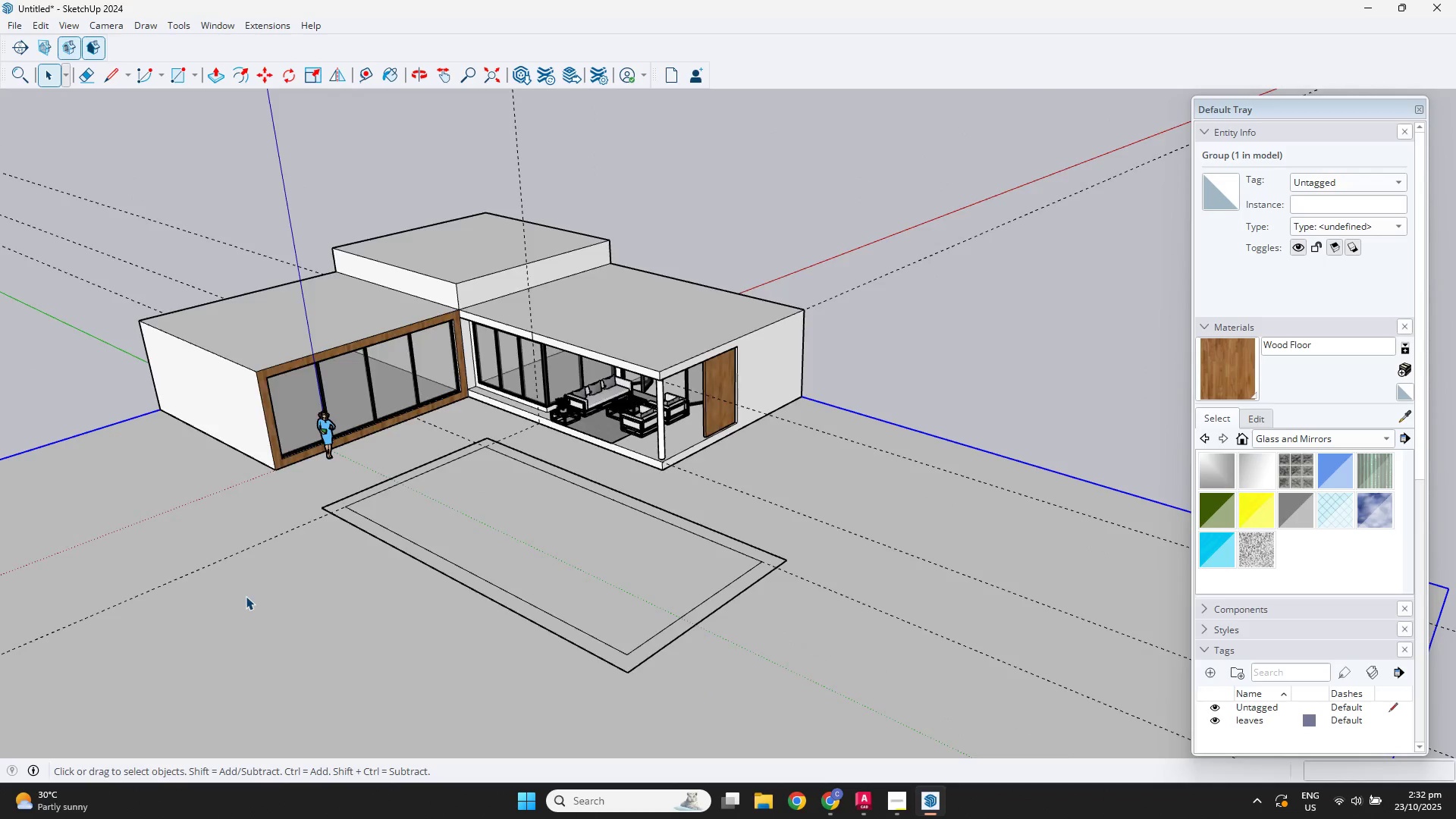 
double_click([246, 596])
 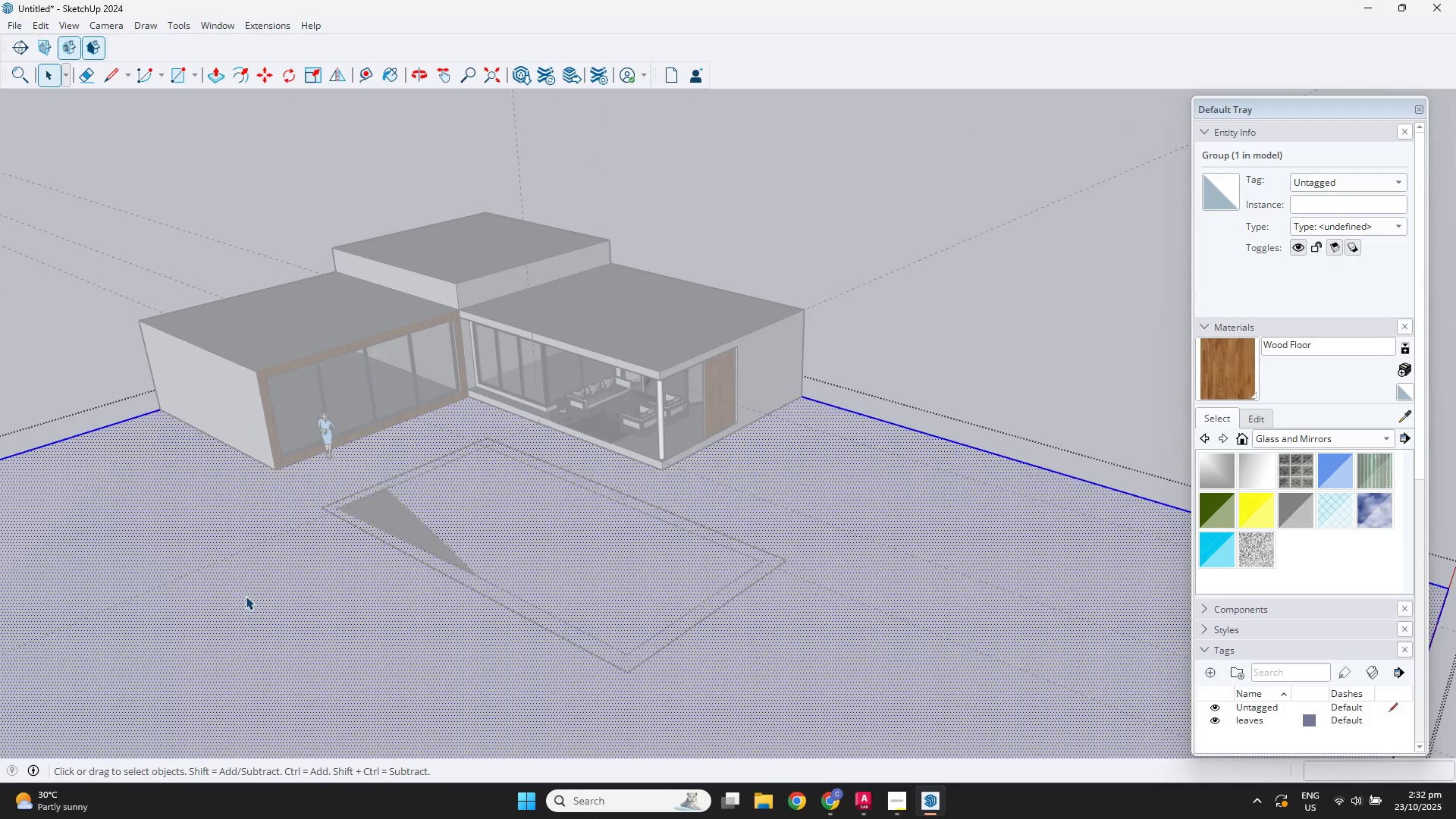 
triple_click([246, 596])
 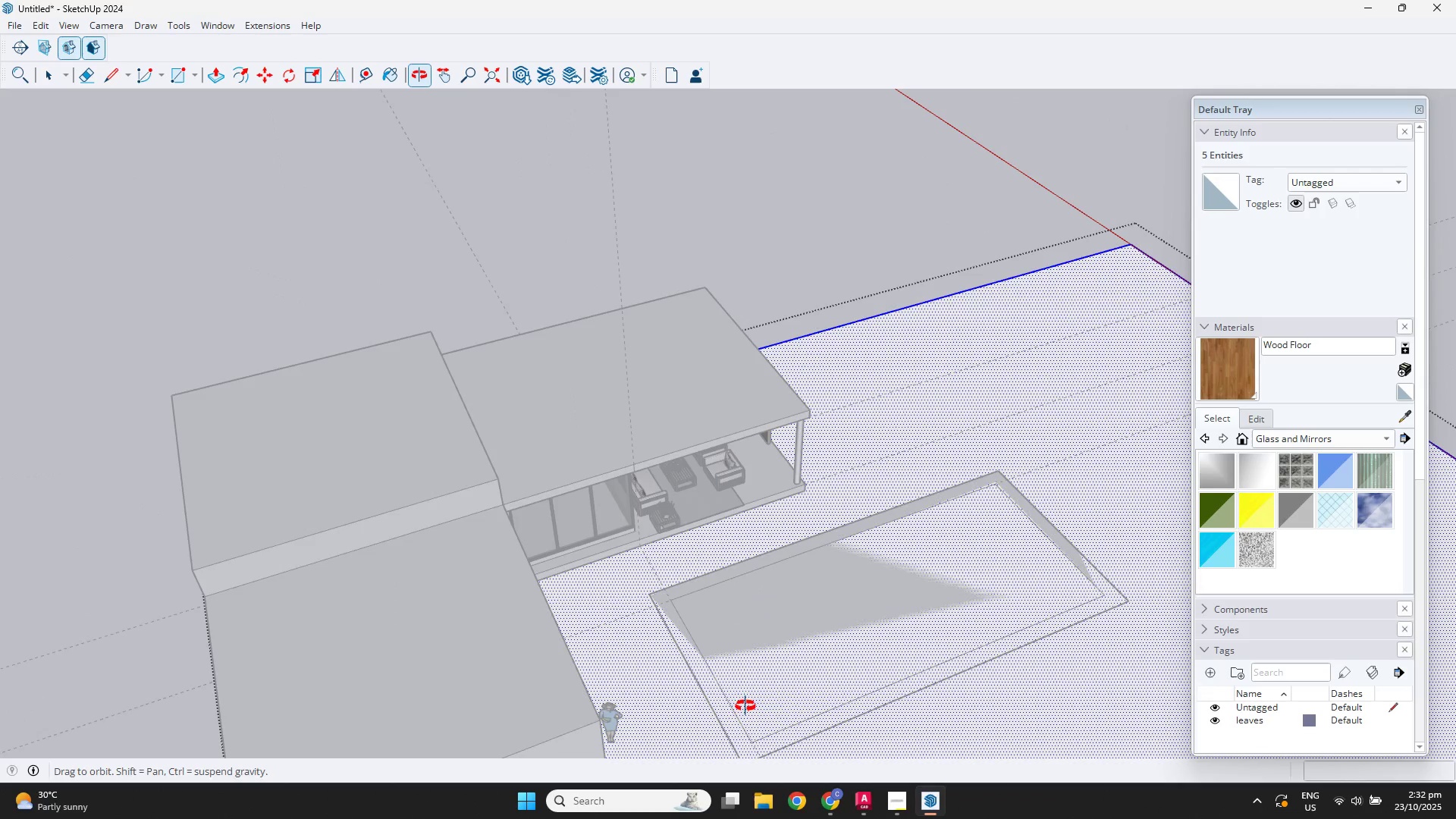 
hold_key(key=ShiftLeft, duration=0.48)
 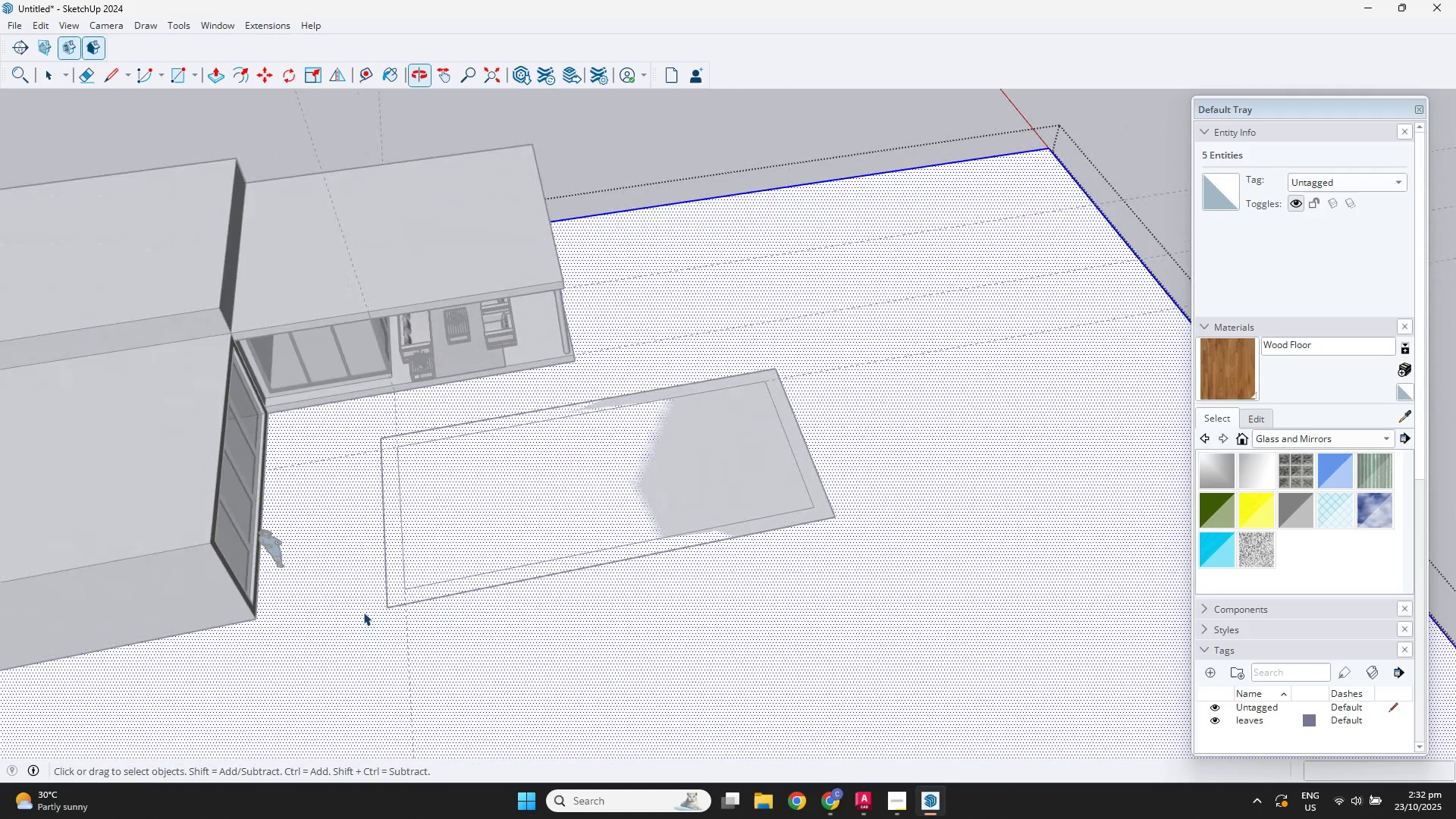 
key(R)
 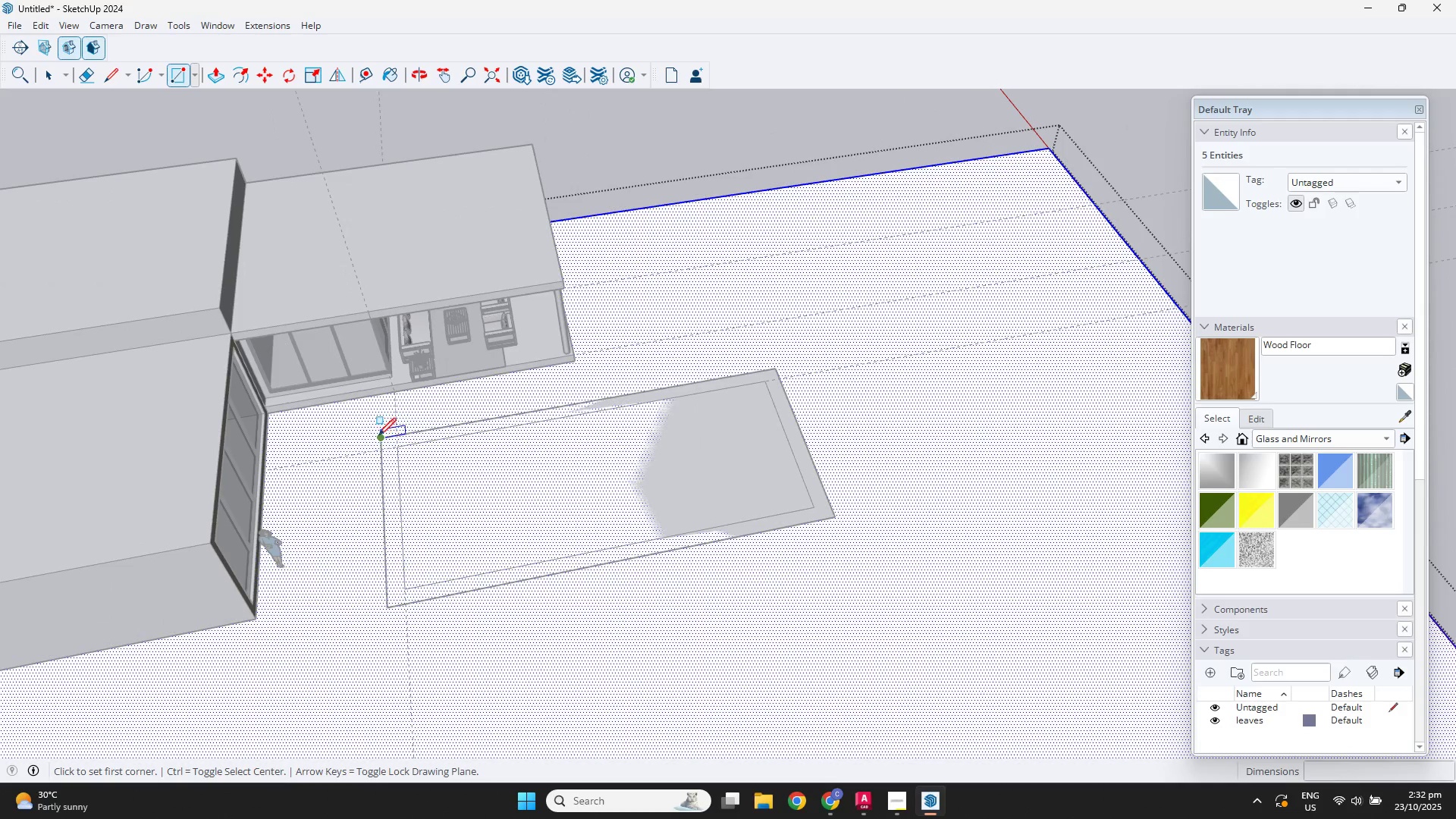 
left_click([378, 435])
 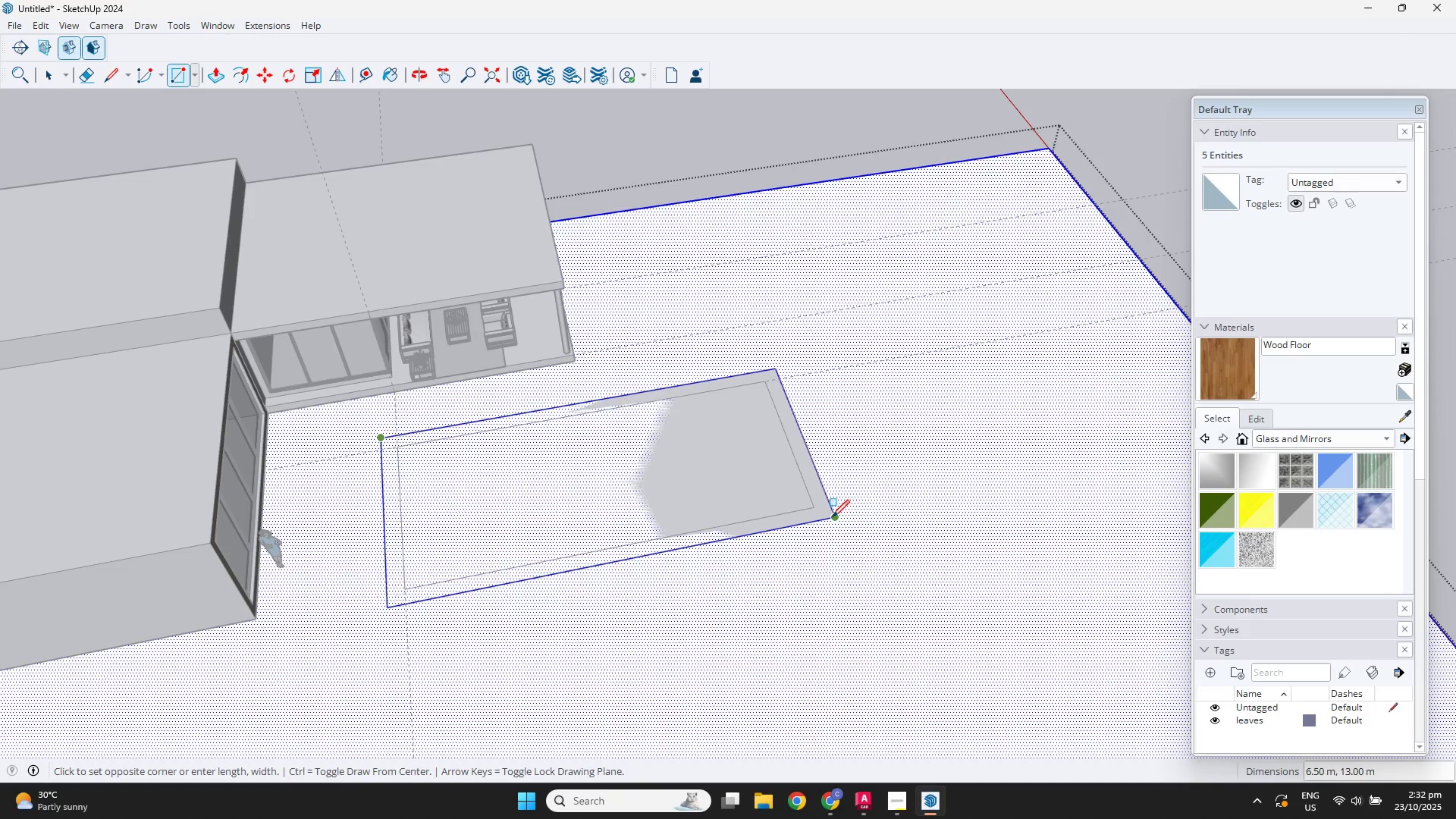 
left_click([830, 520])
 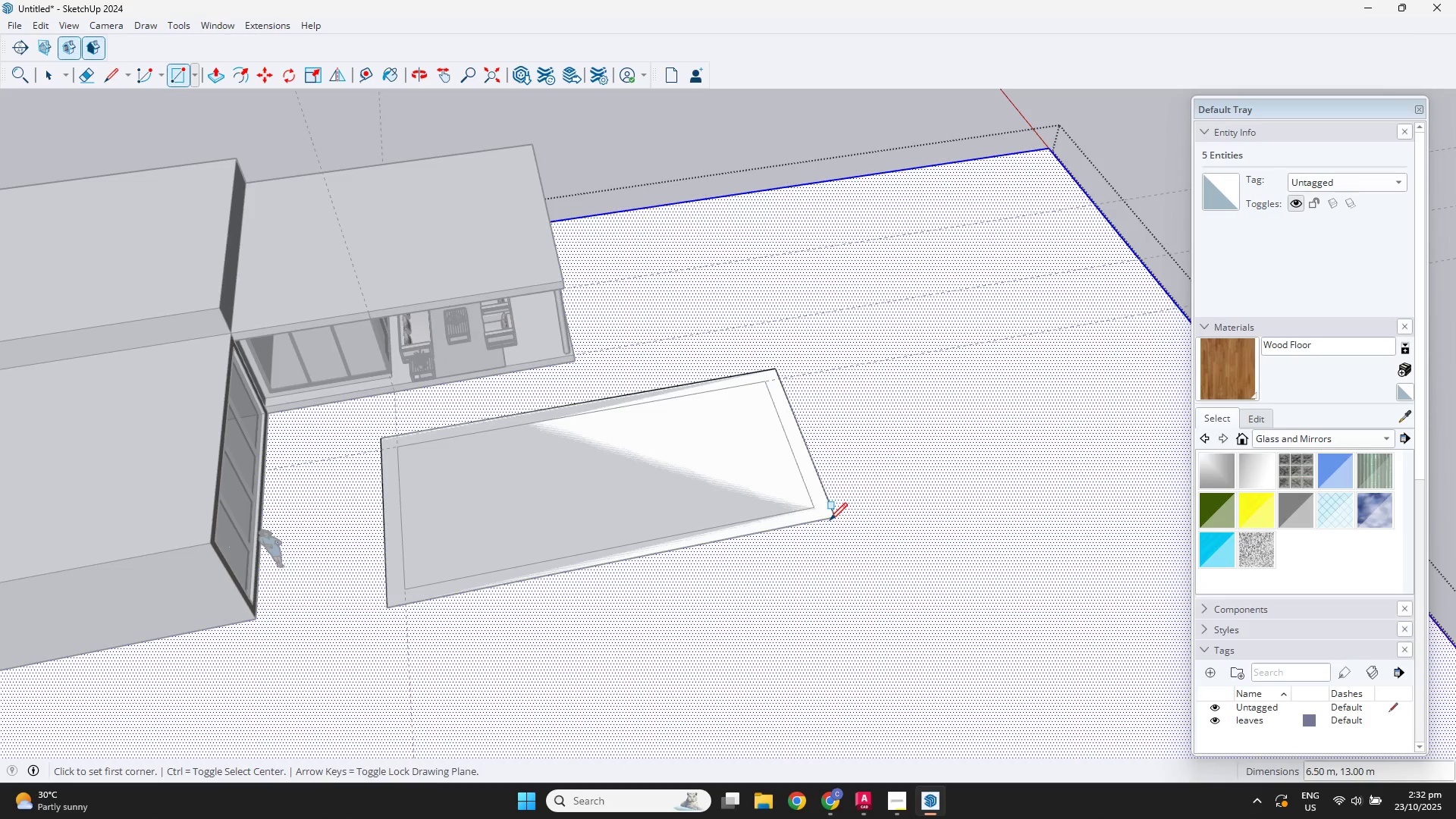 
key(Space)
 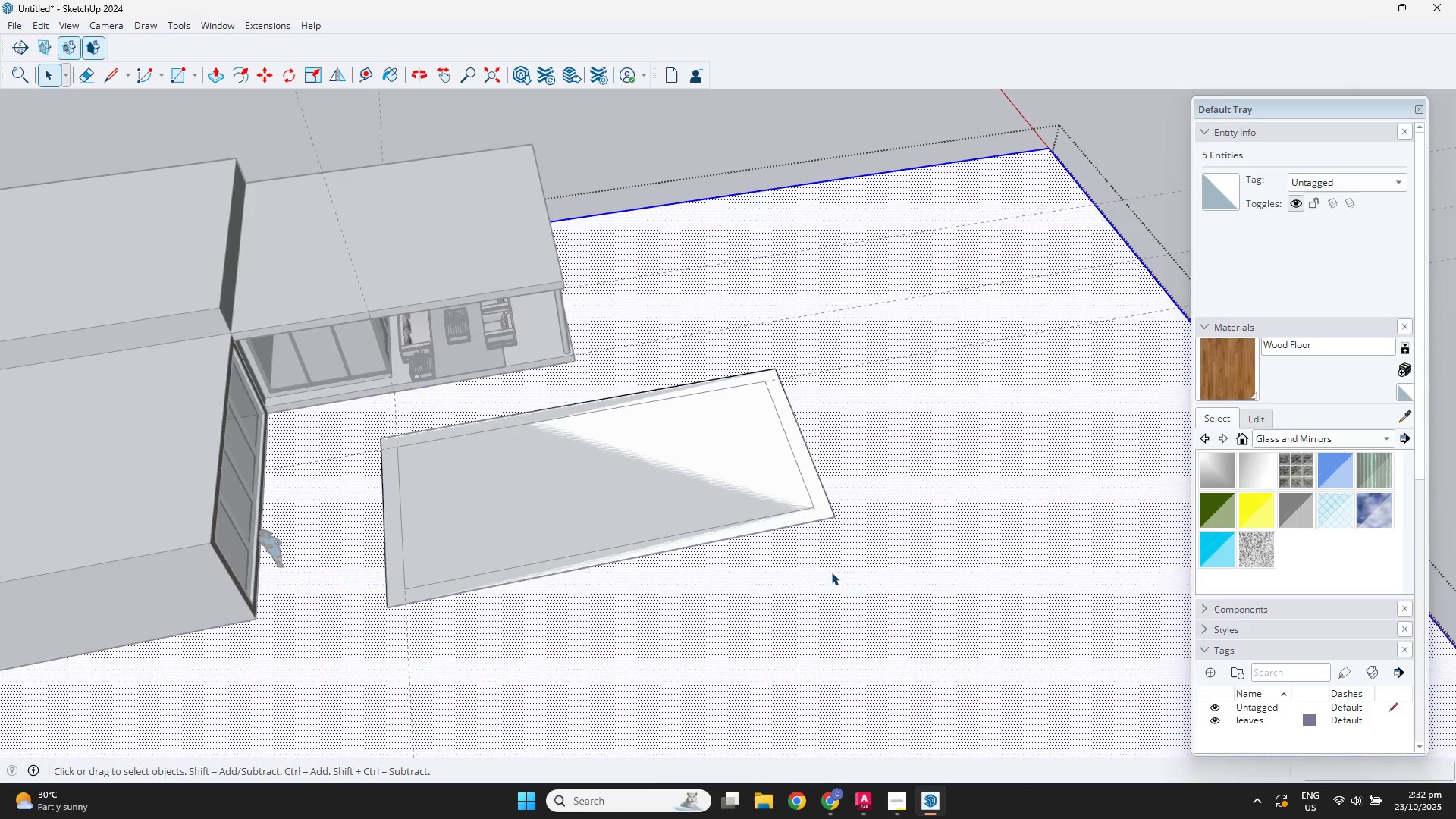 
left_click([846, 617])
 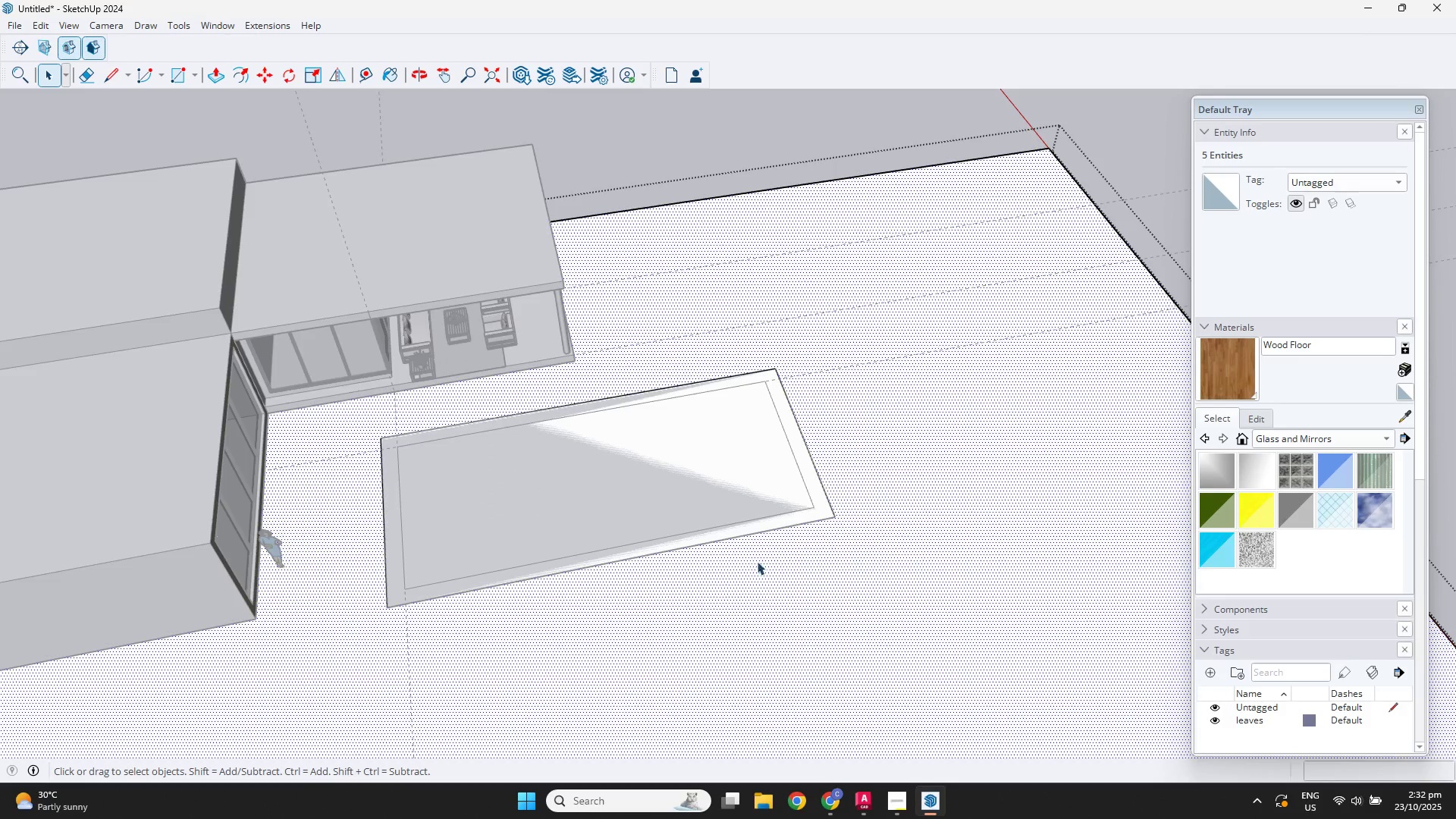 
key(Escape)
 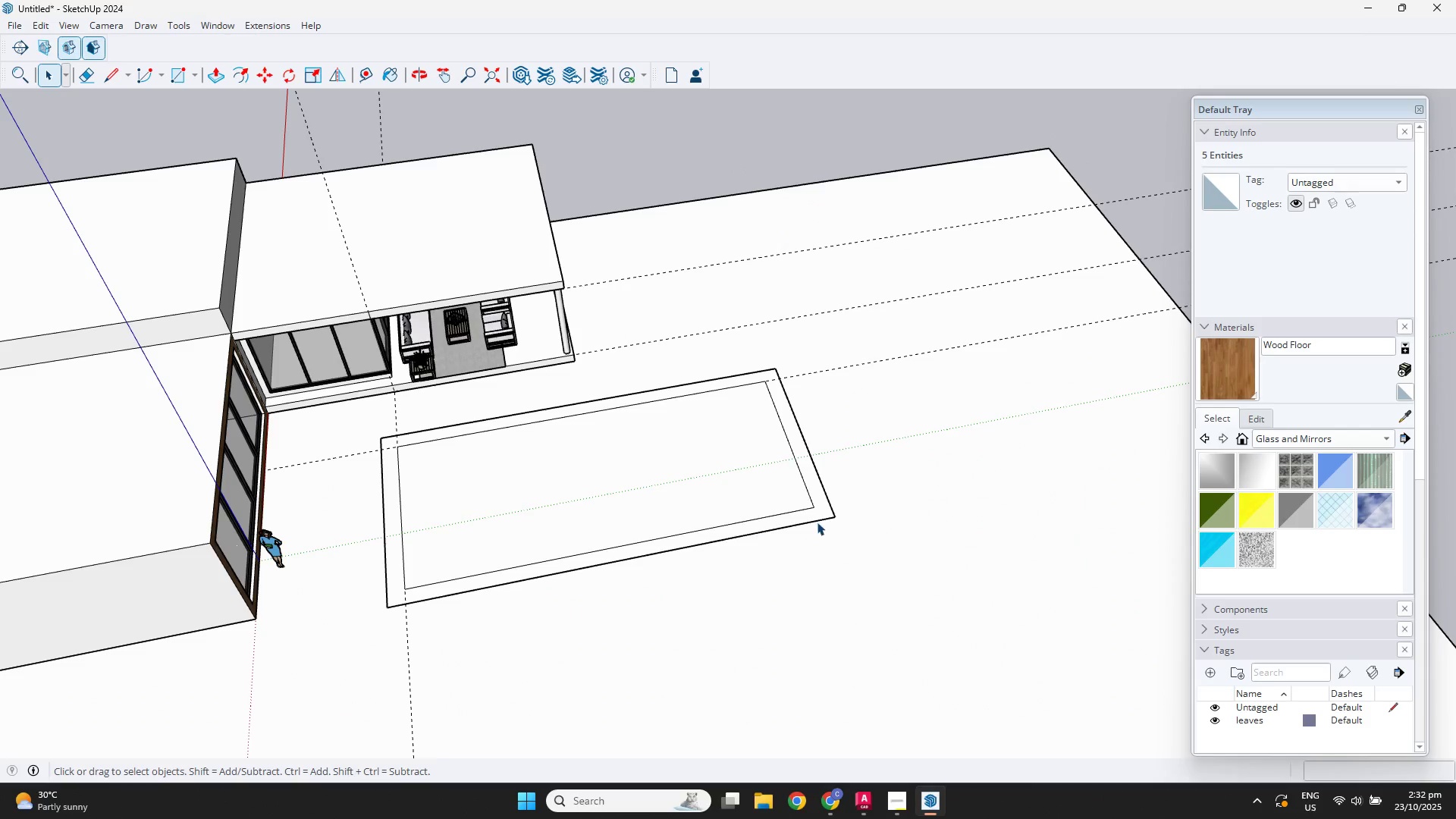 
key(Escape)
 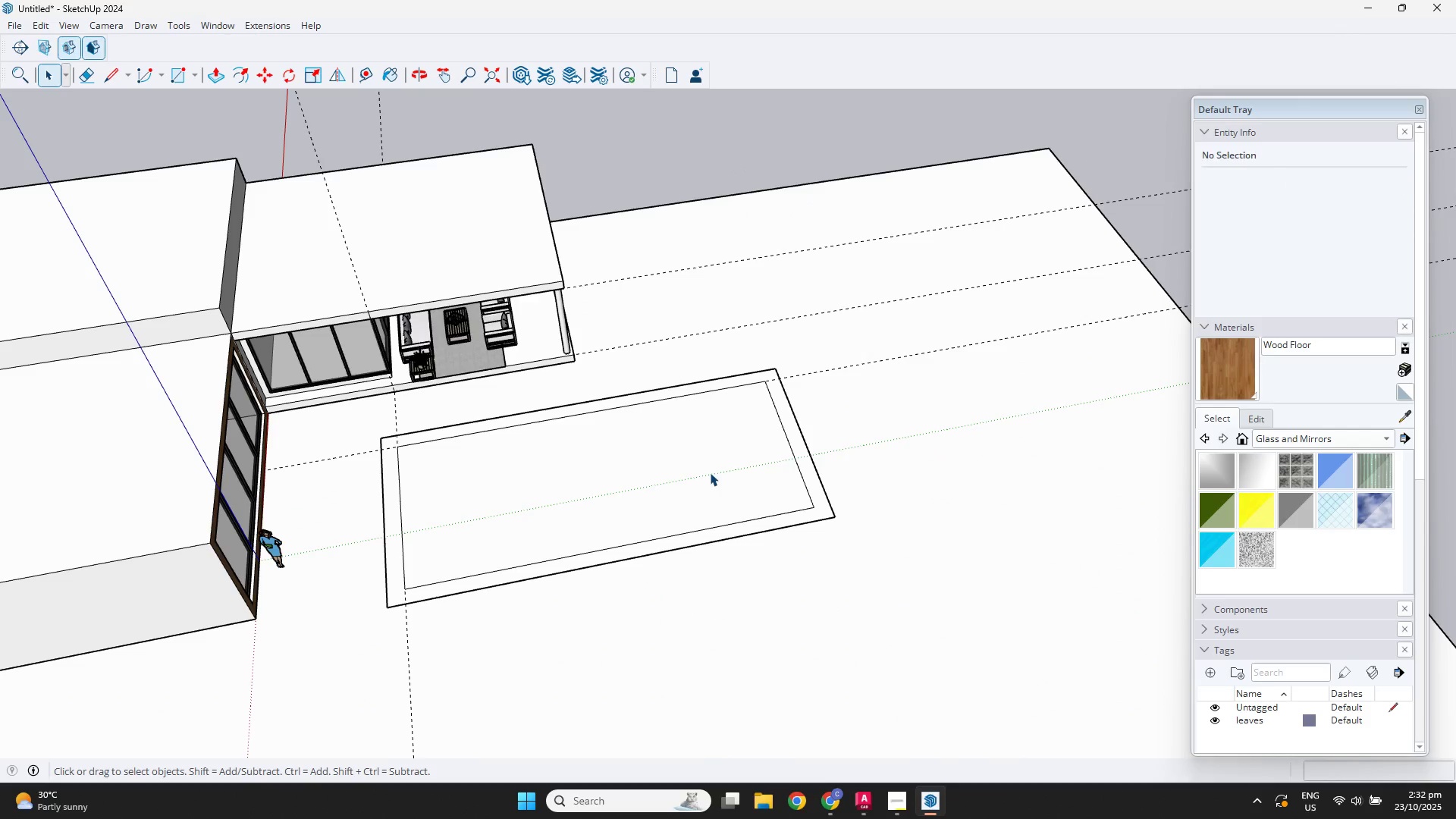 
left_click([710, 472])
 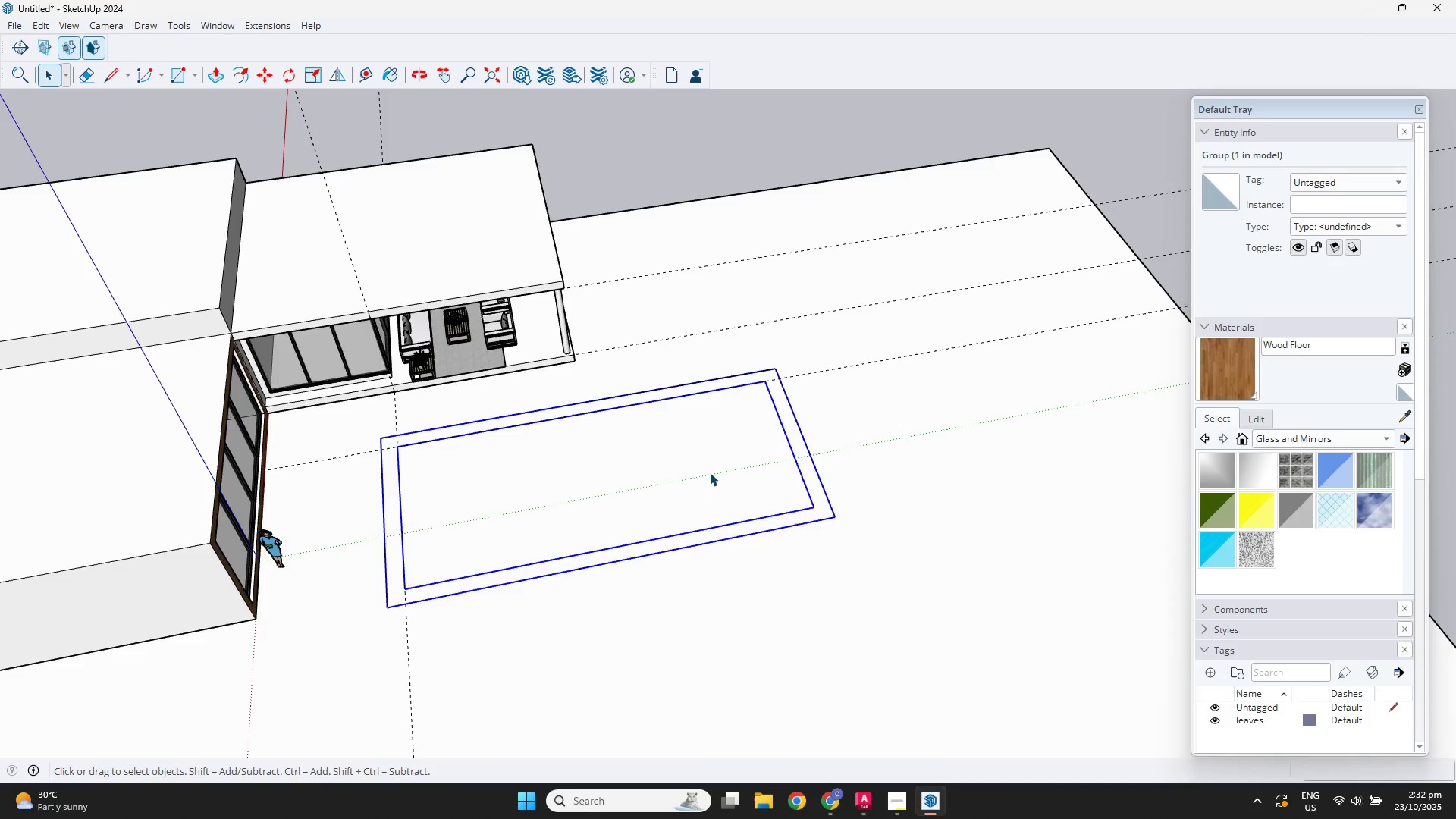 
double_click([710, 472])
 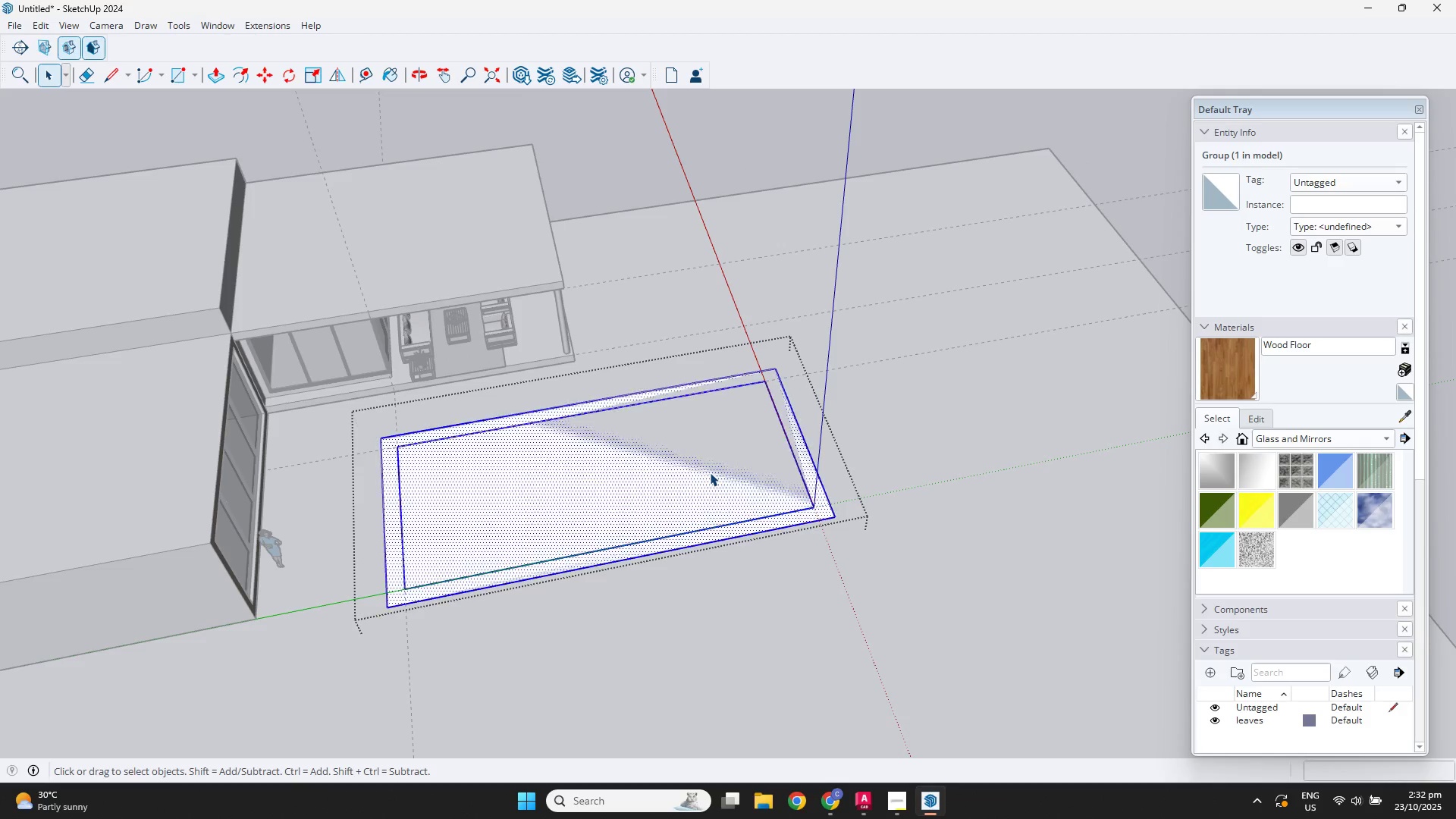 
triple_click([710, 472])
 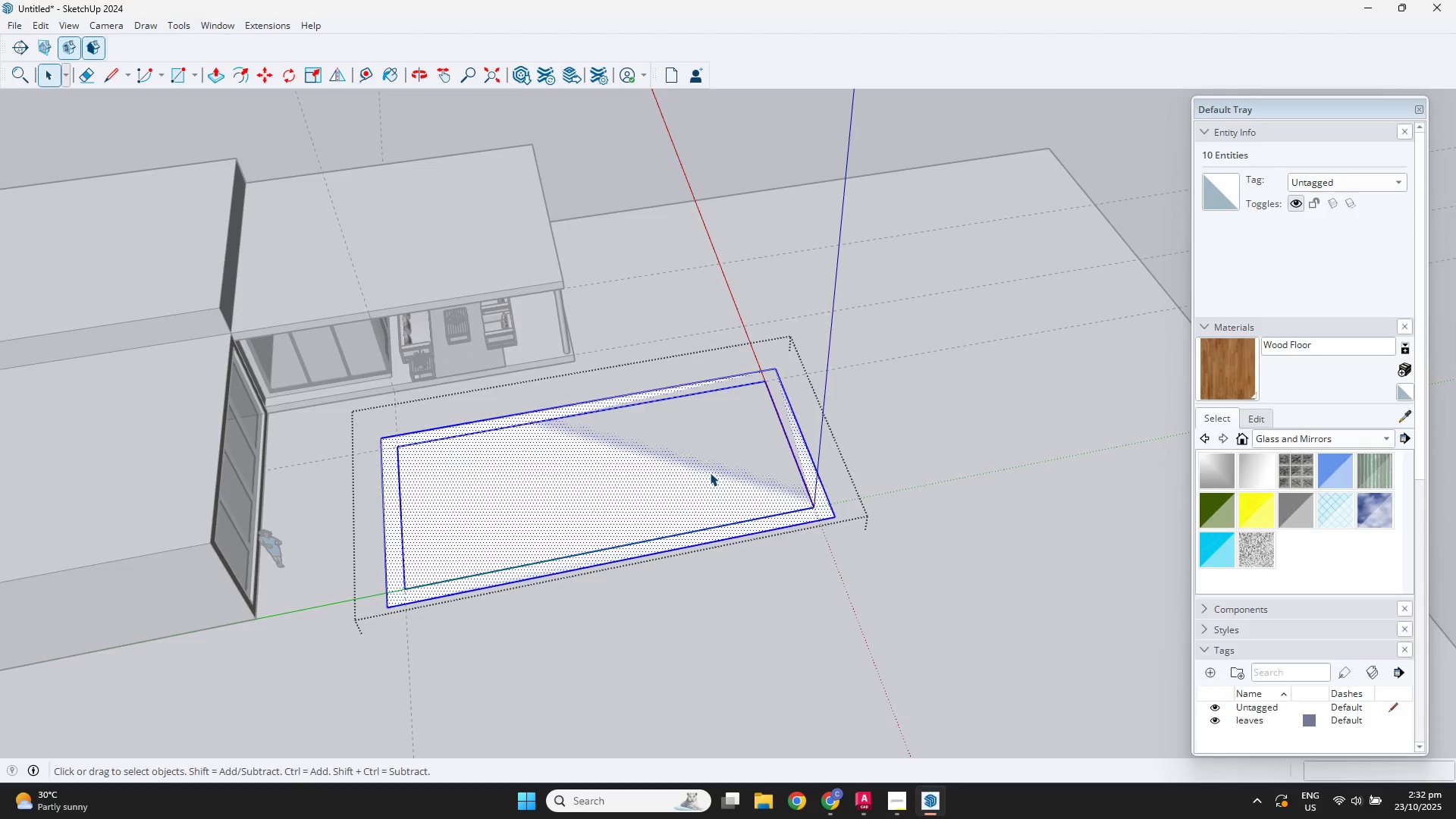 
key(Delete)
 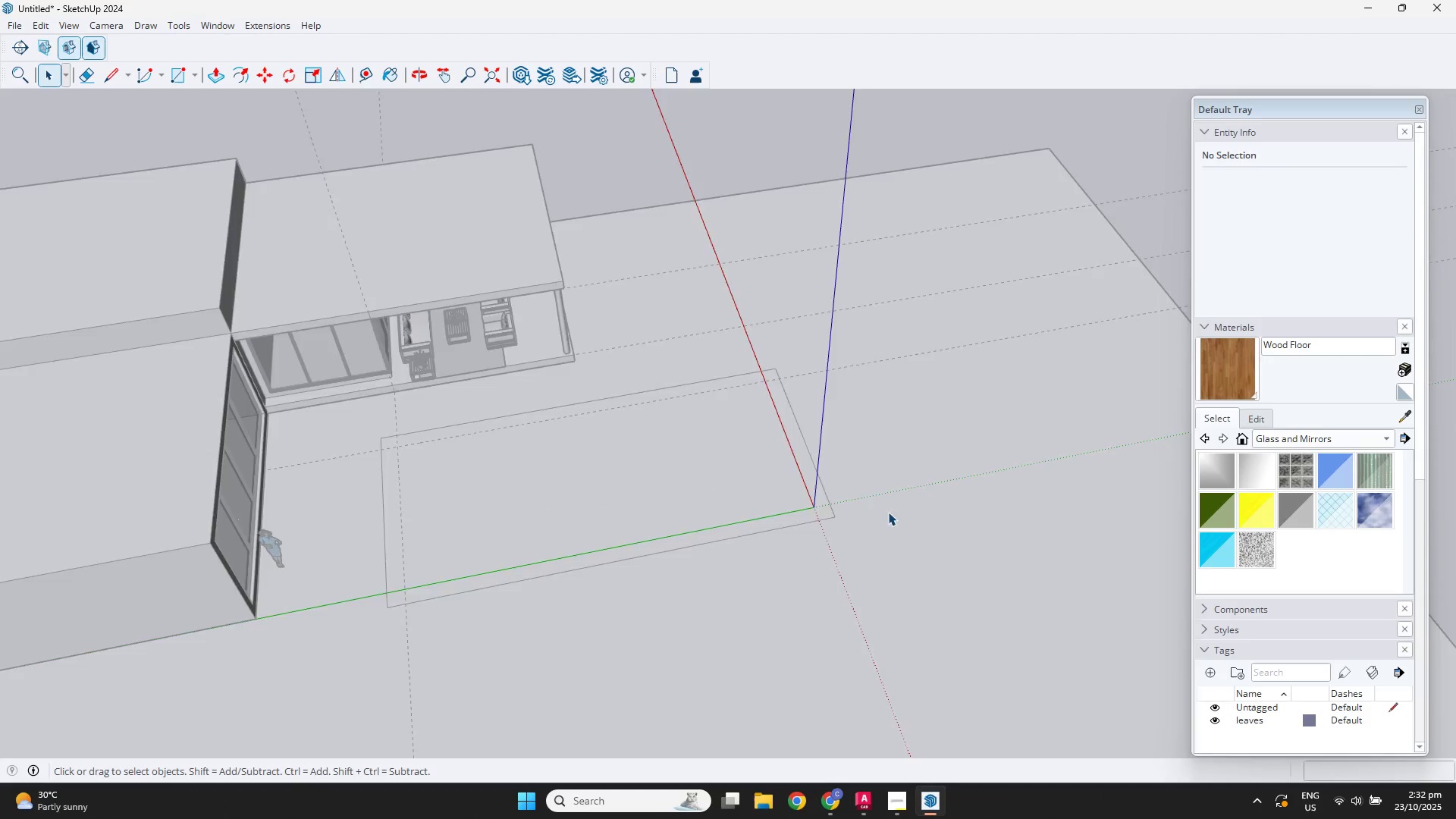 
double_click([888, 512])
 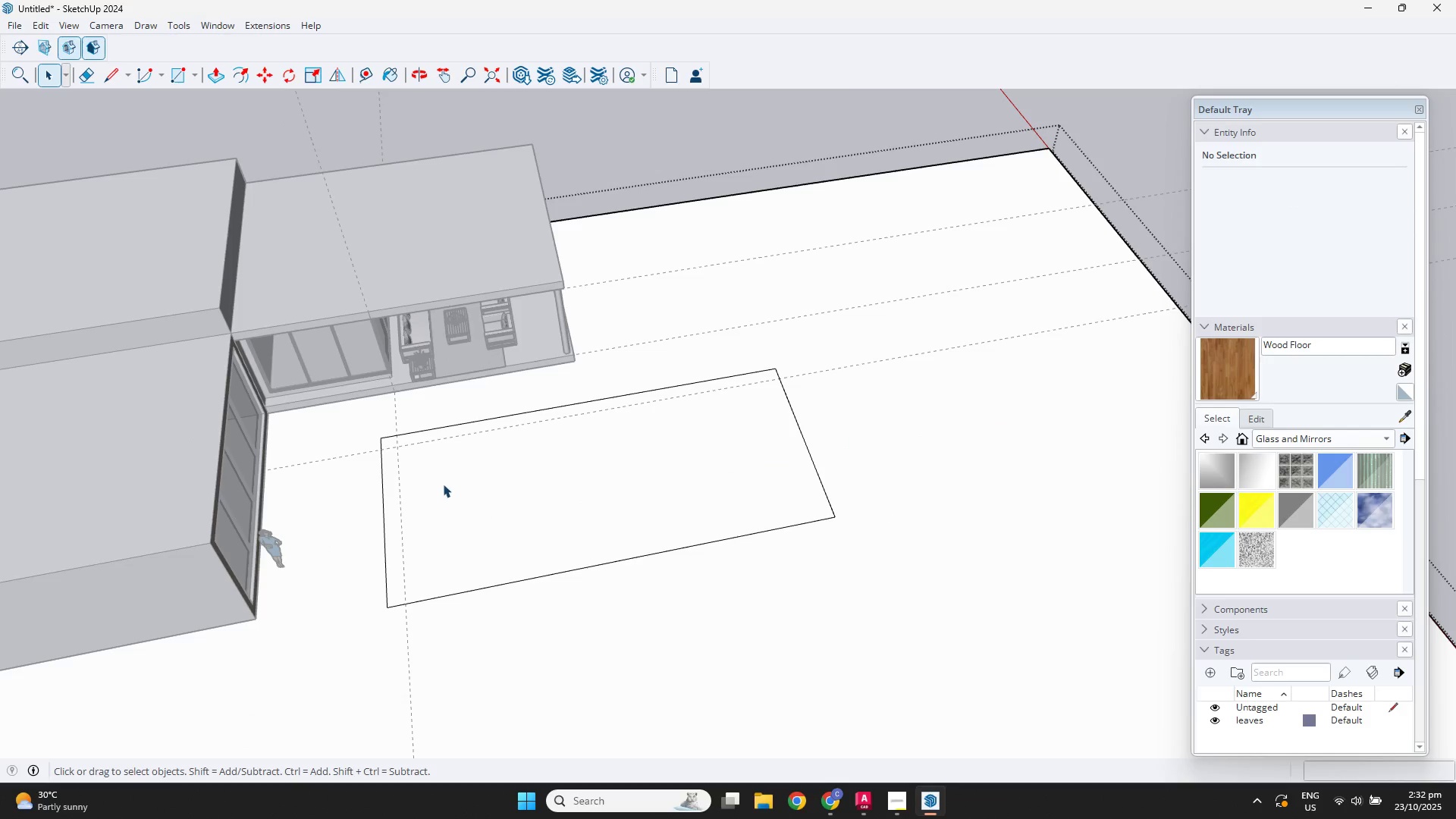 
left_click([541, 535])
 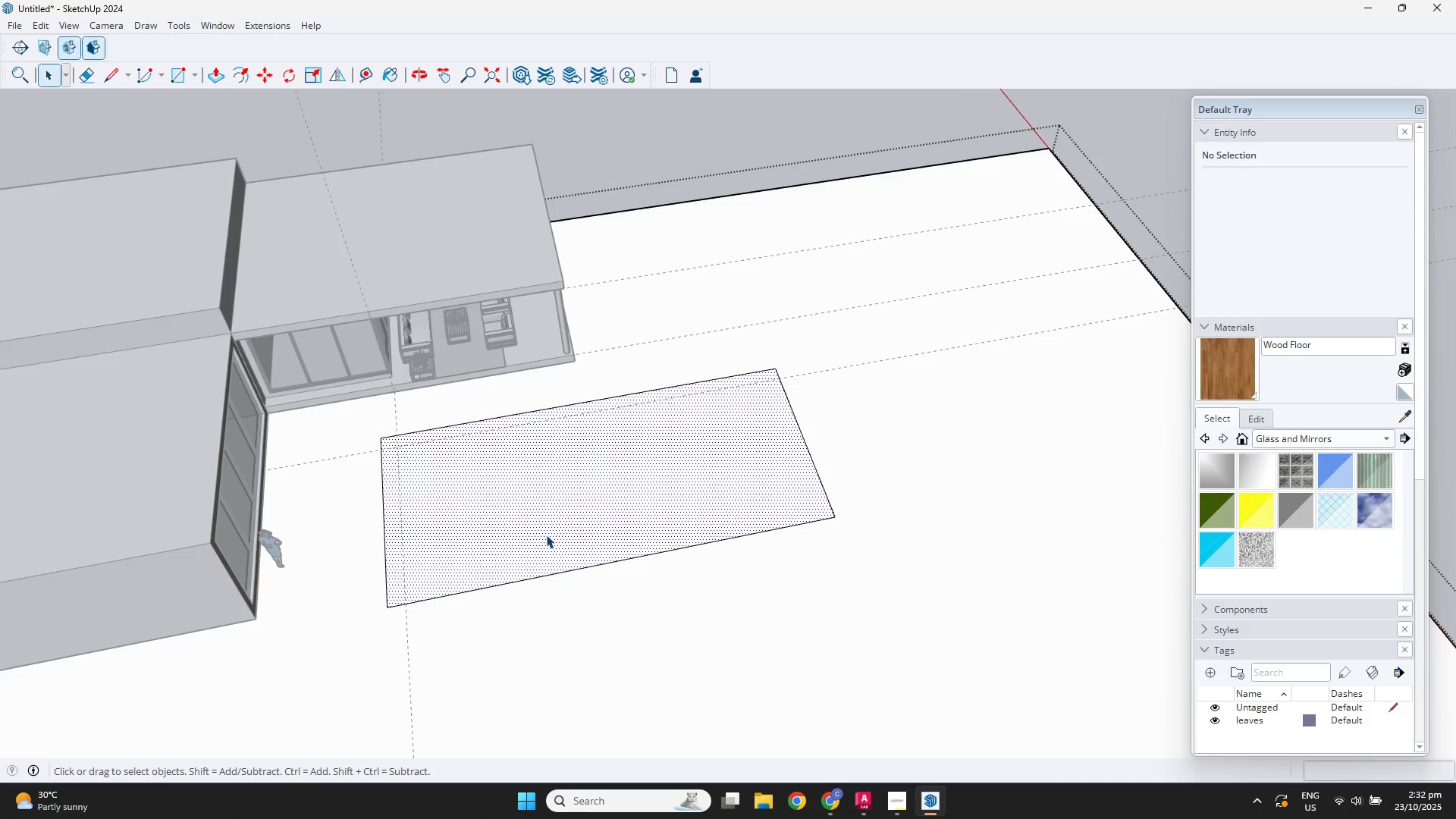 
scroll: coordinate [568, 529], scroll_direction: down, amount: 1.0
 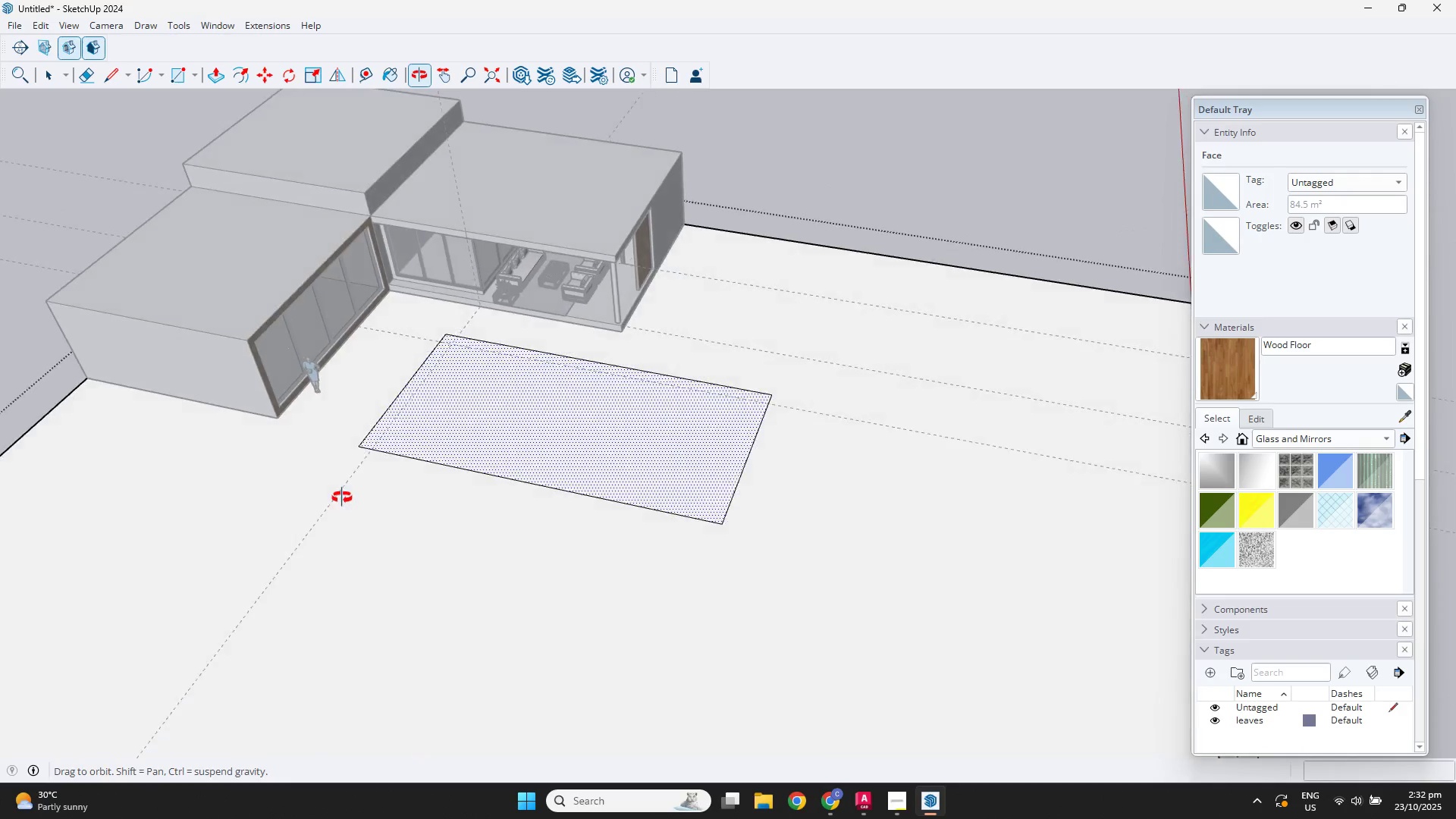 
scroll: coordinate [372, 421], scroll_direction: up, amount: 5.0
 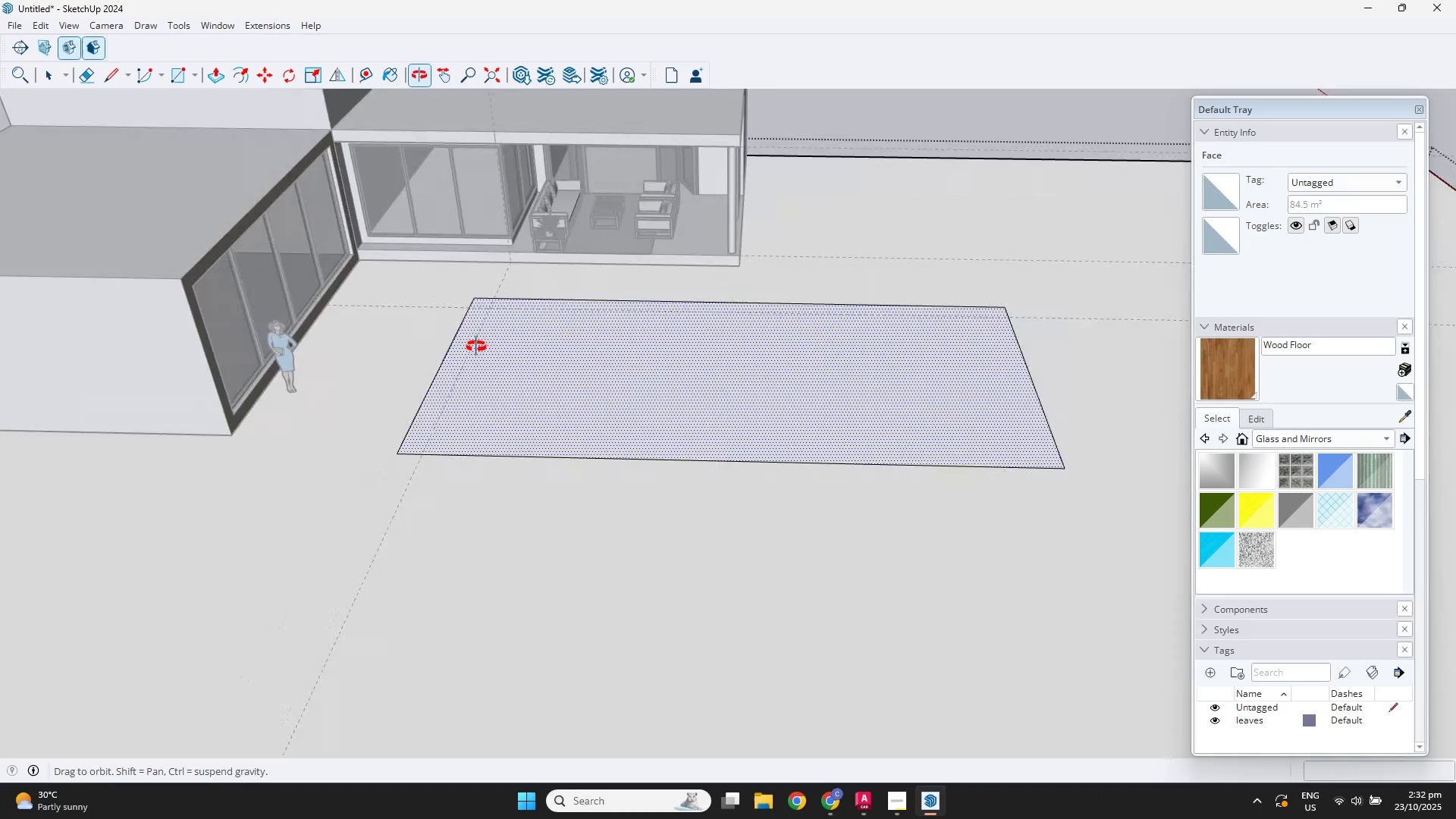 
key(F)
 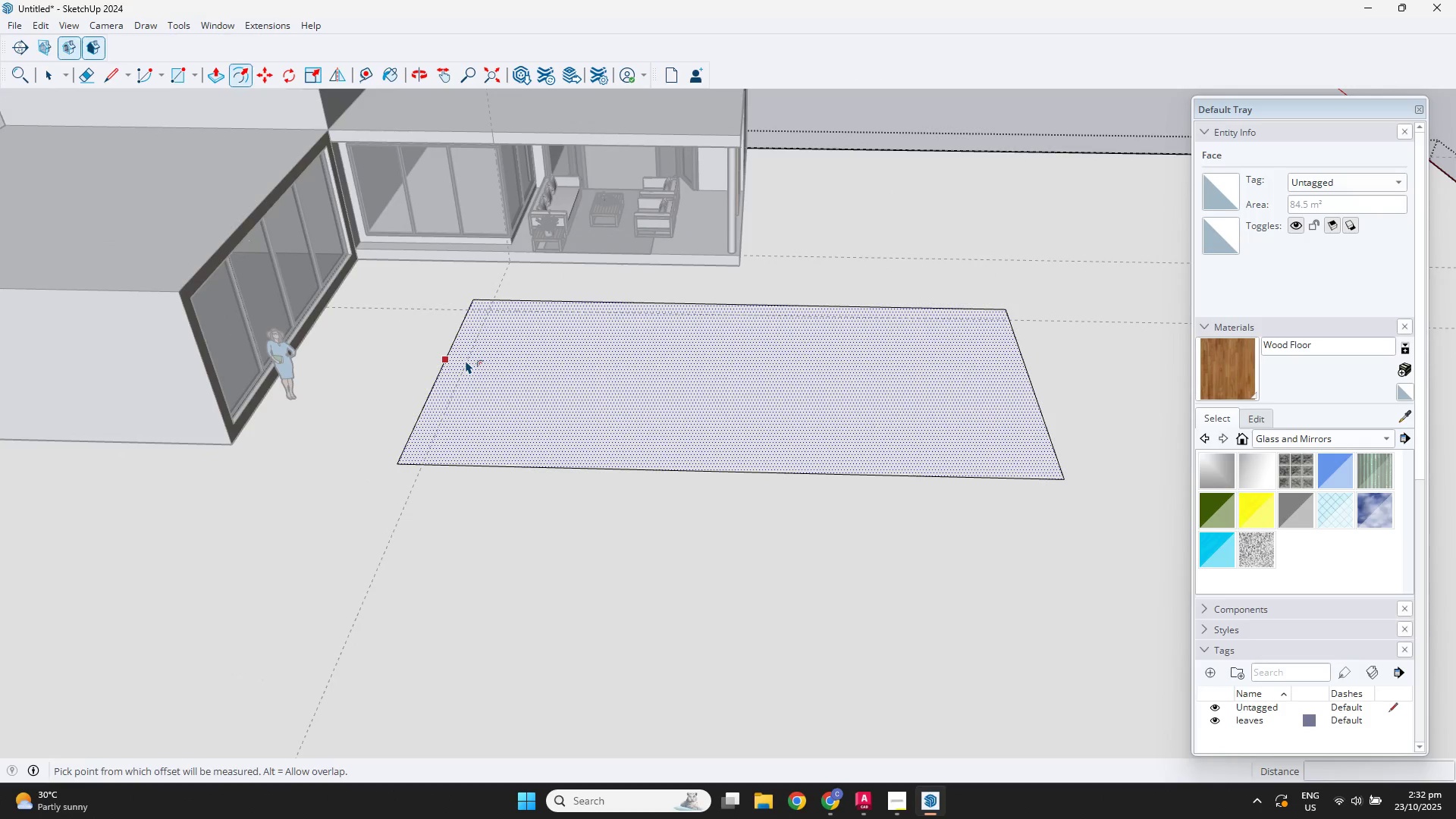 
left_click([466, 360])
 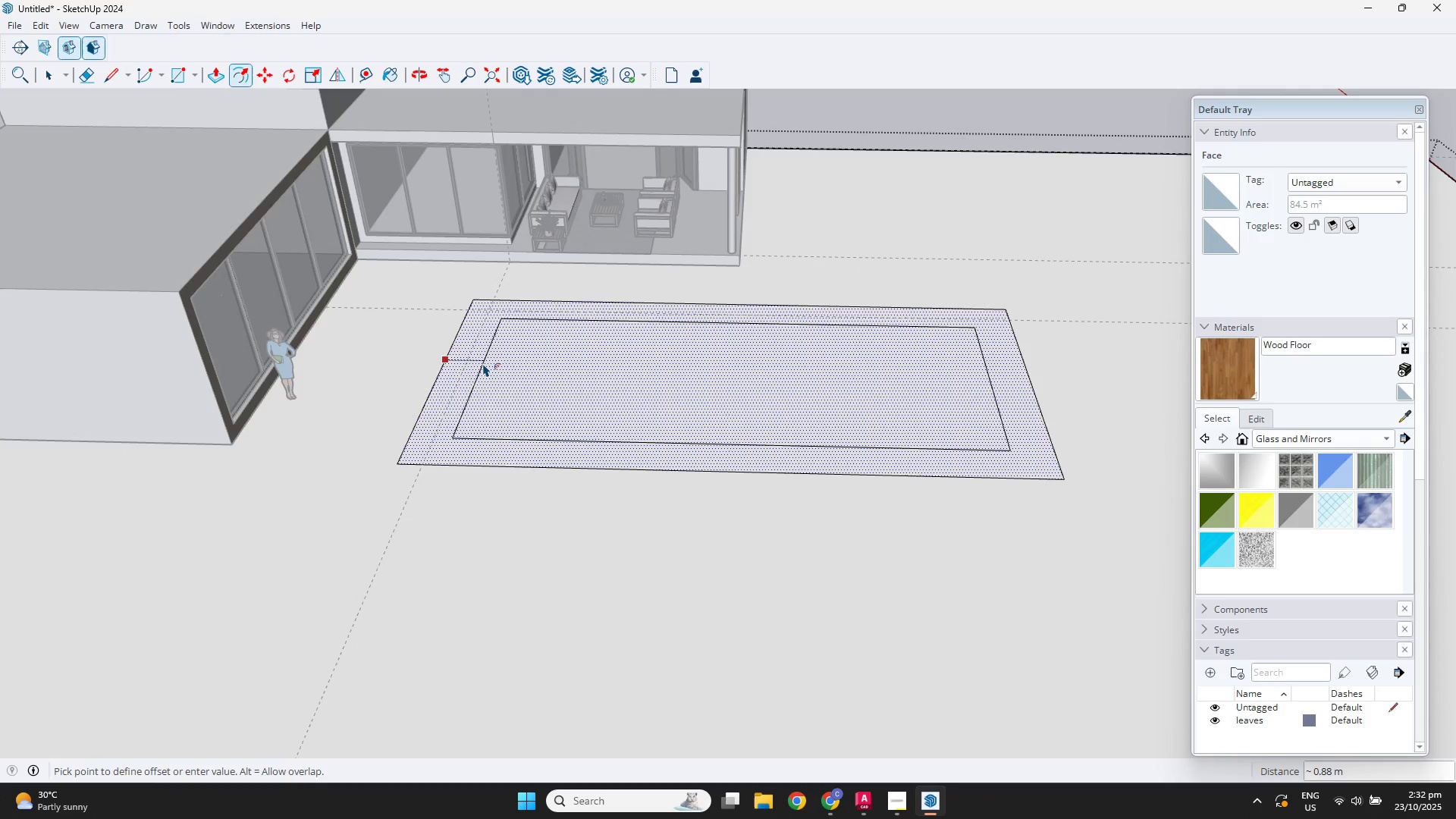 
key(NumpadDecimal)
 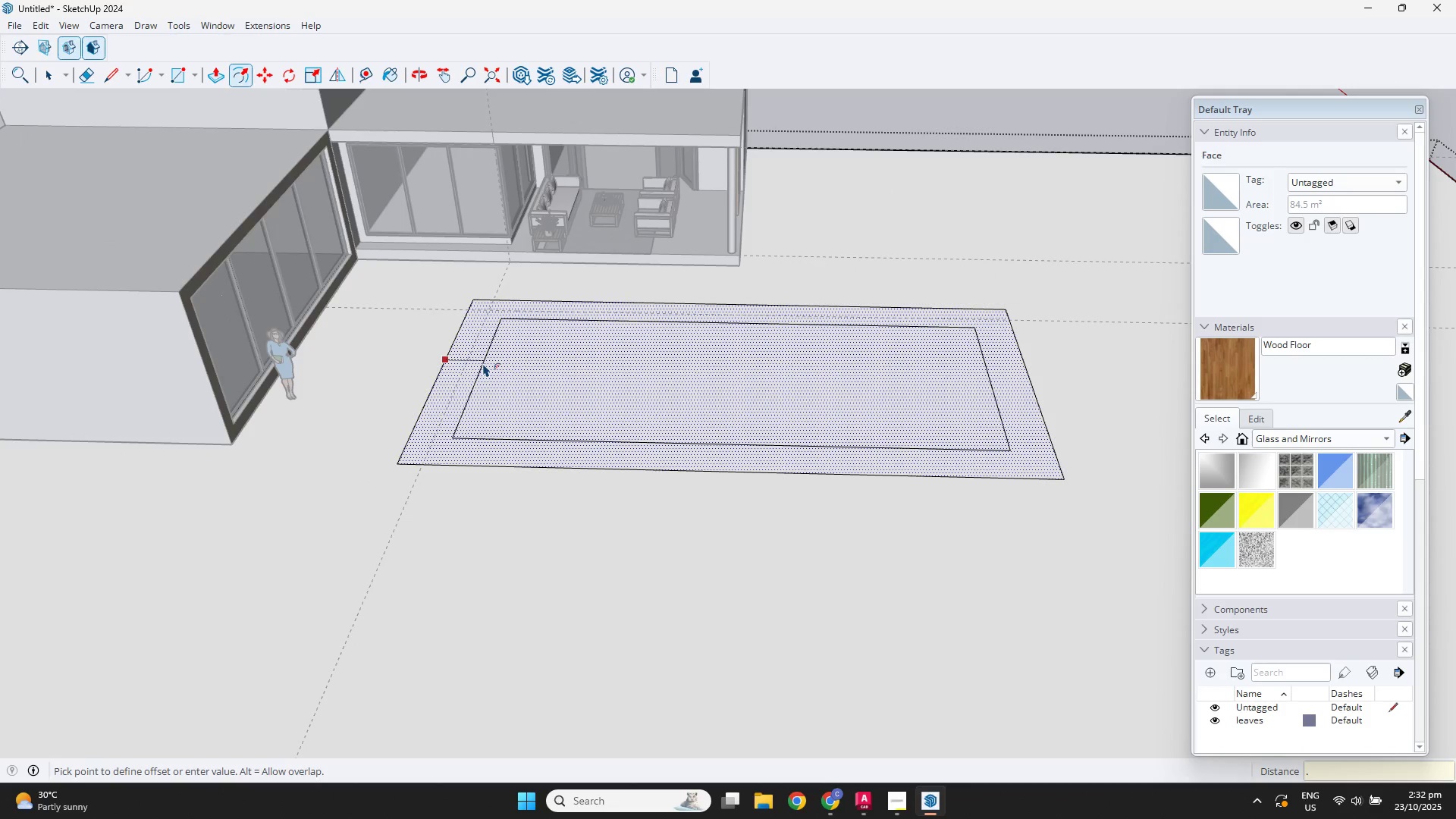 
key(Numpad5)
 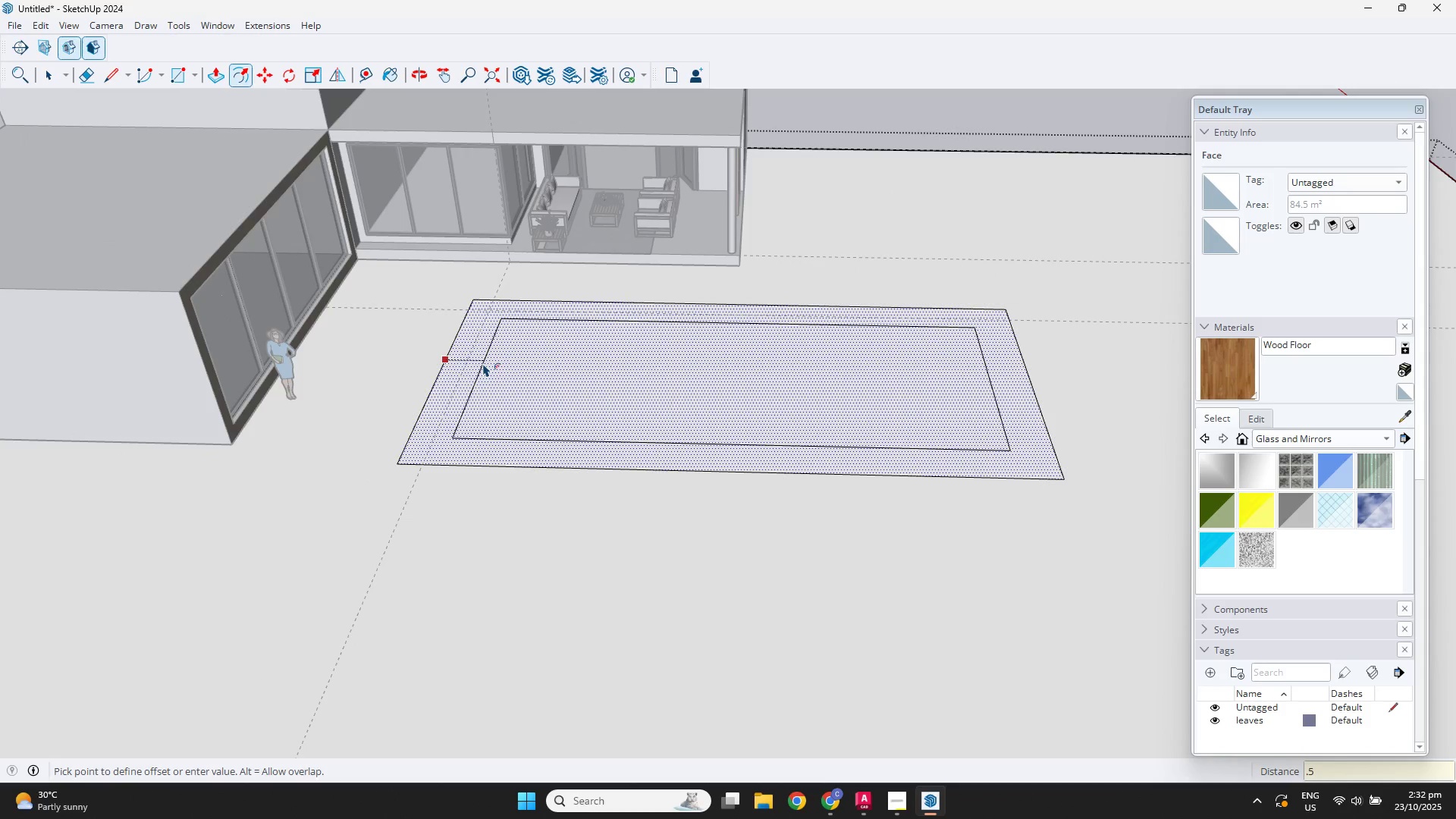 
key(NumpadEnter)
 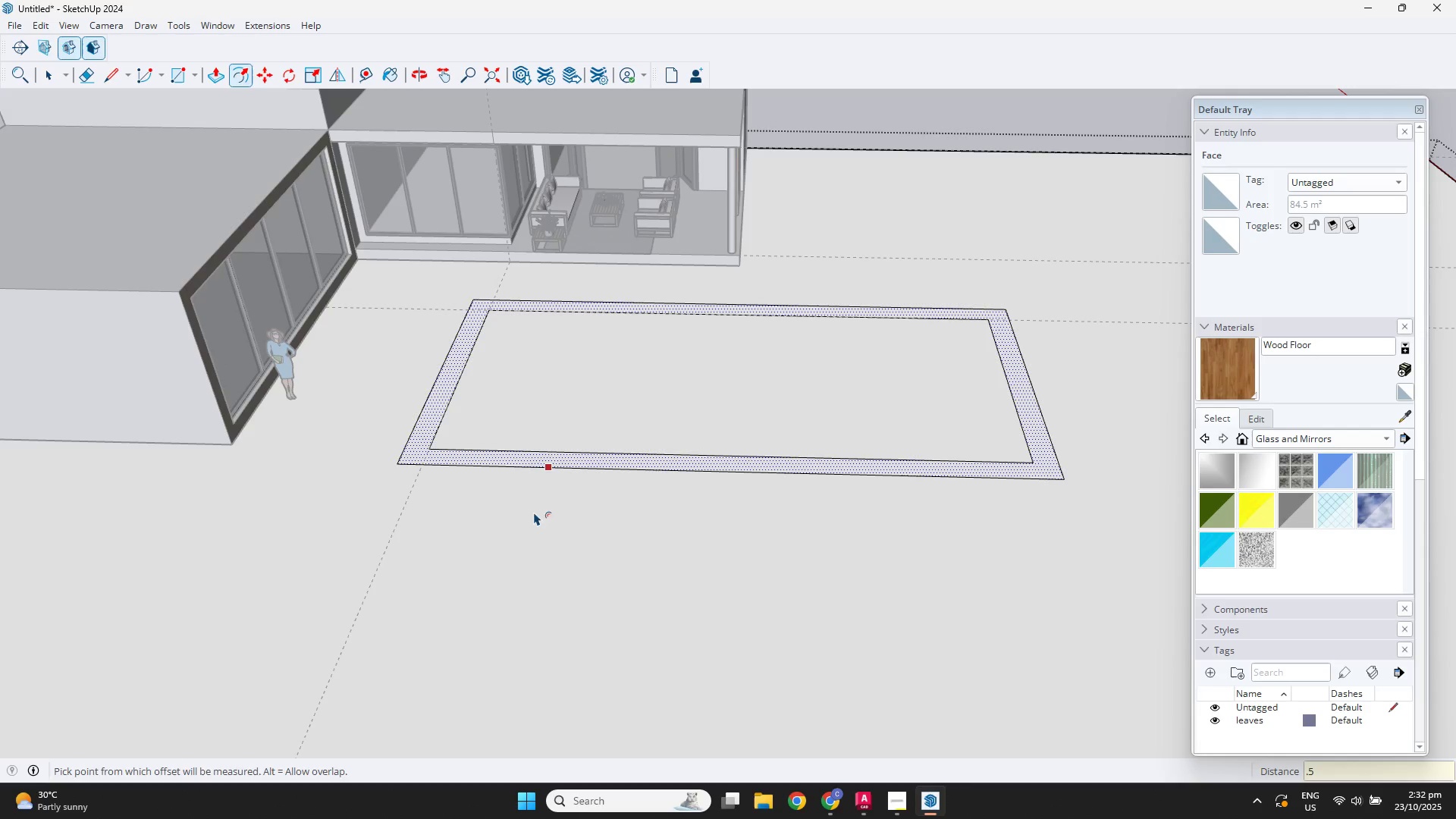 
key(Space)
 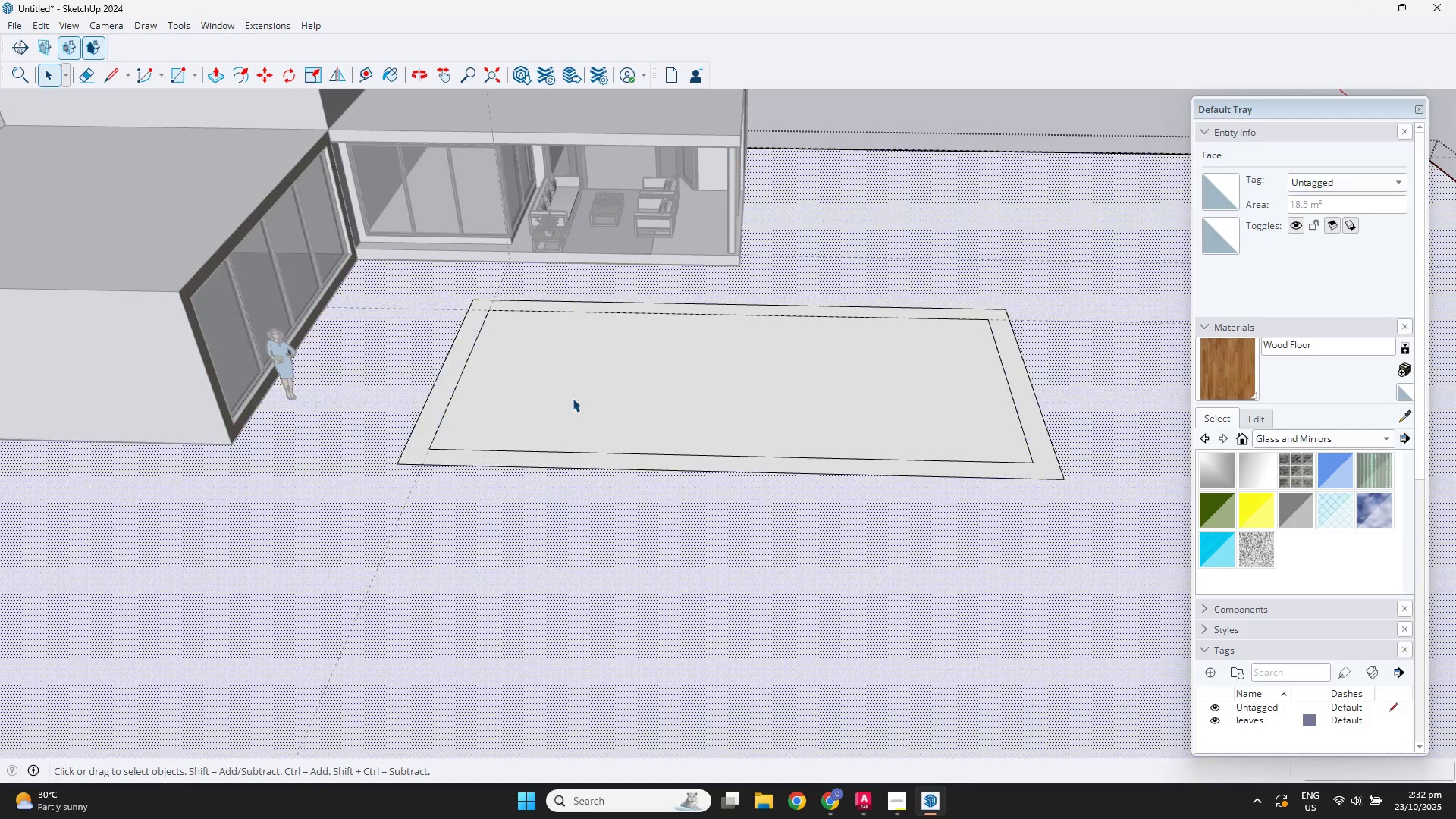 
double_click([574, 393])
 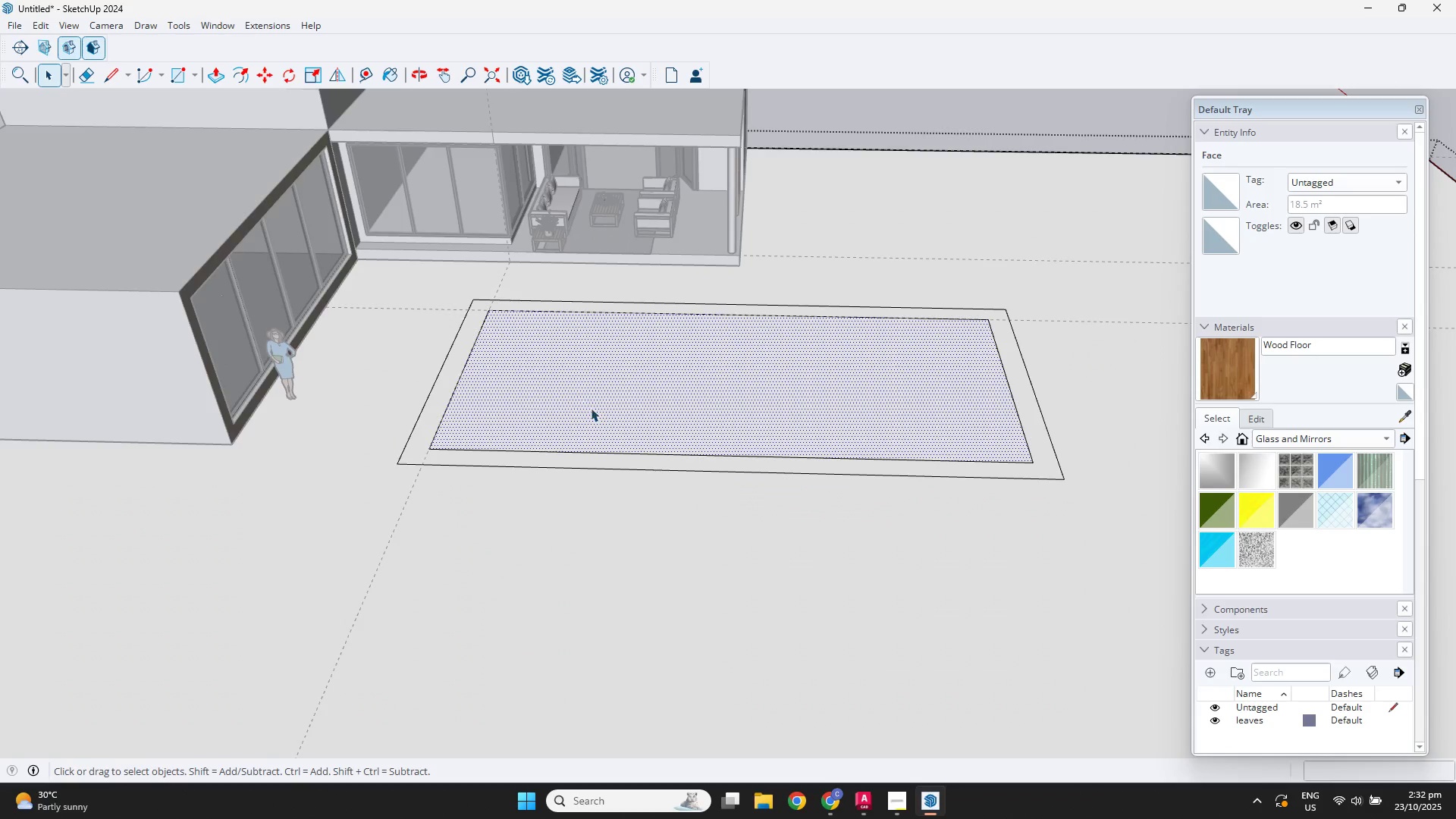 
scroll: coordinate [600, 416], scroll_direction: down, amount: 2.0
 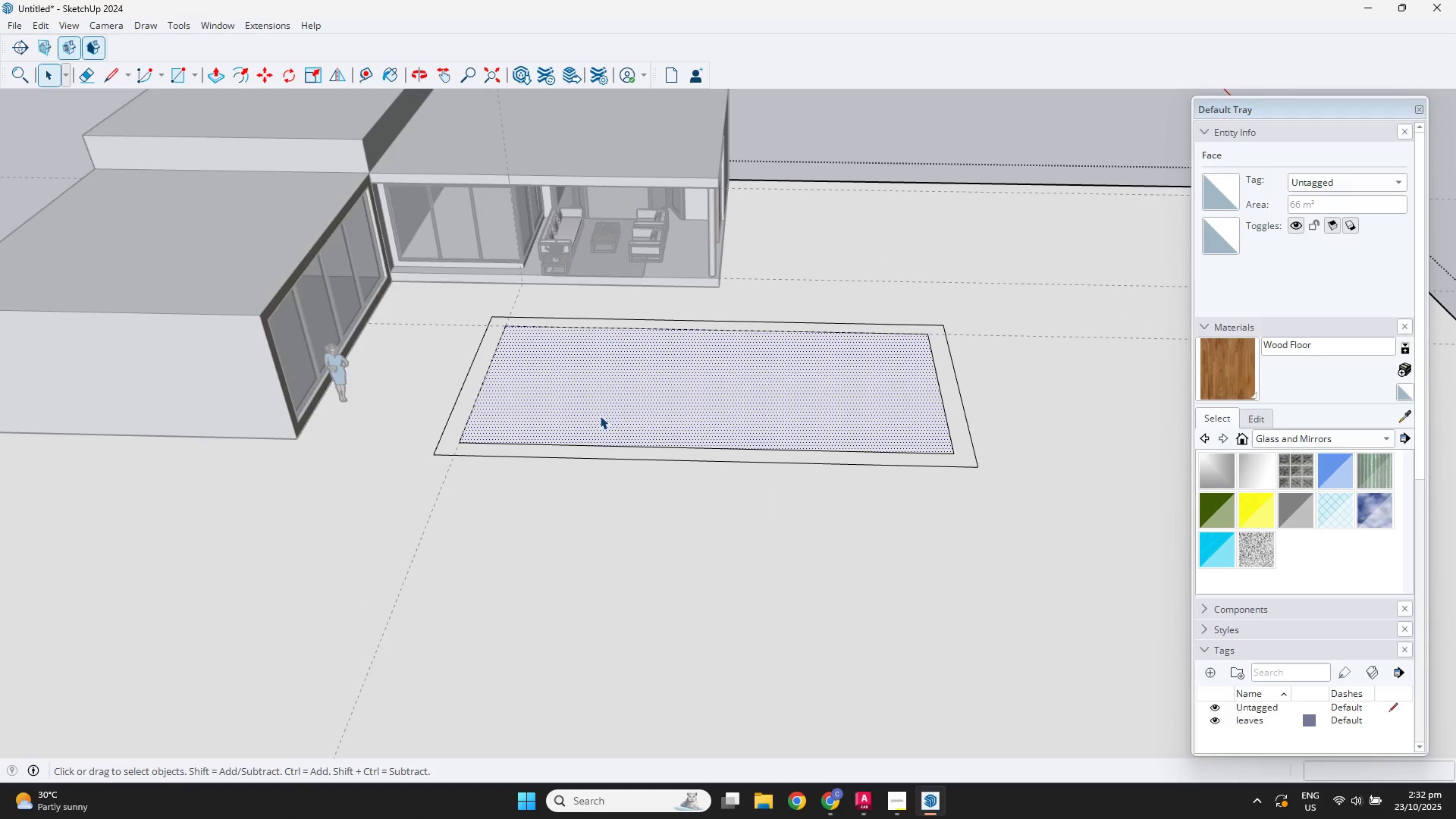 
key(BracketLeft)
 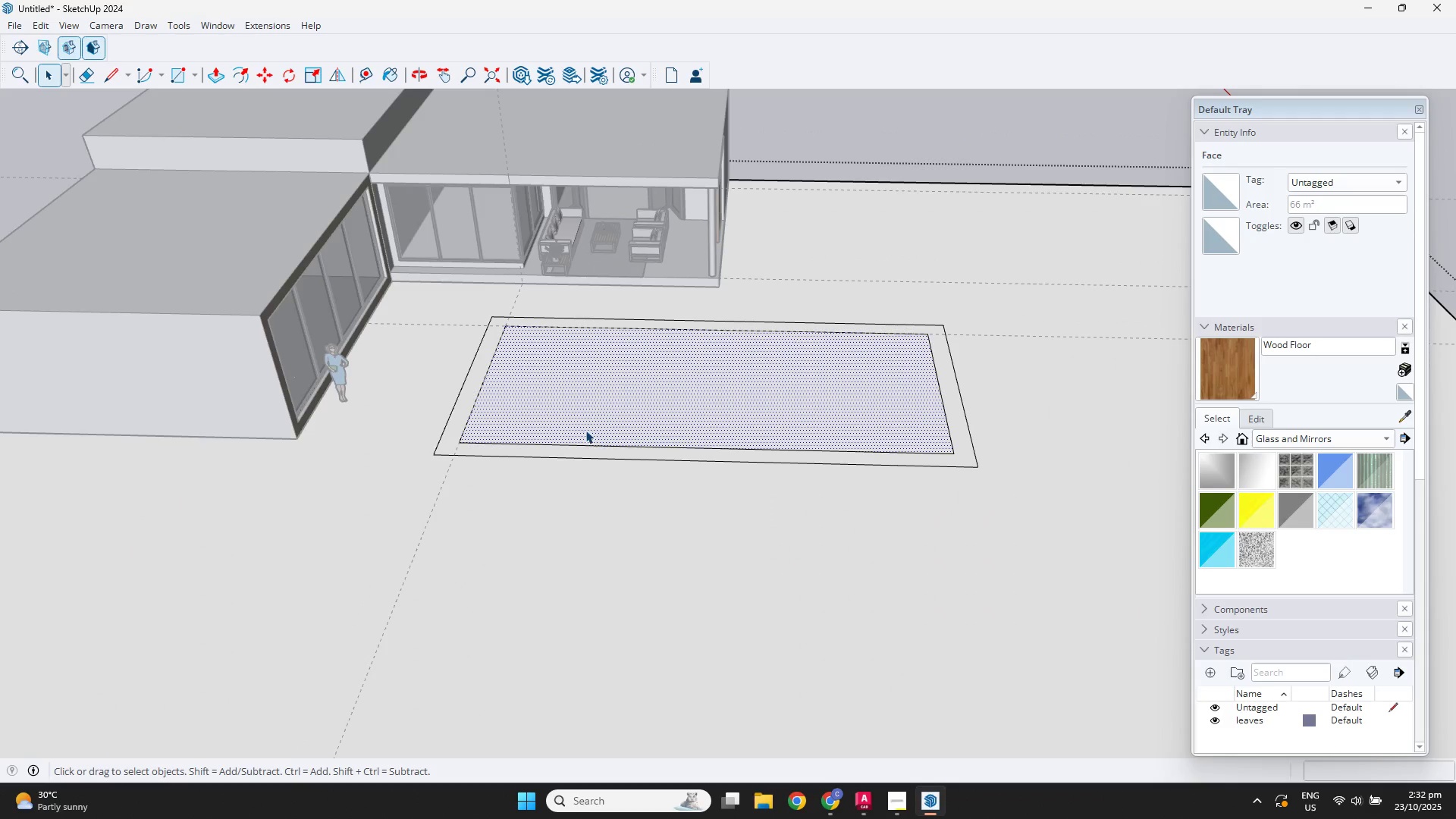 
key(P)
 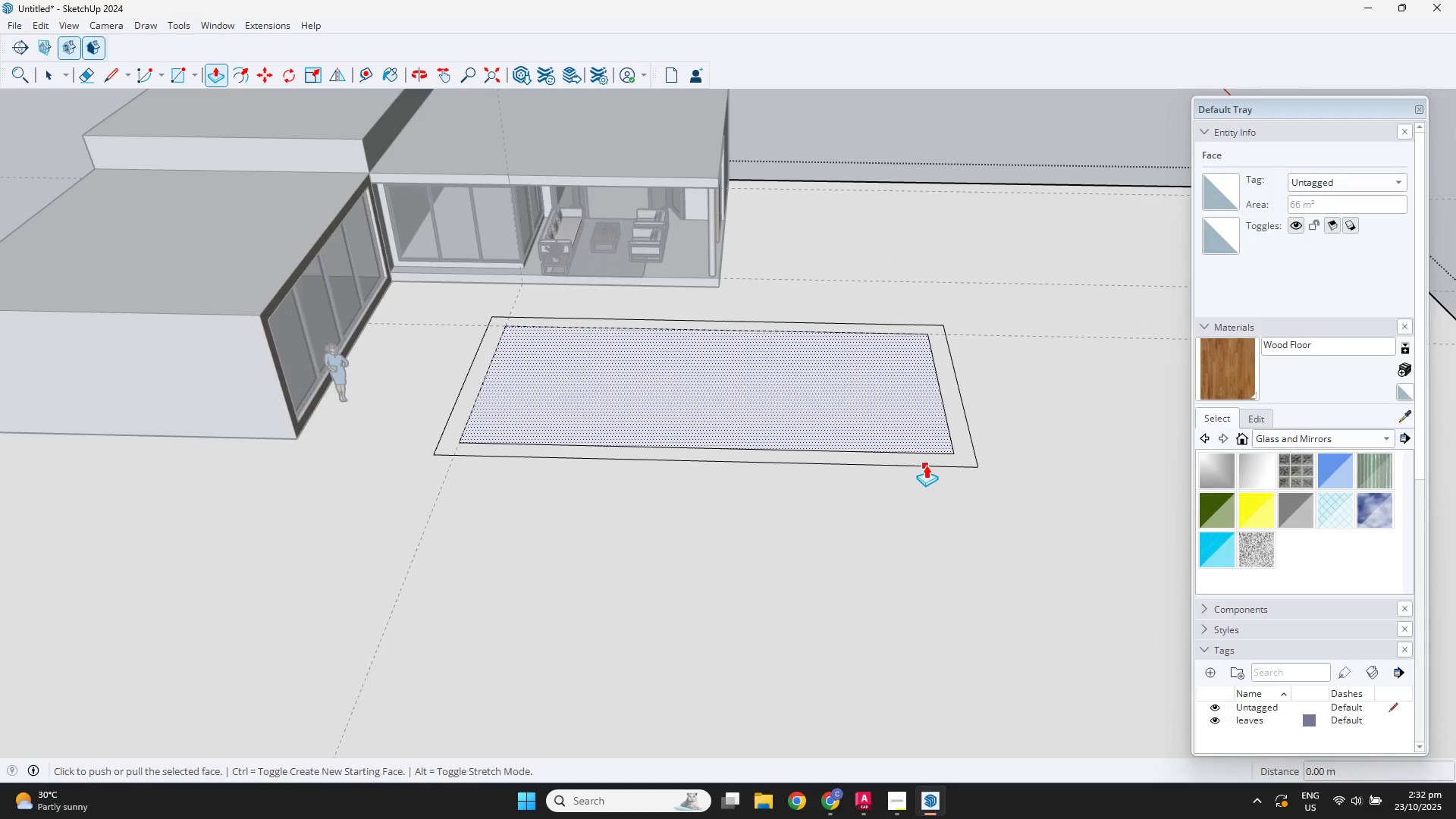 
key(Control+ControlLeft)
 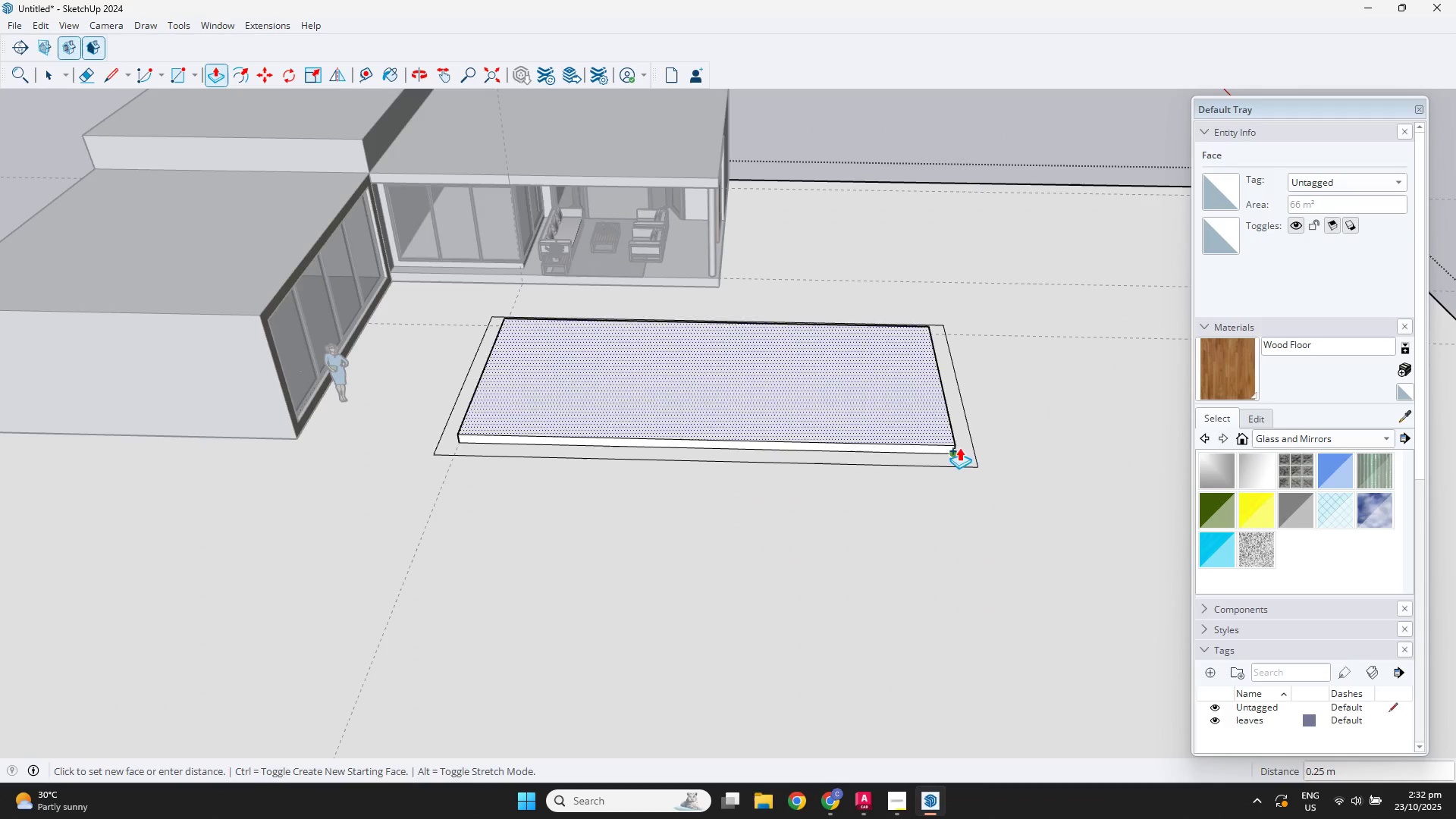 
scroll: coordinate [947, 555], scroll_direction: down, amount: 2.0
 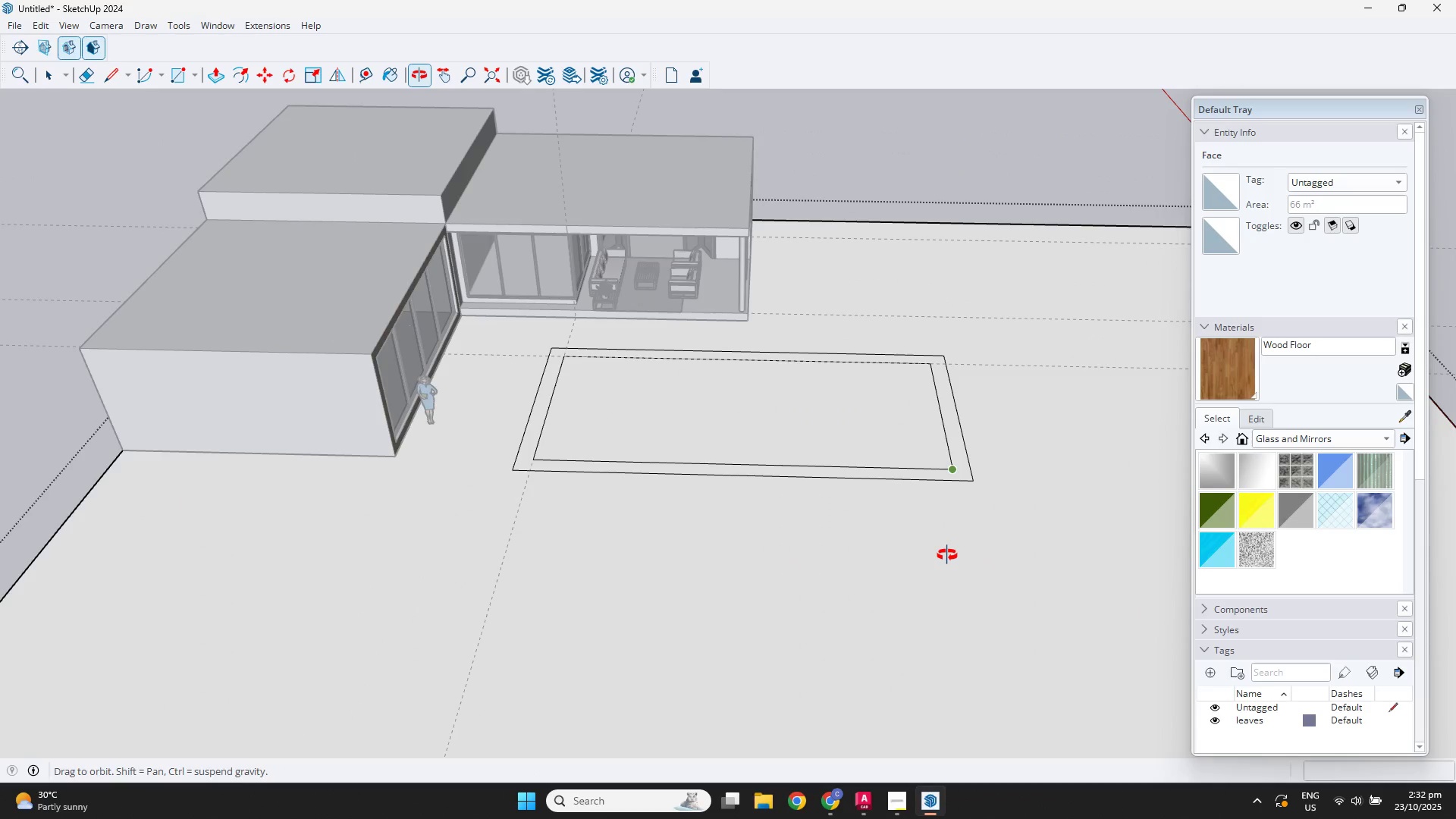 
key(Control+ControlLeft)
 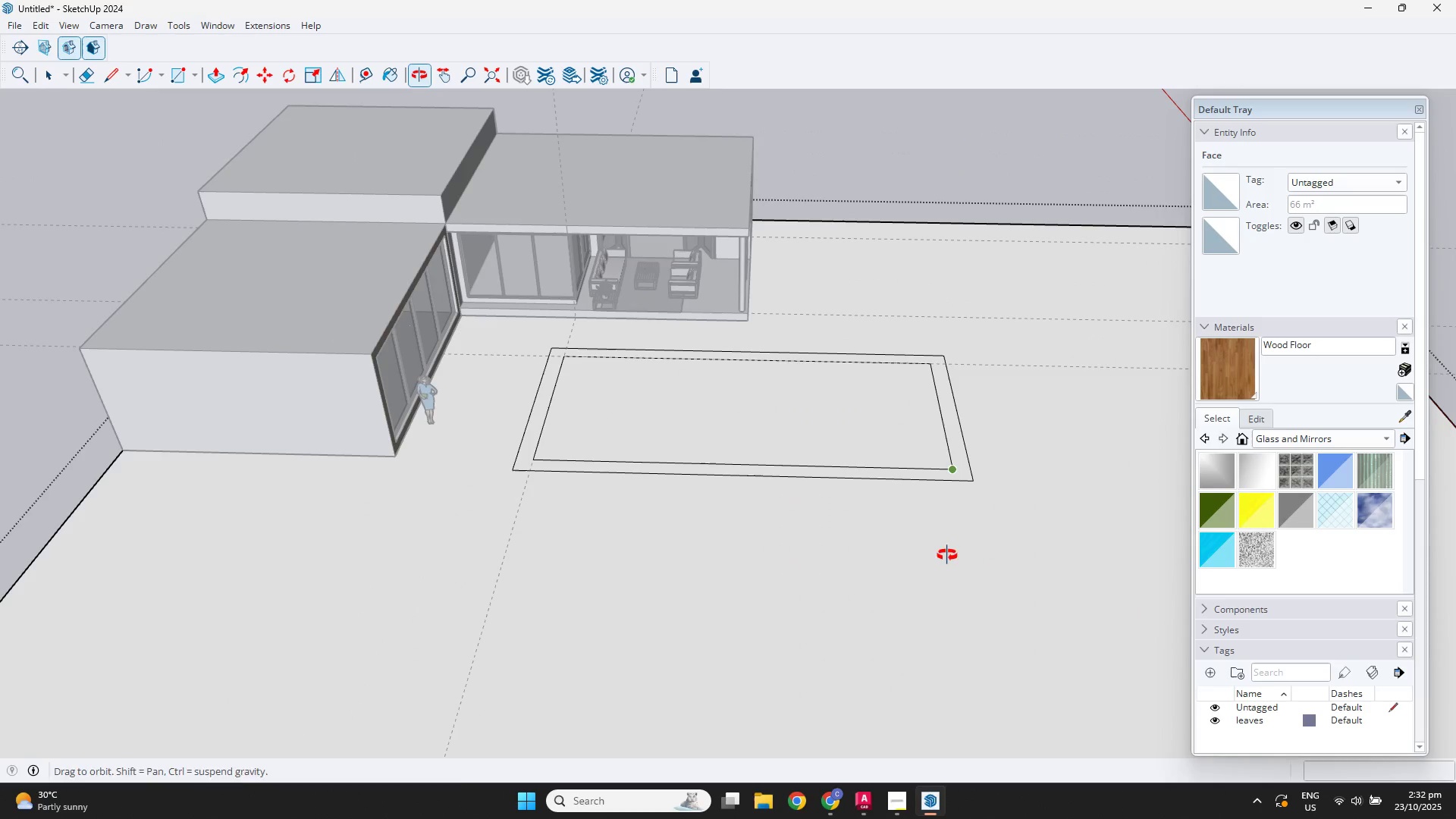 
middle_click([947, 555])
 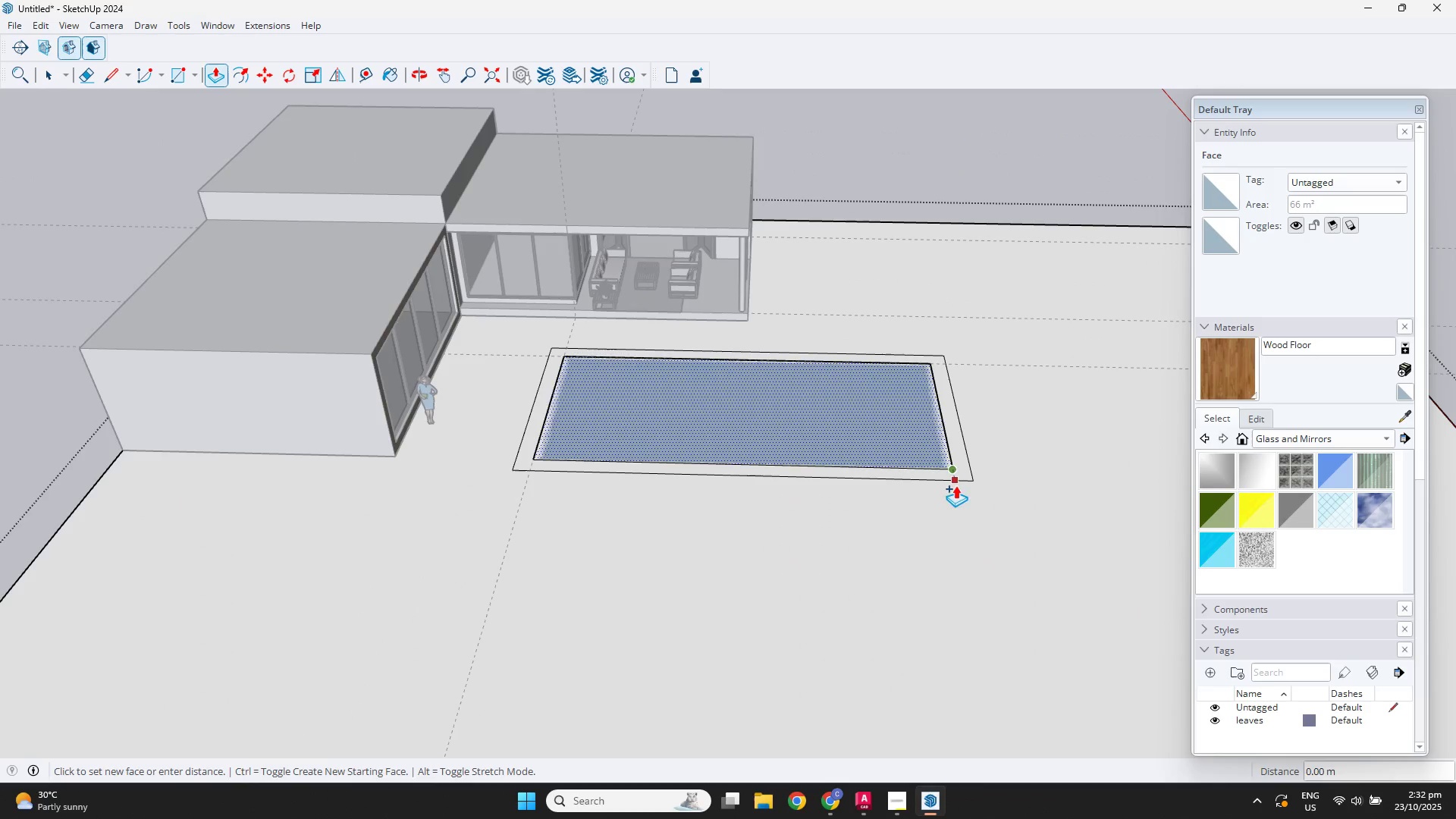 
scroll: coordinate [963, 604], scroll_direction: down, amount: 3.0
 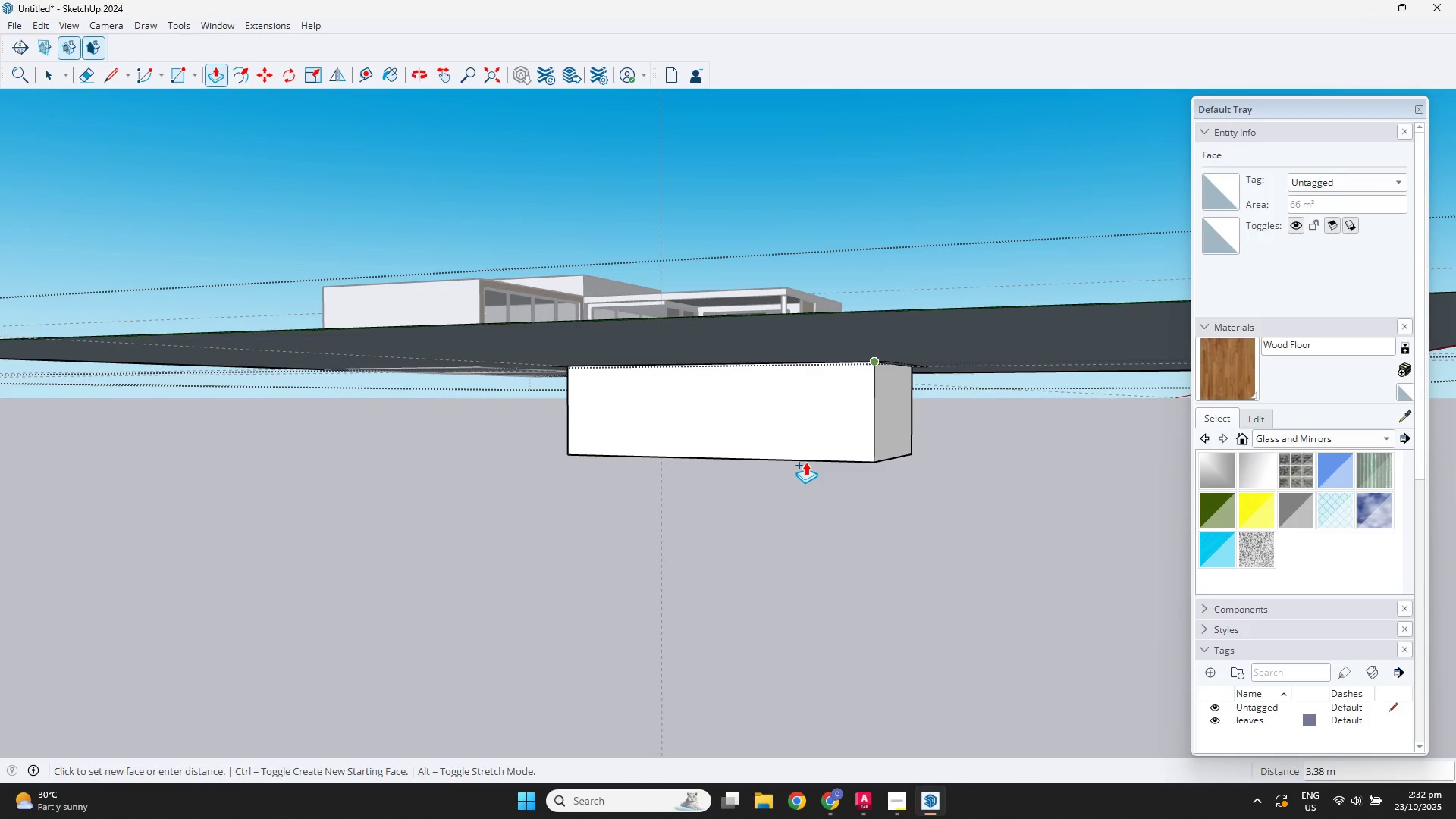 
wait(7.14)
 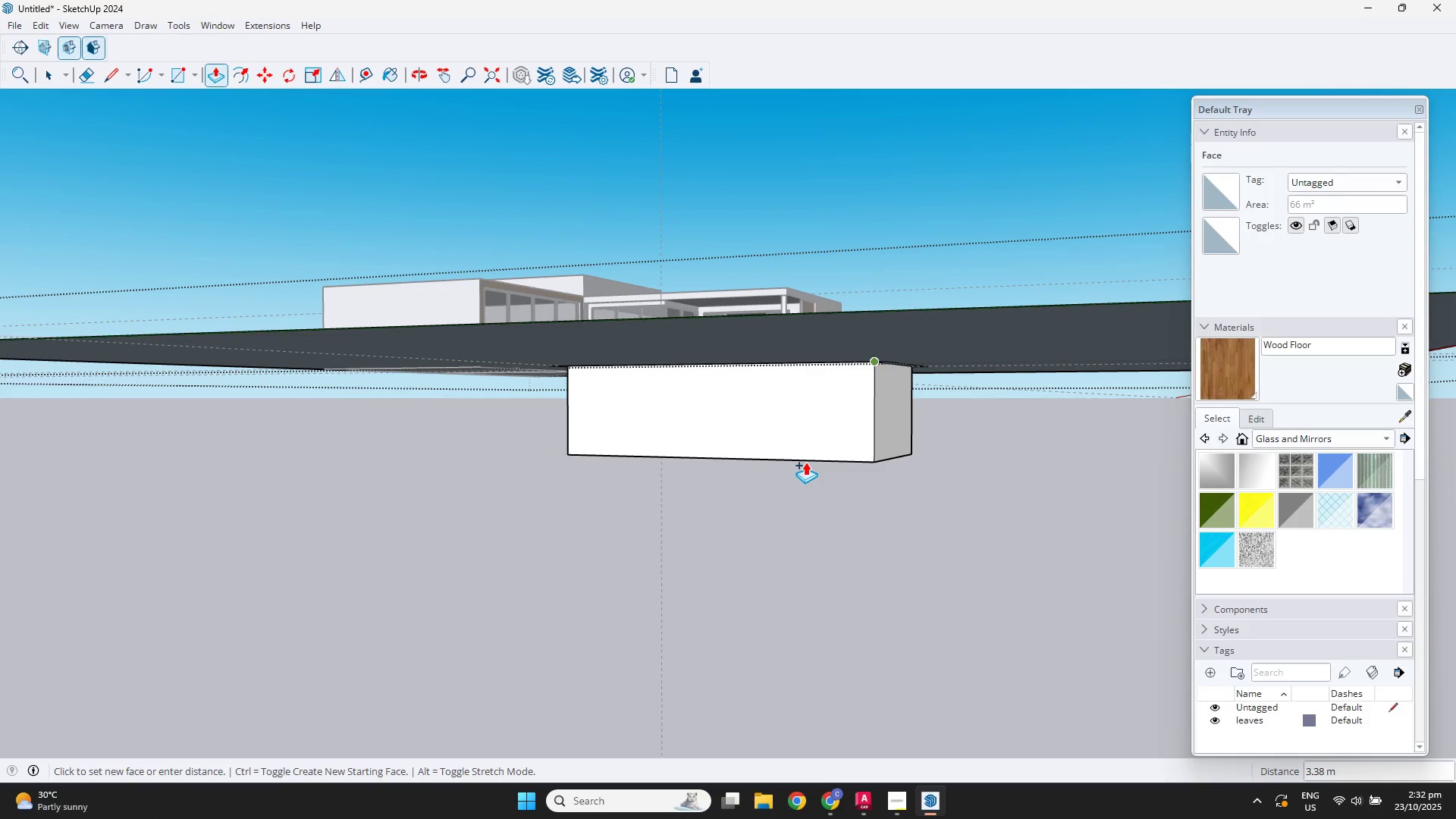 
key(Control+ControlLeft)
 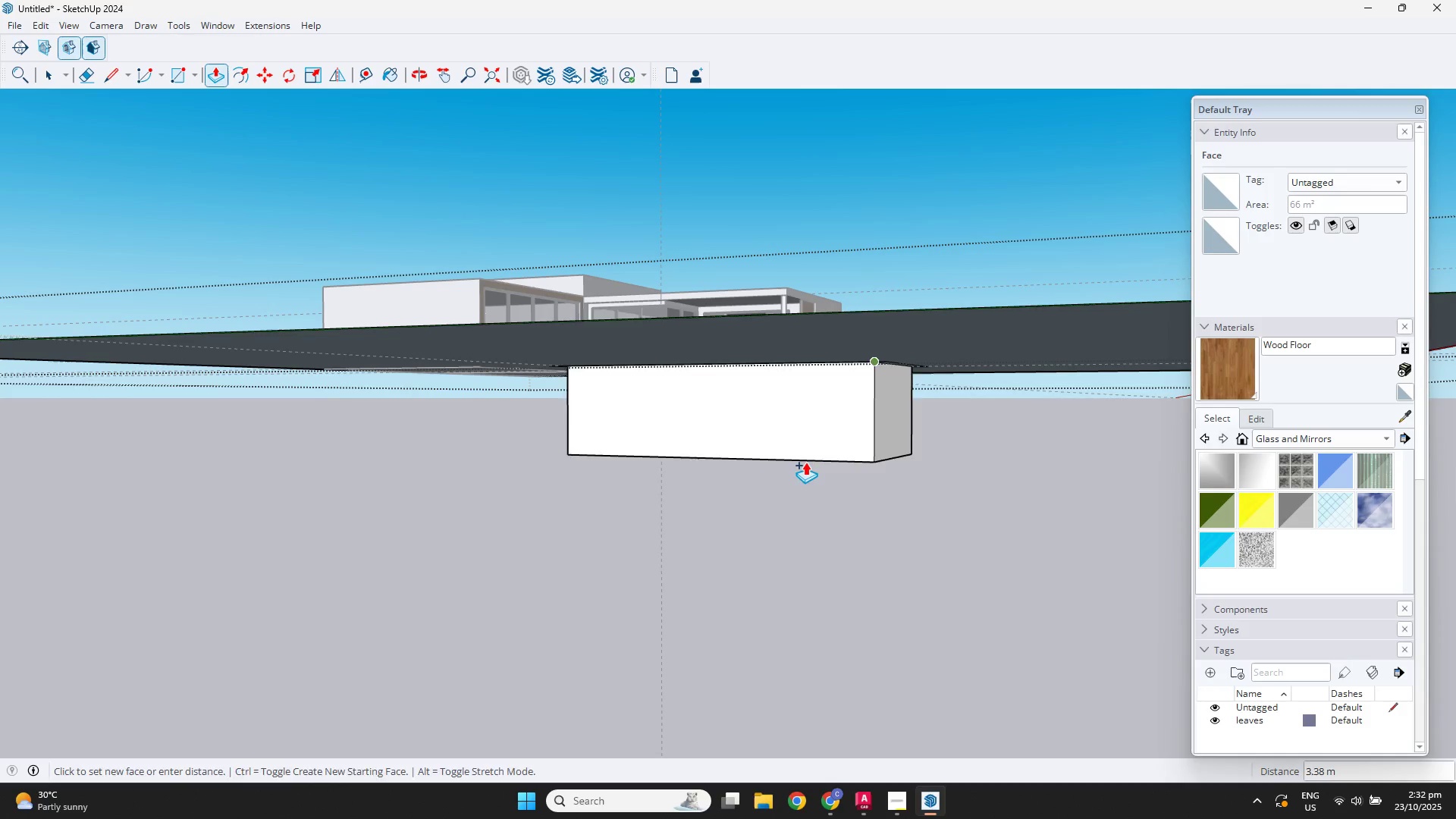 
key(Control+Z)
 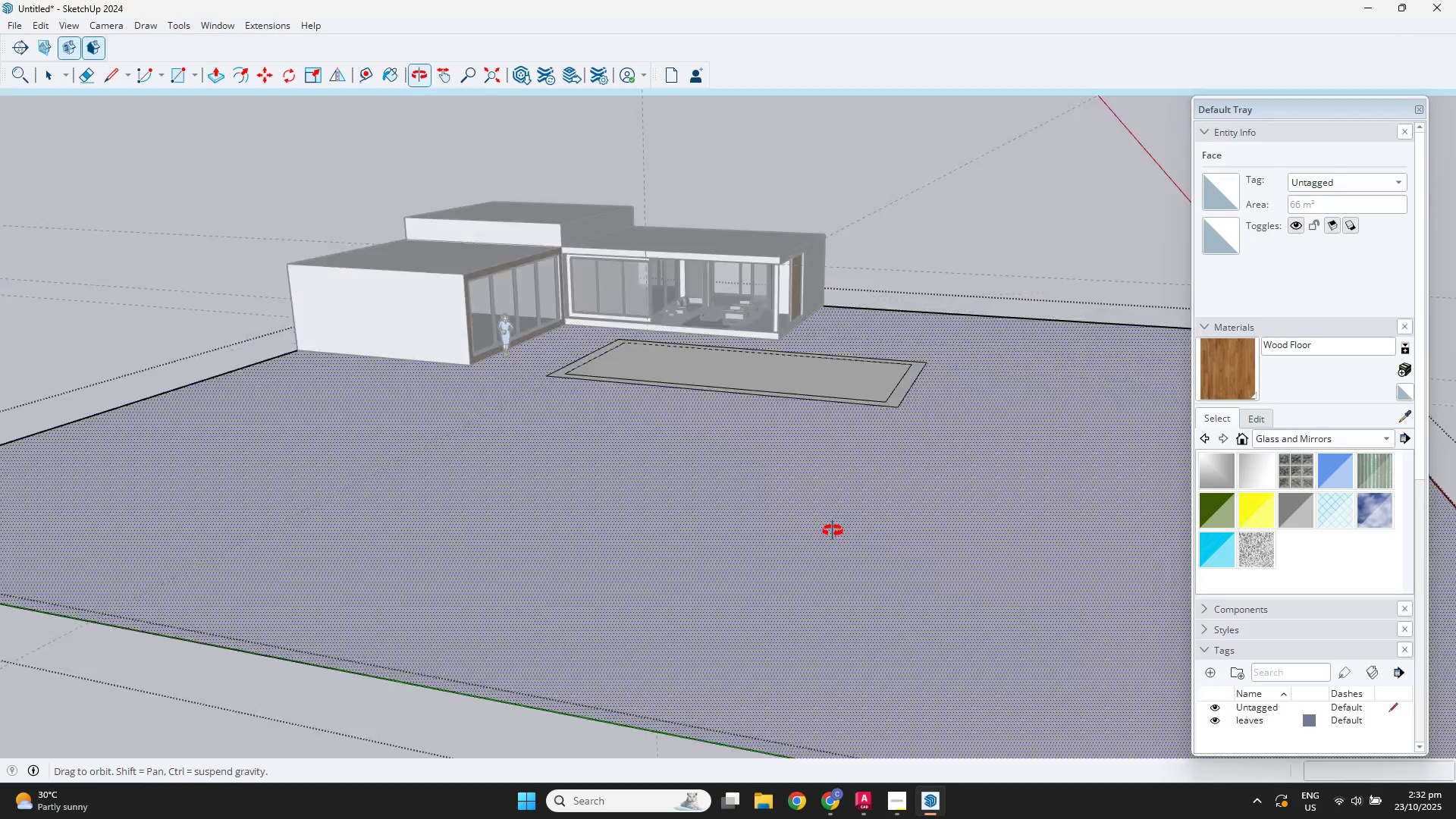 
key(Space)
 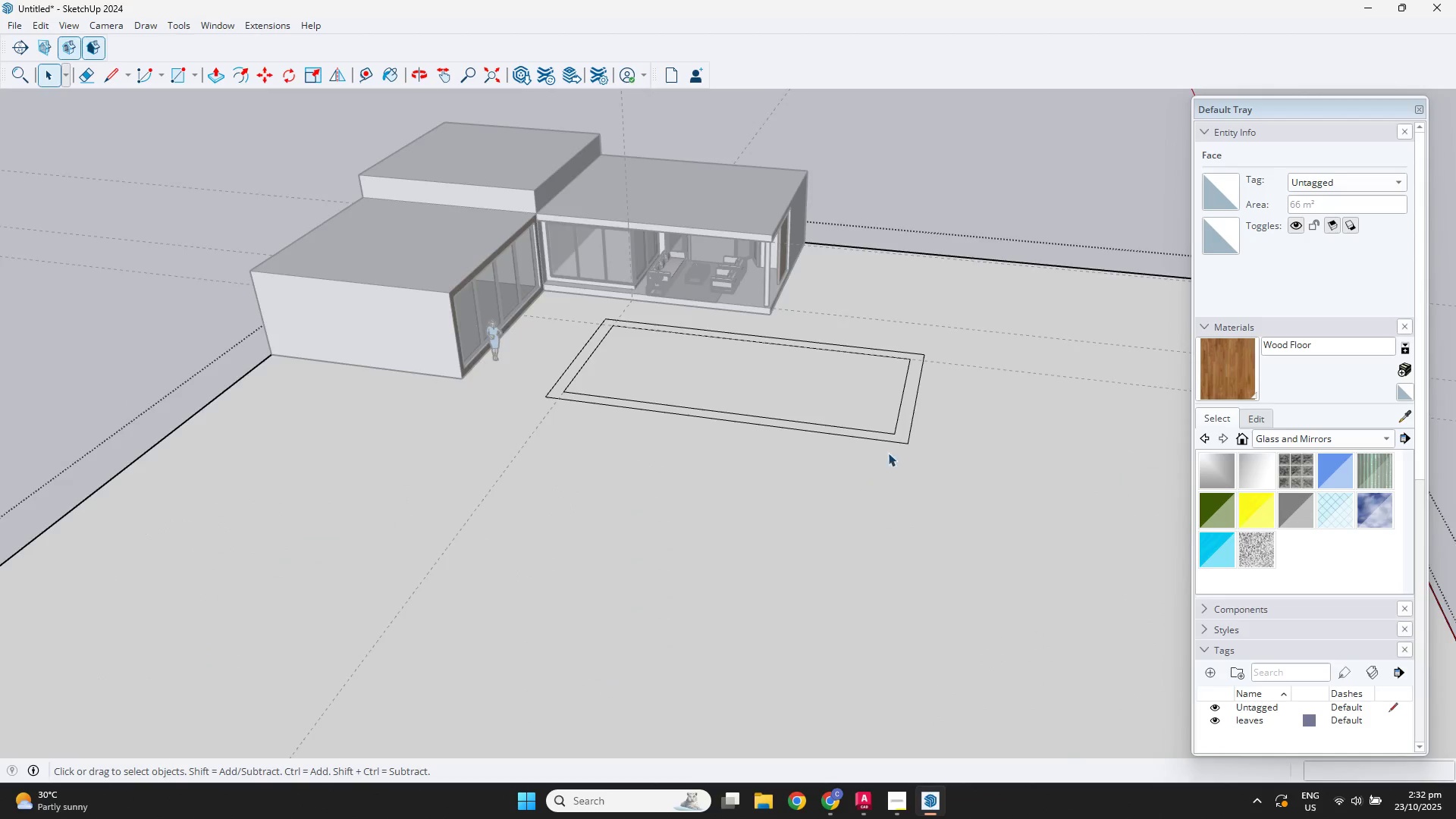 
scroll: coordinate [896, 440], scroll_direction: up, amount: 3.0
 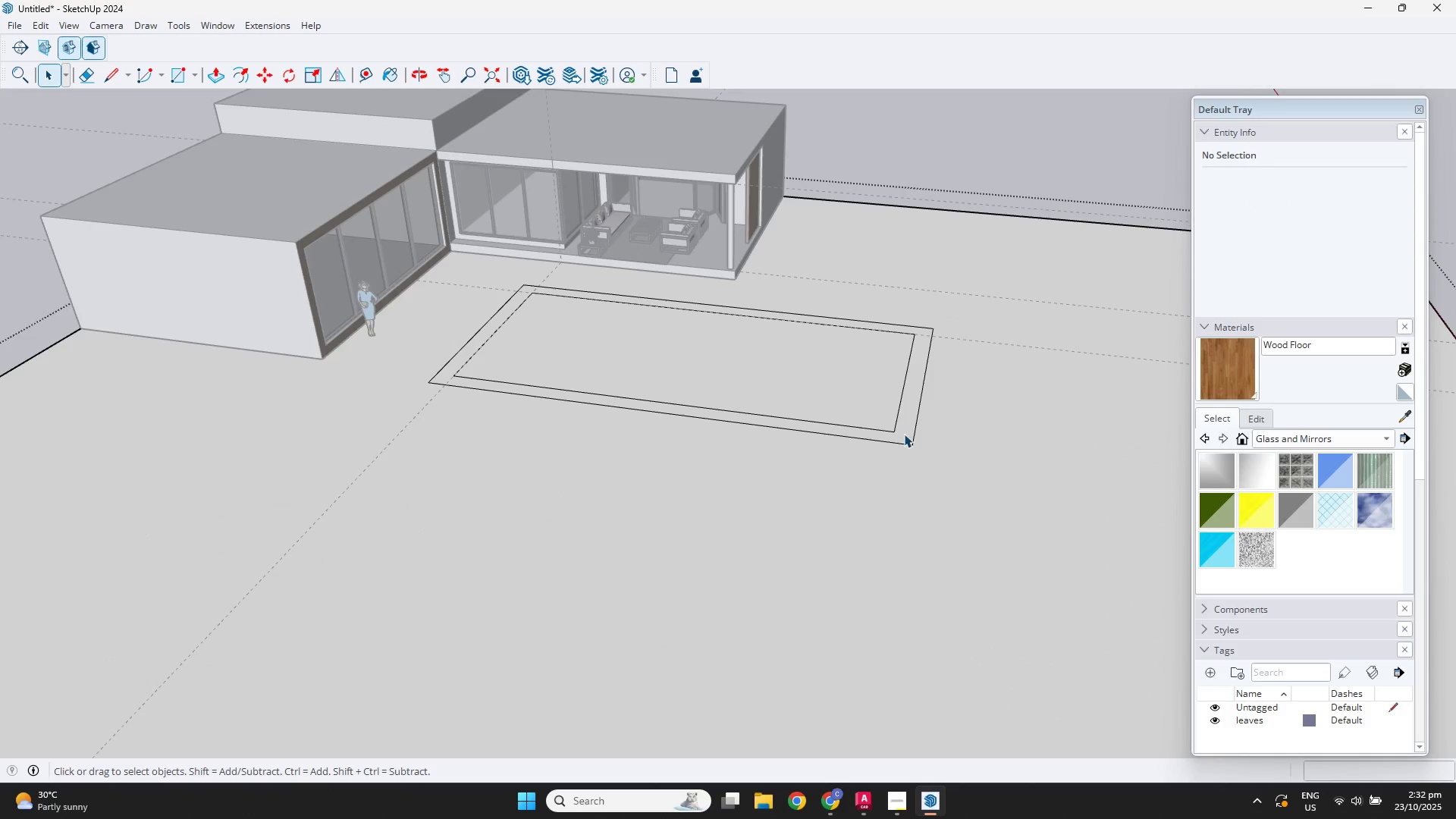 
left_click([904, 434])
 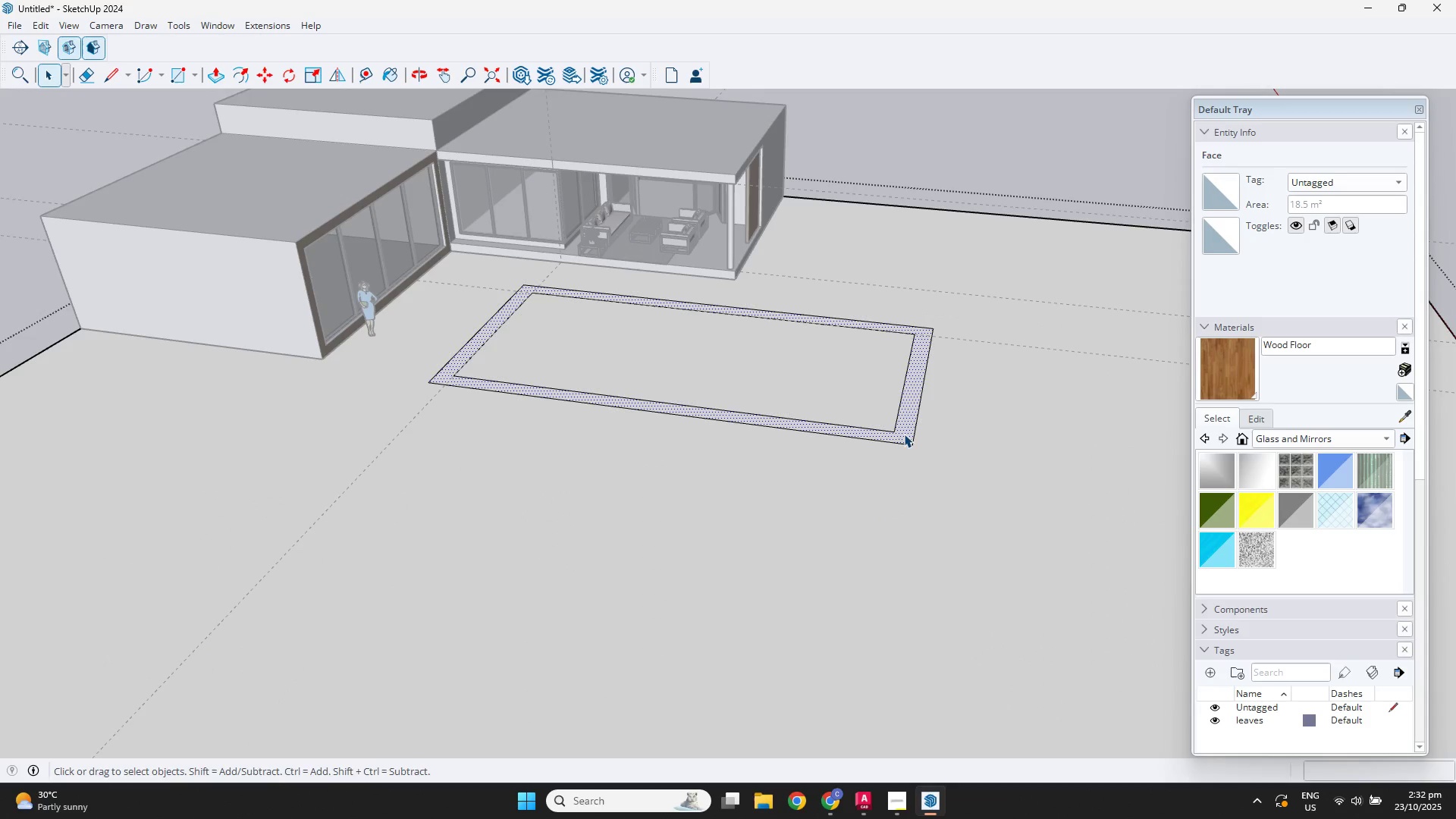 
key(P)
 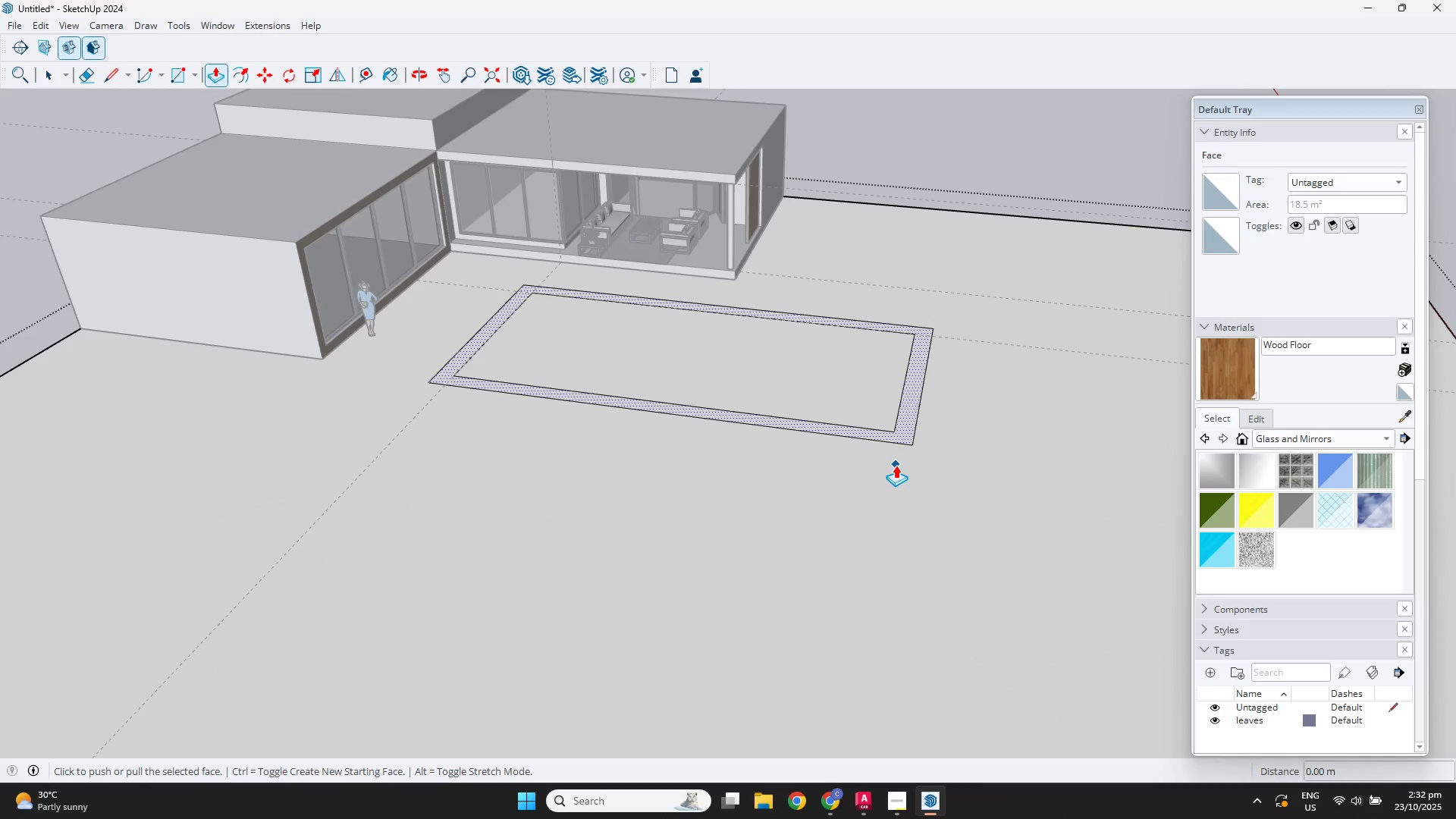 
key(Control+ControlLeft)
 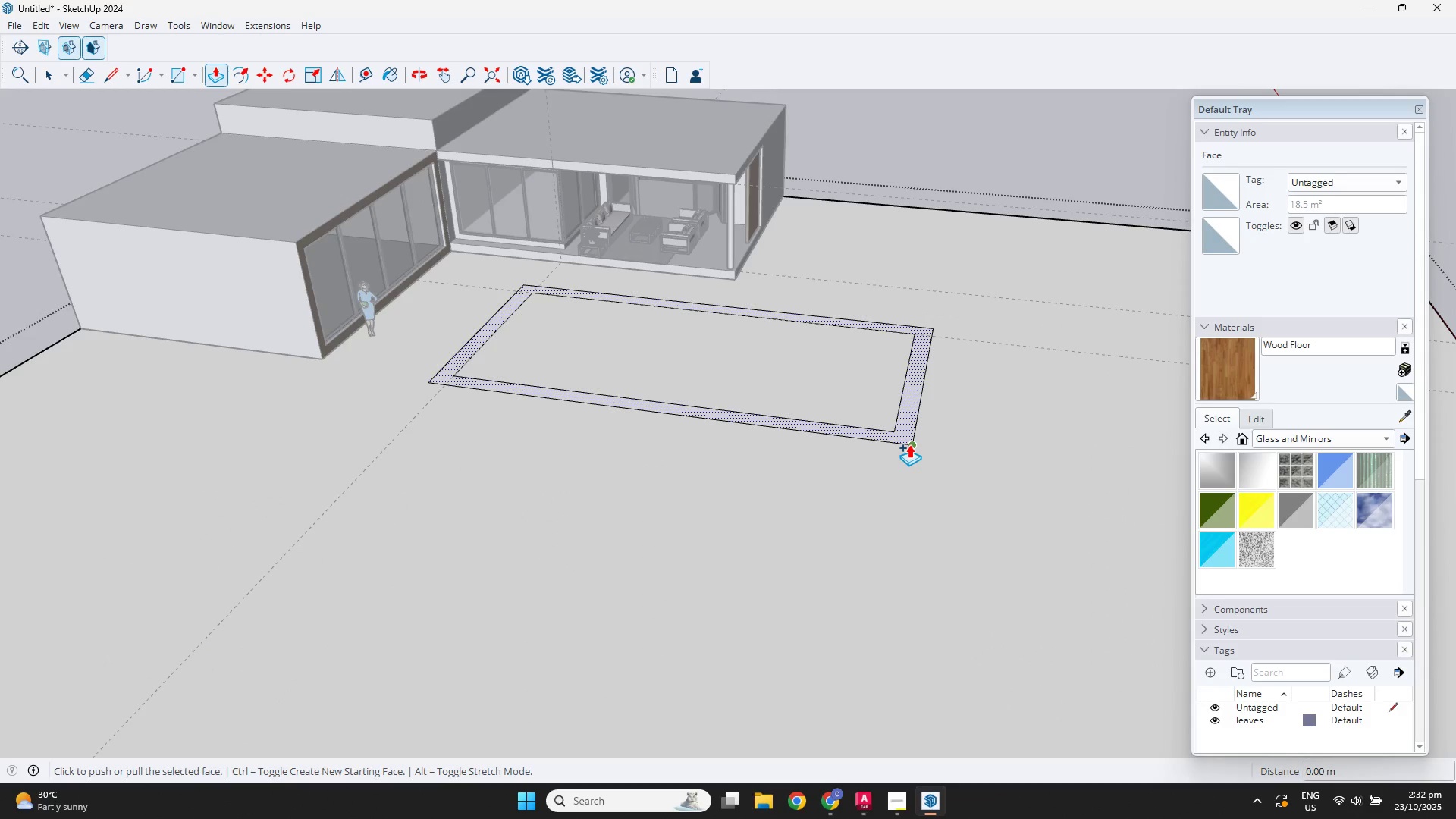 
left_click([909, 444])
 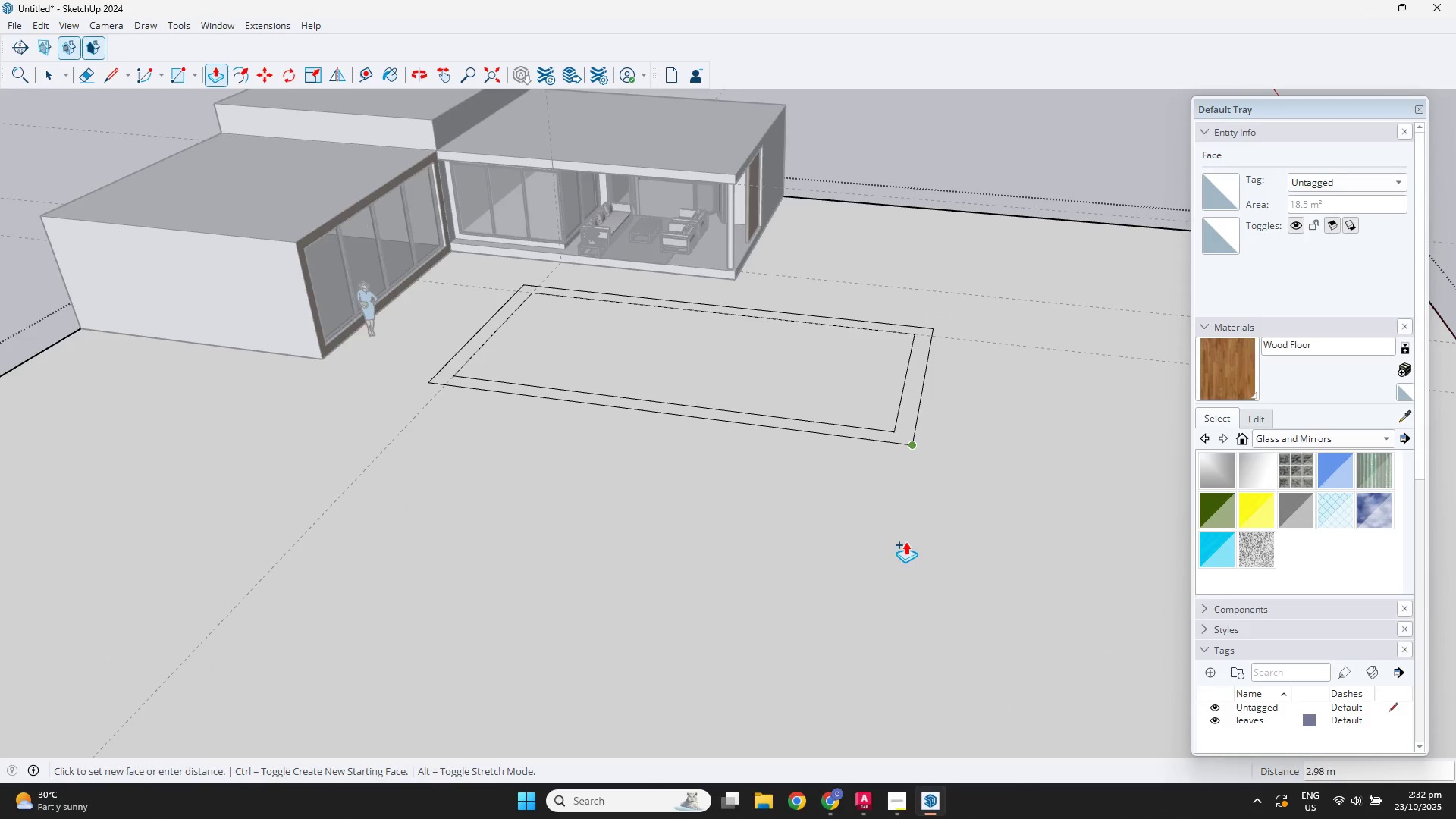 
scroll: coordinate [905, 560], scroll_direction: down, amount: 2.0
 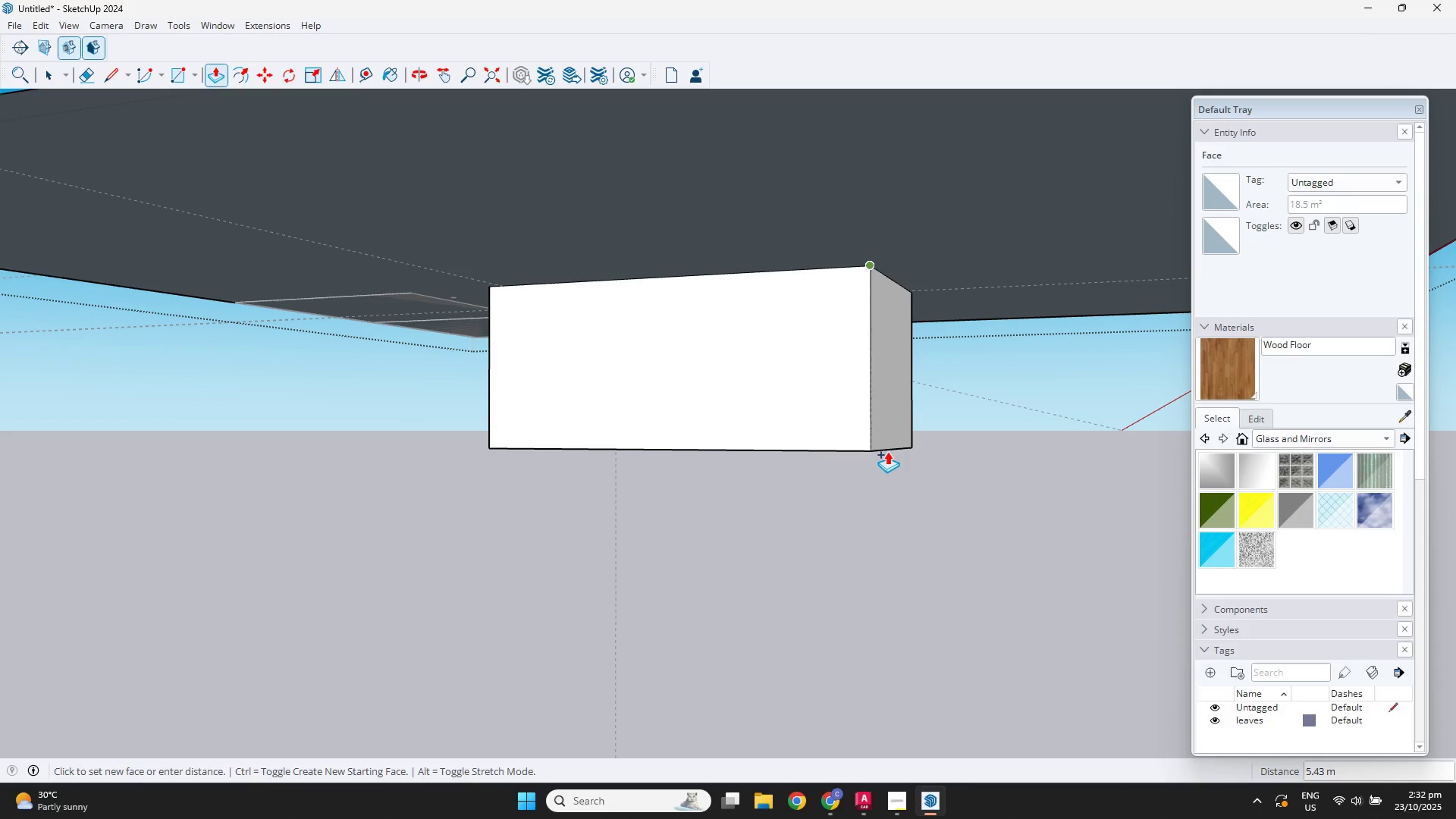 
key(Numpad5)
 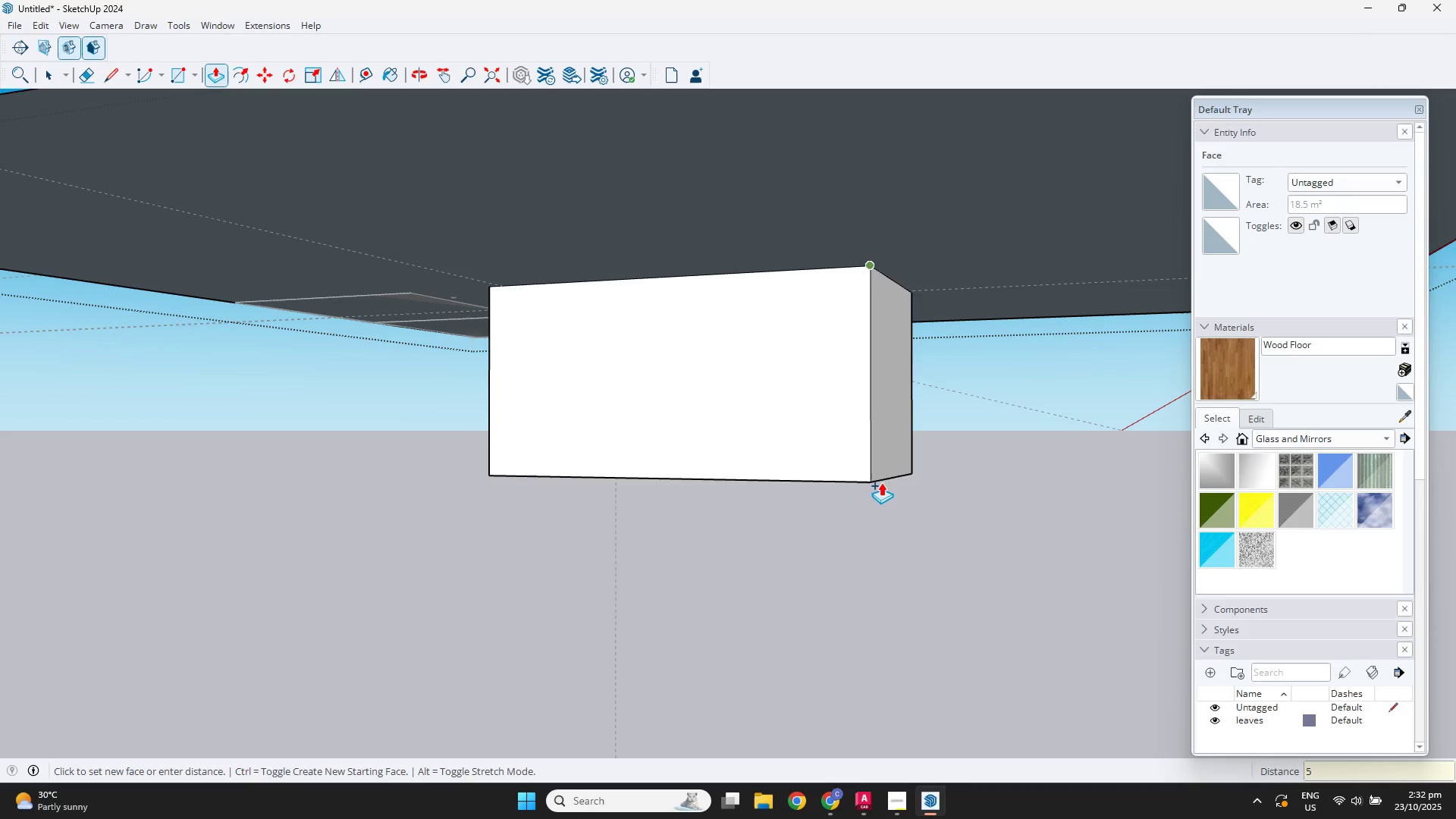 
key(NumpadEnter)
 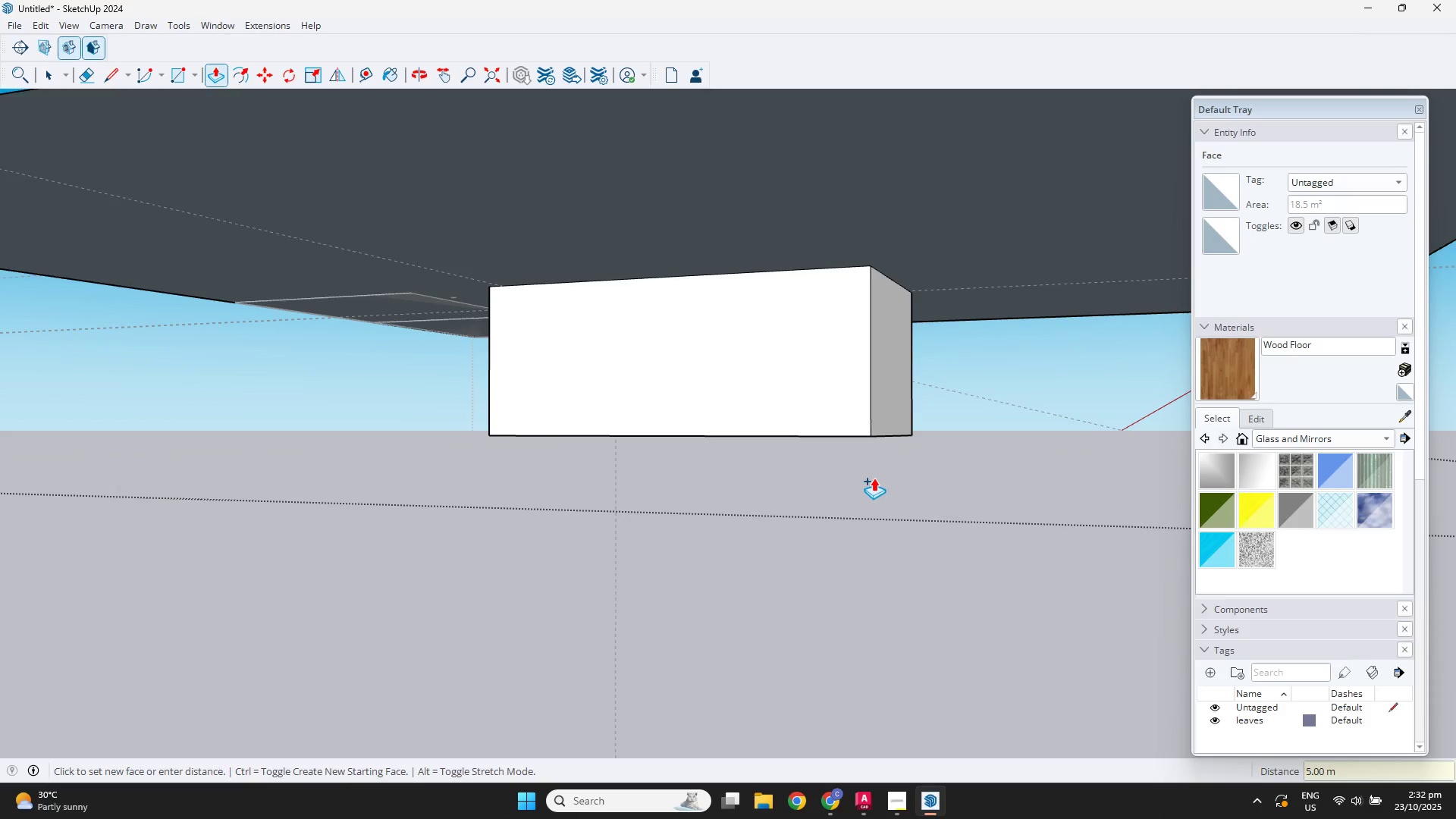 
scroll: coordinate [868, 469], scroll_direction: down, amount: 2.0
 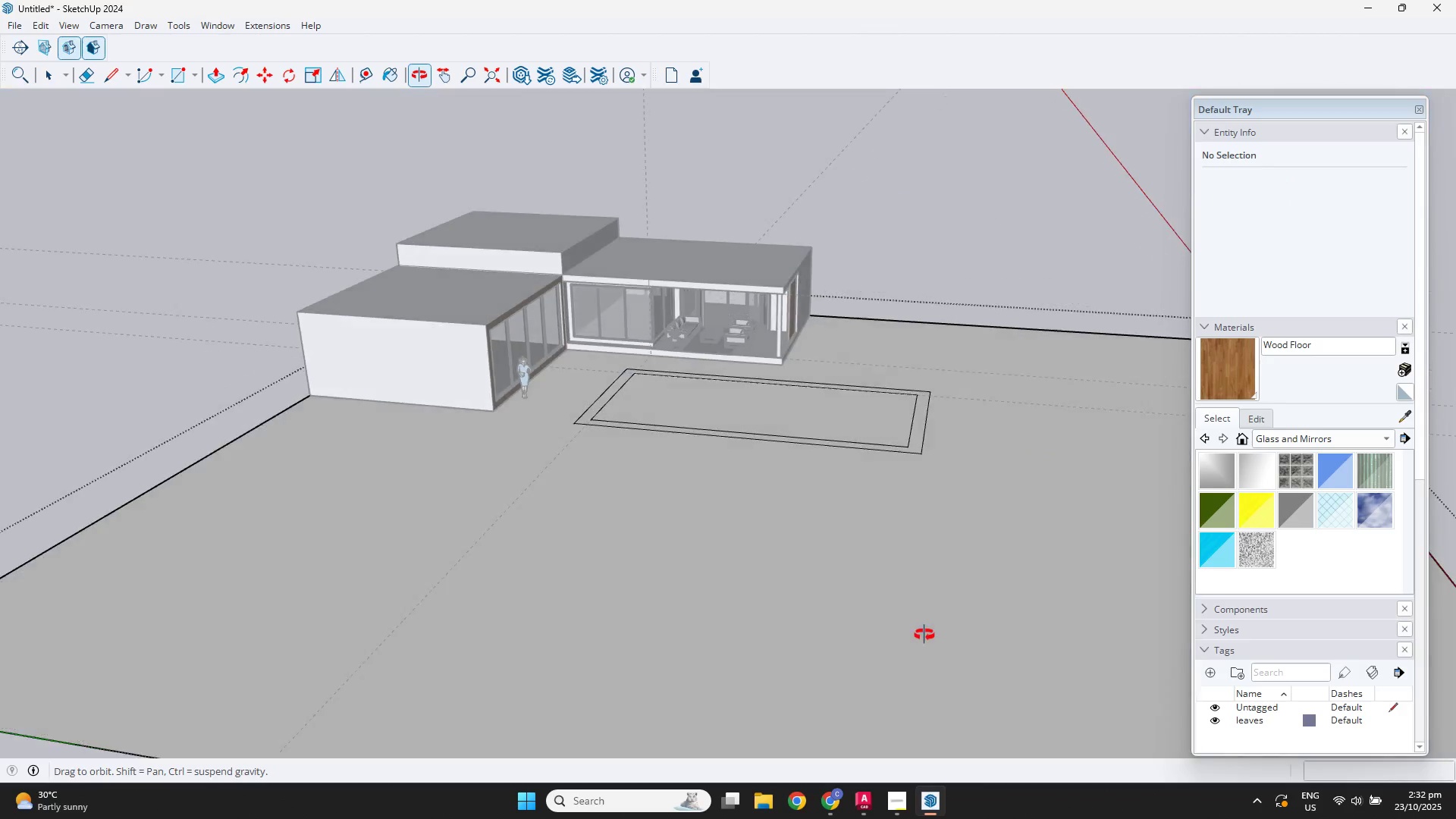 
key(Space)
 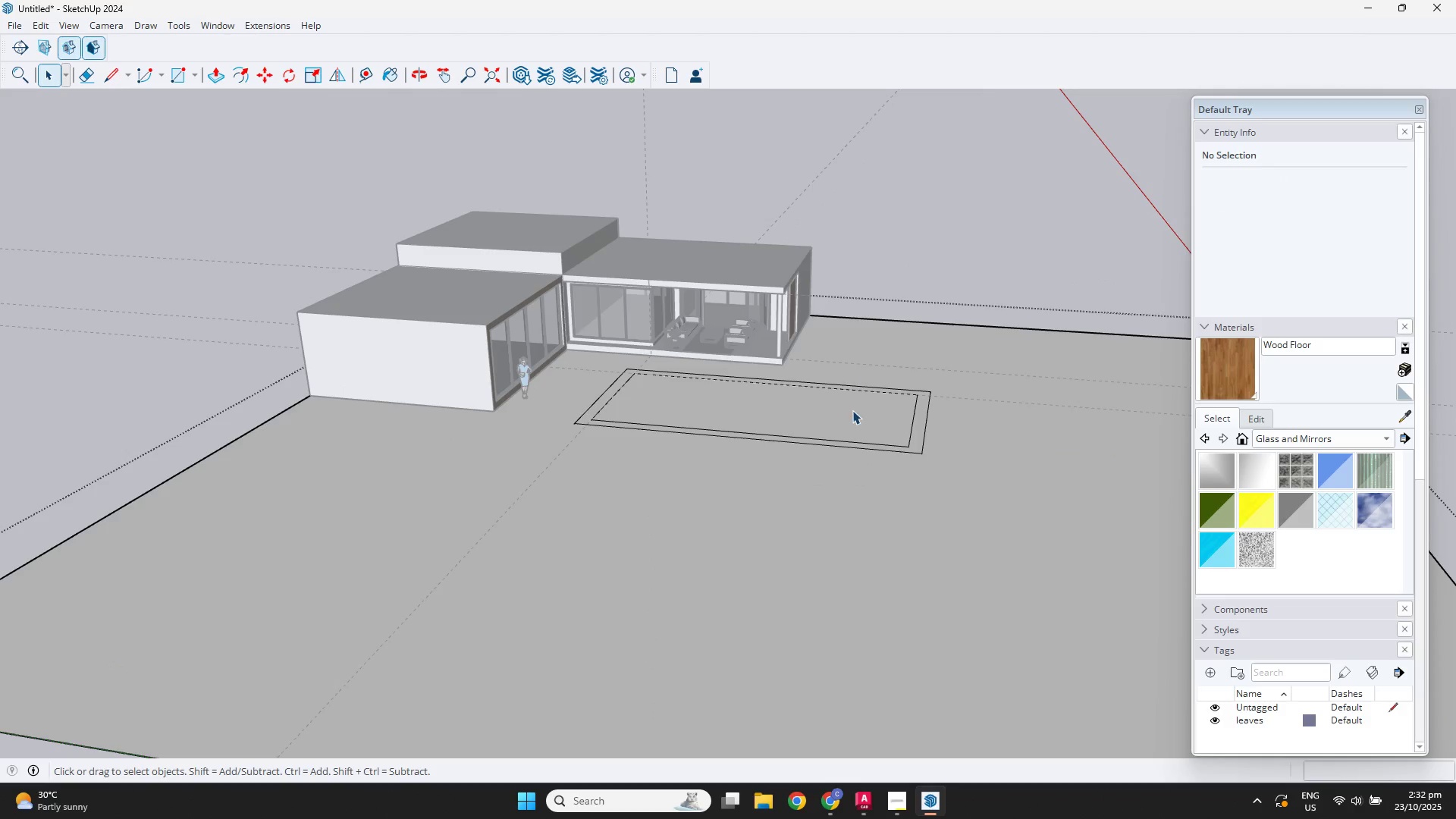 
left_click([852, 410])
 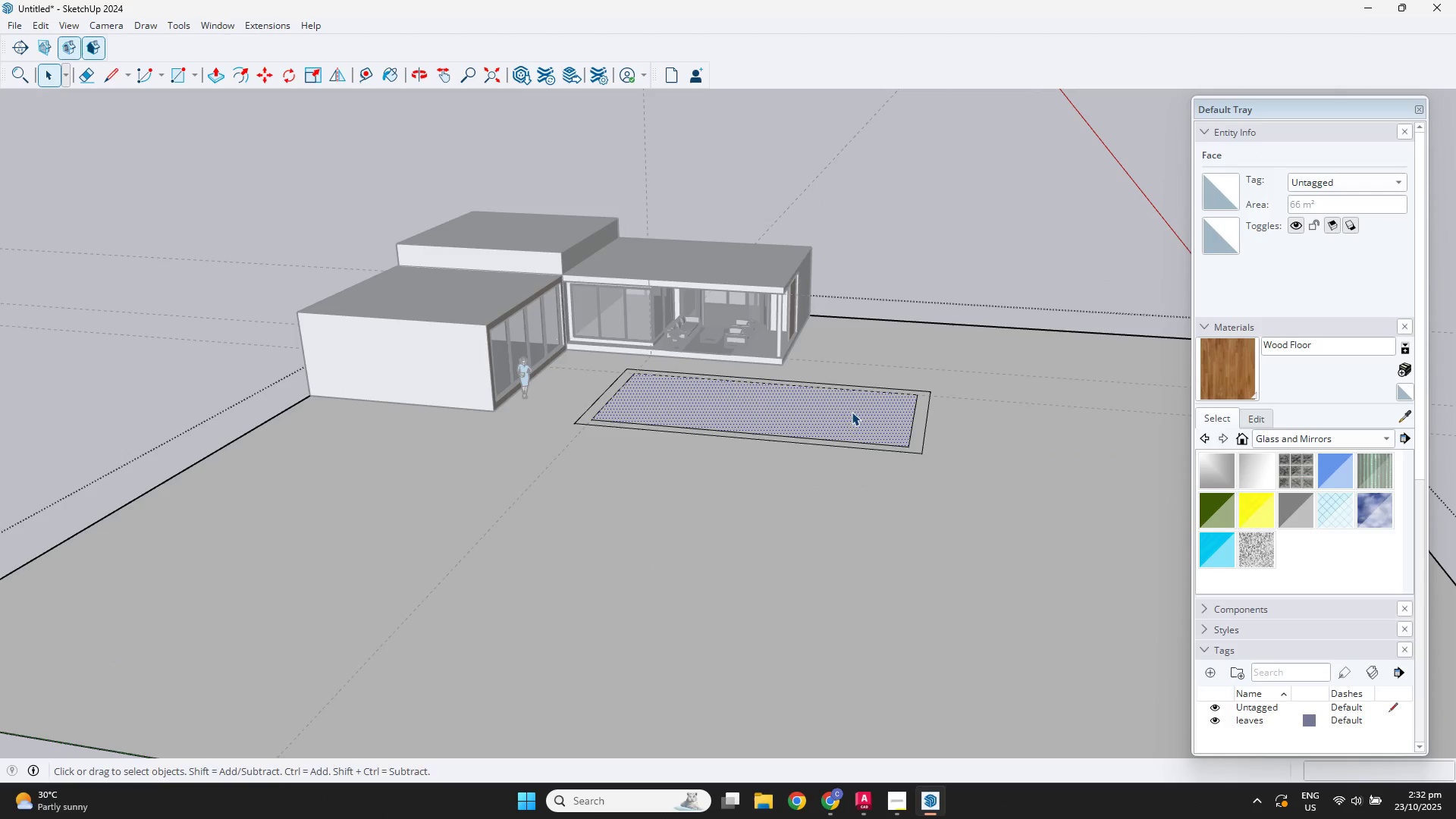 
key(P)
 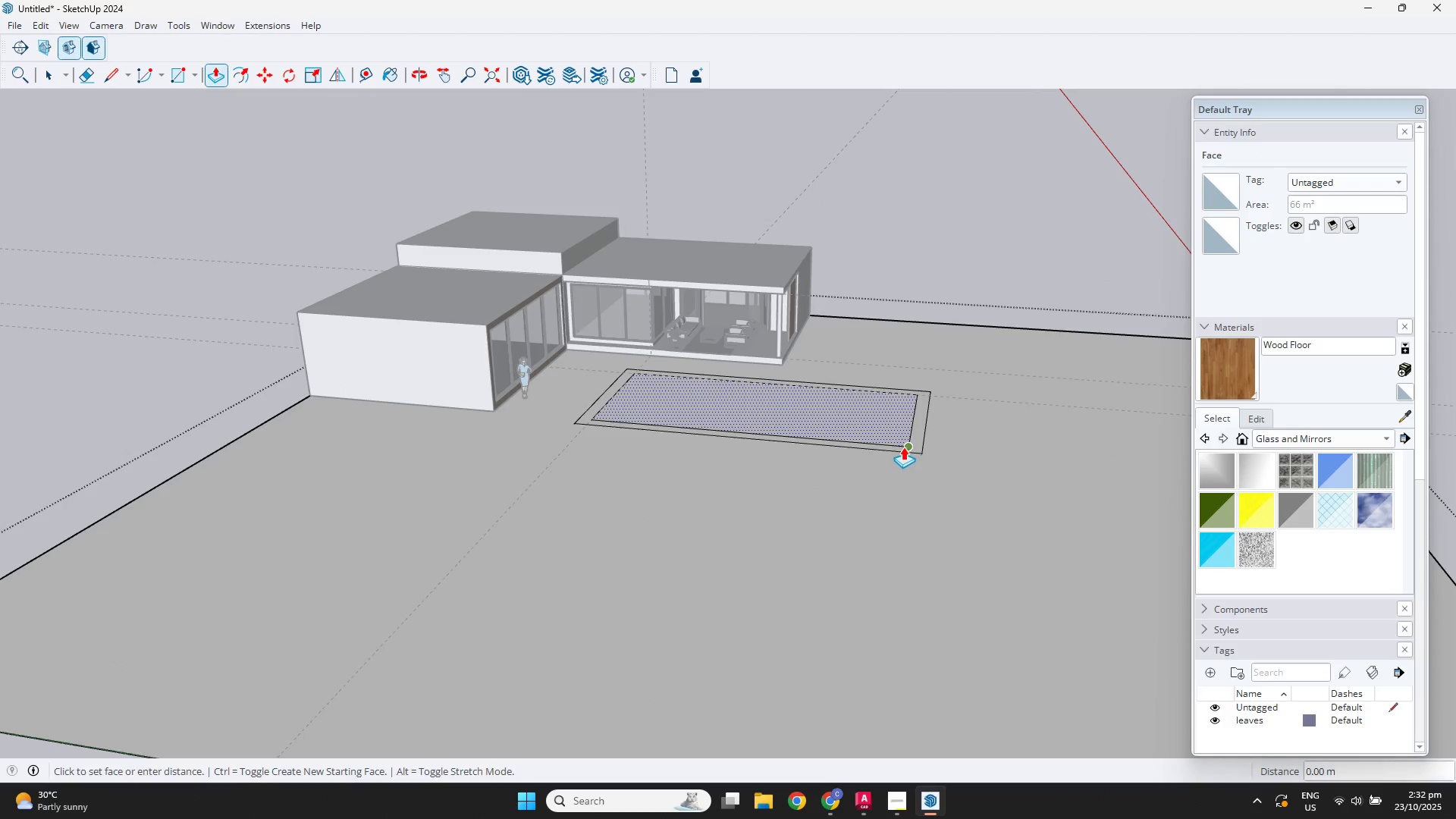 
scroll: coordinate [909, 509], scroll_direction: down, amount: 1.0
 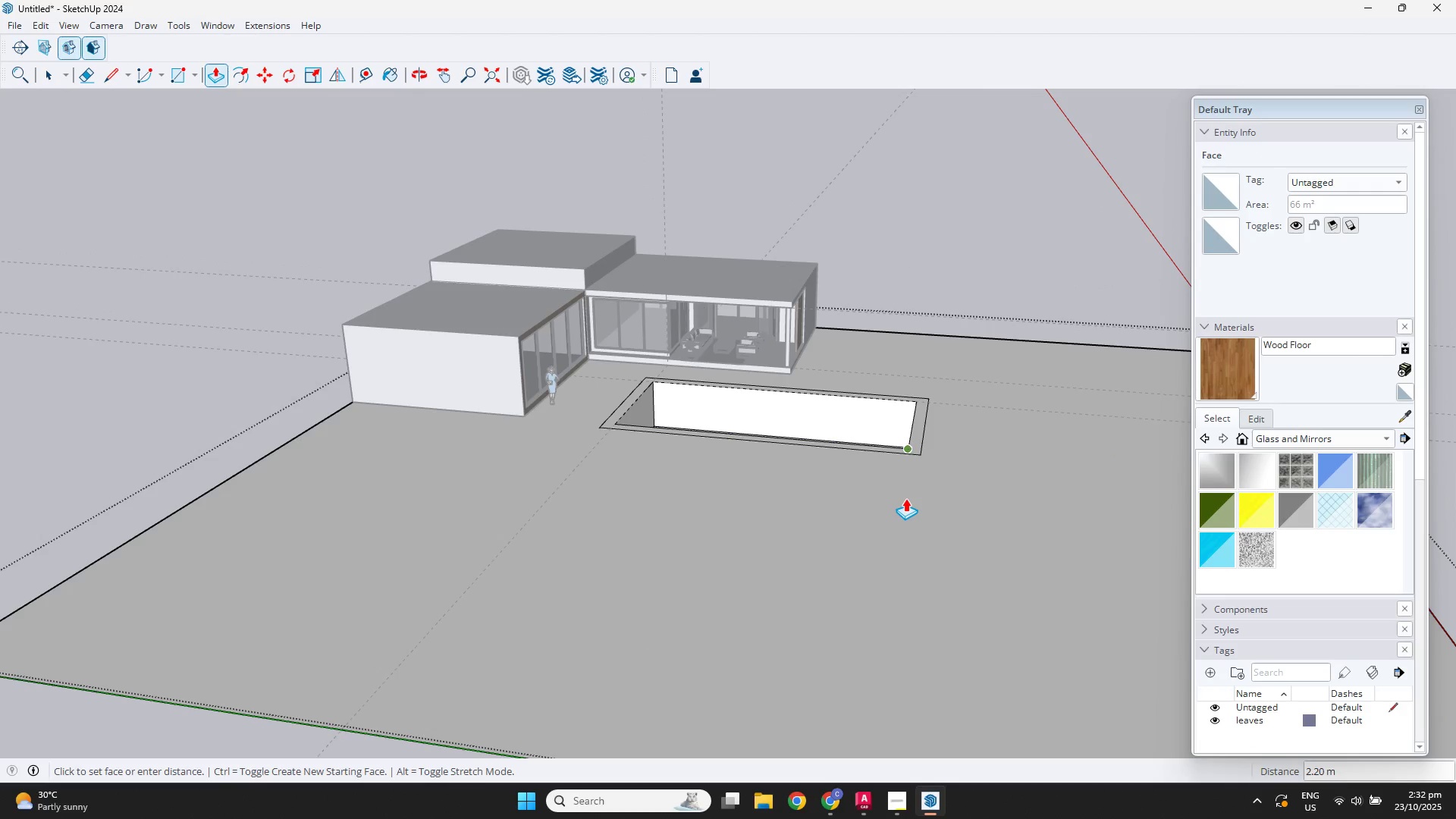 
key(Numpad4)
 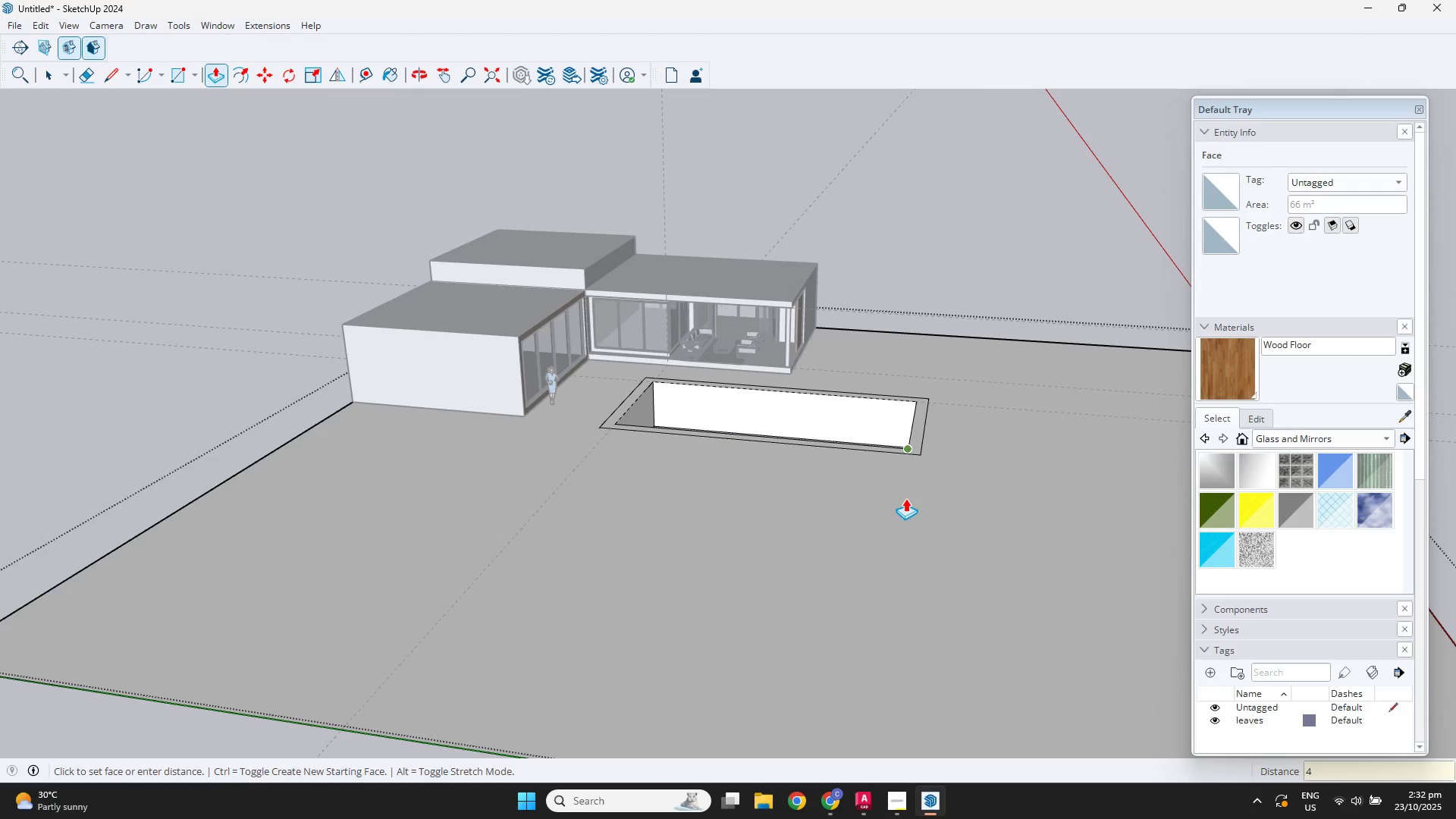 
key(NumpadDecimal)
 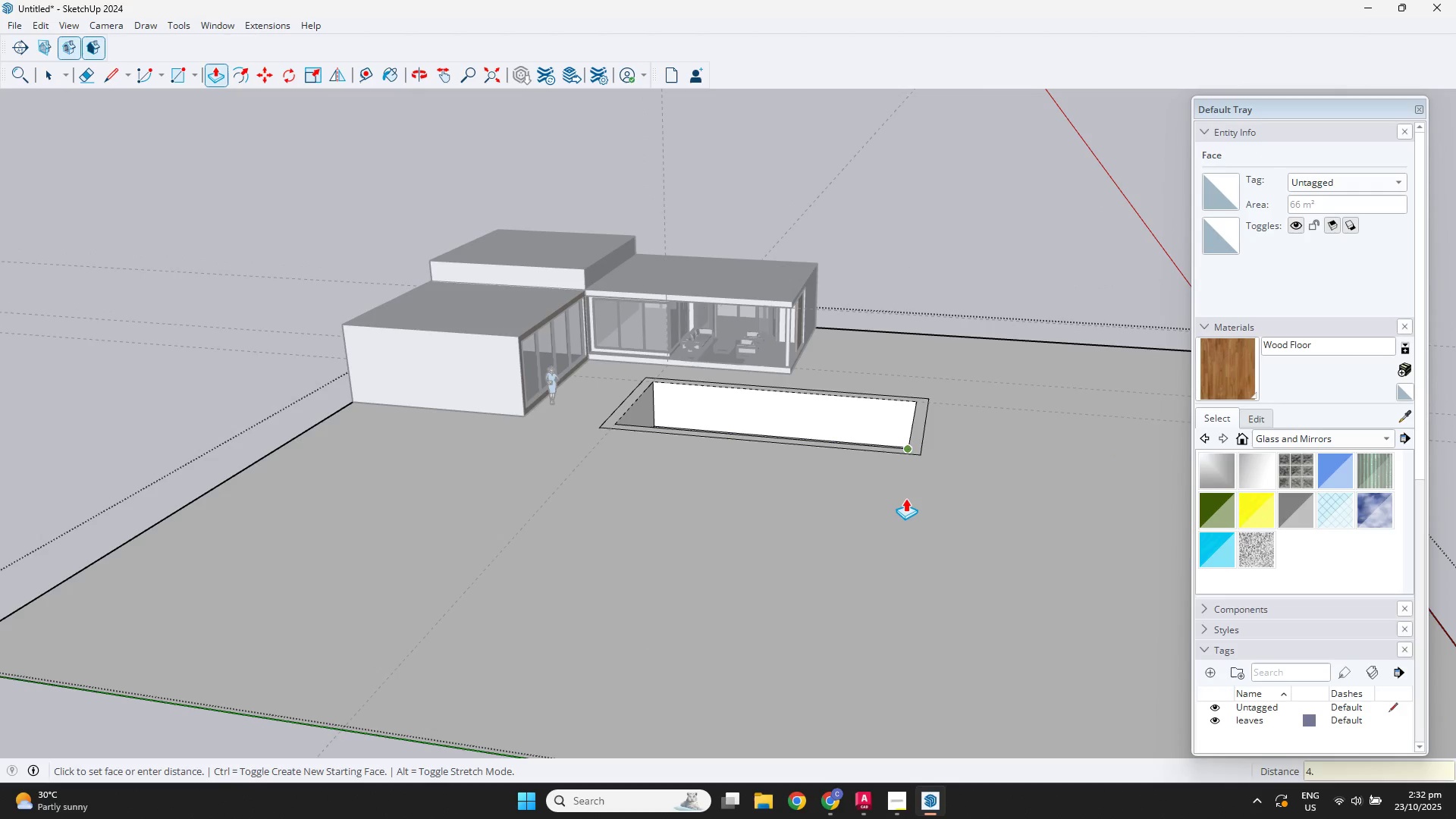 
key(Numpad8)
 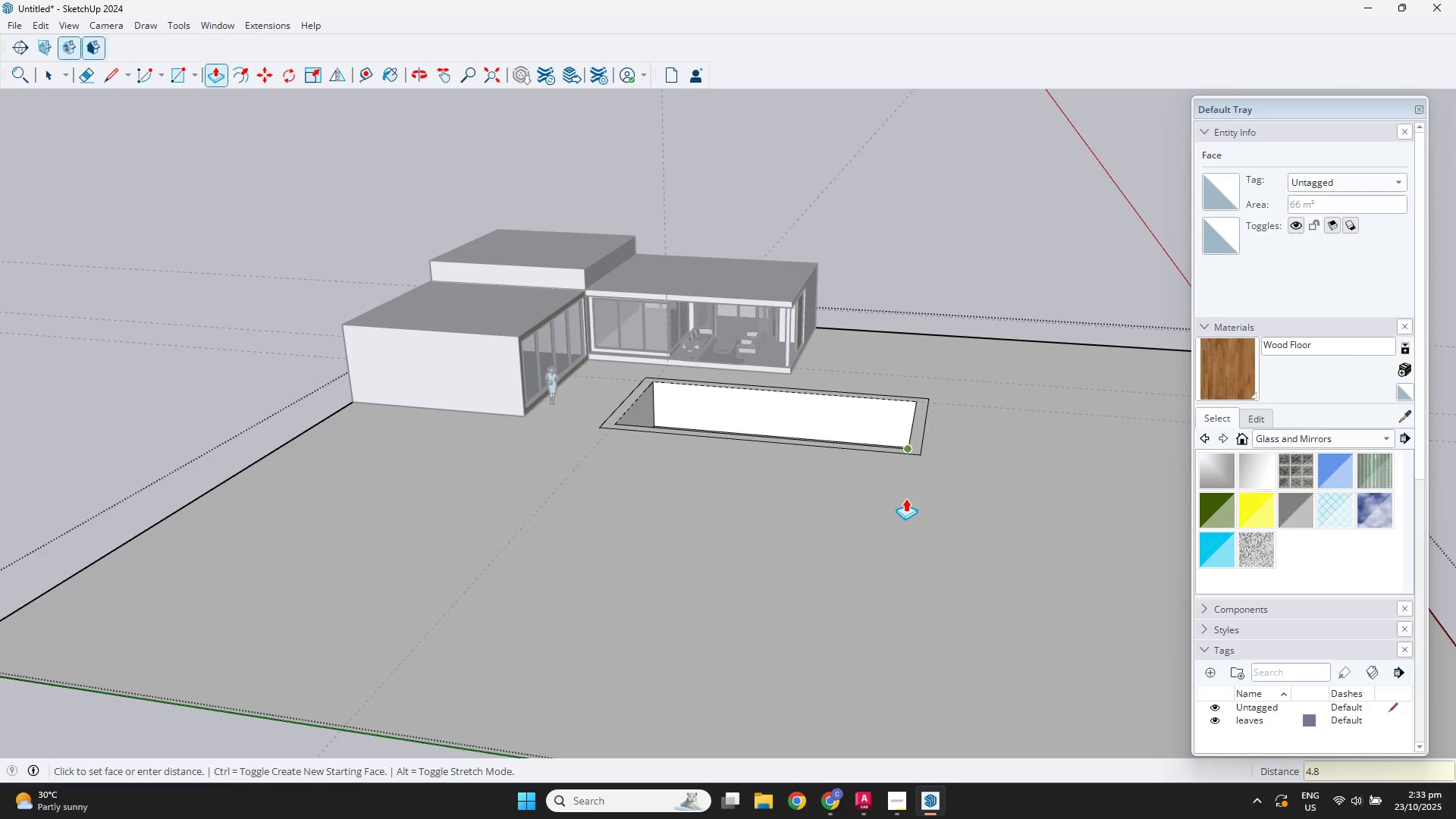 
key(NumpadEnter)
 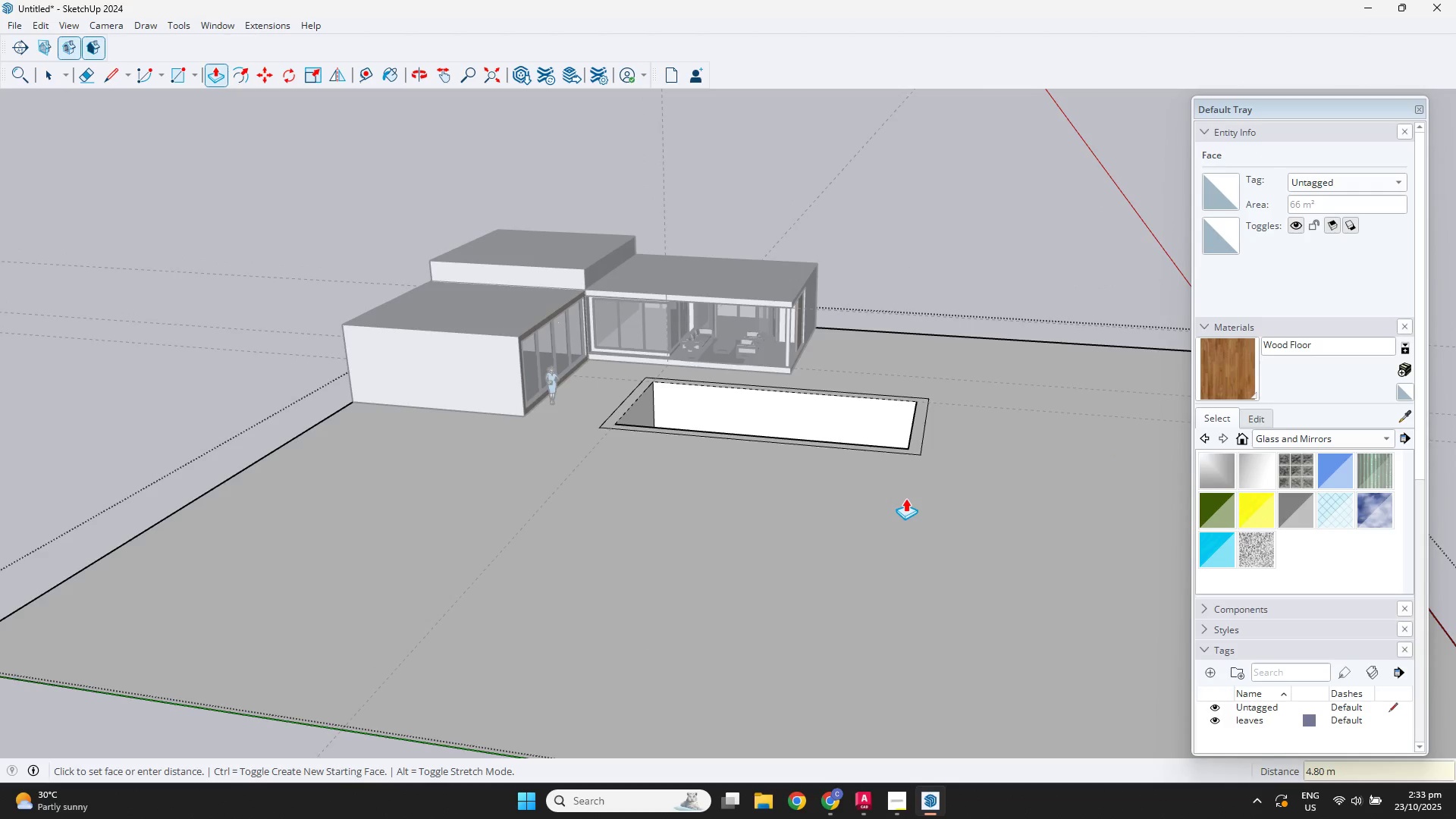 
scroll: coordinate [905, 494], scroll_direction: down, amount: 3.0
 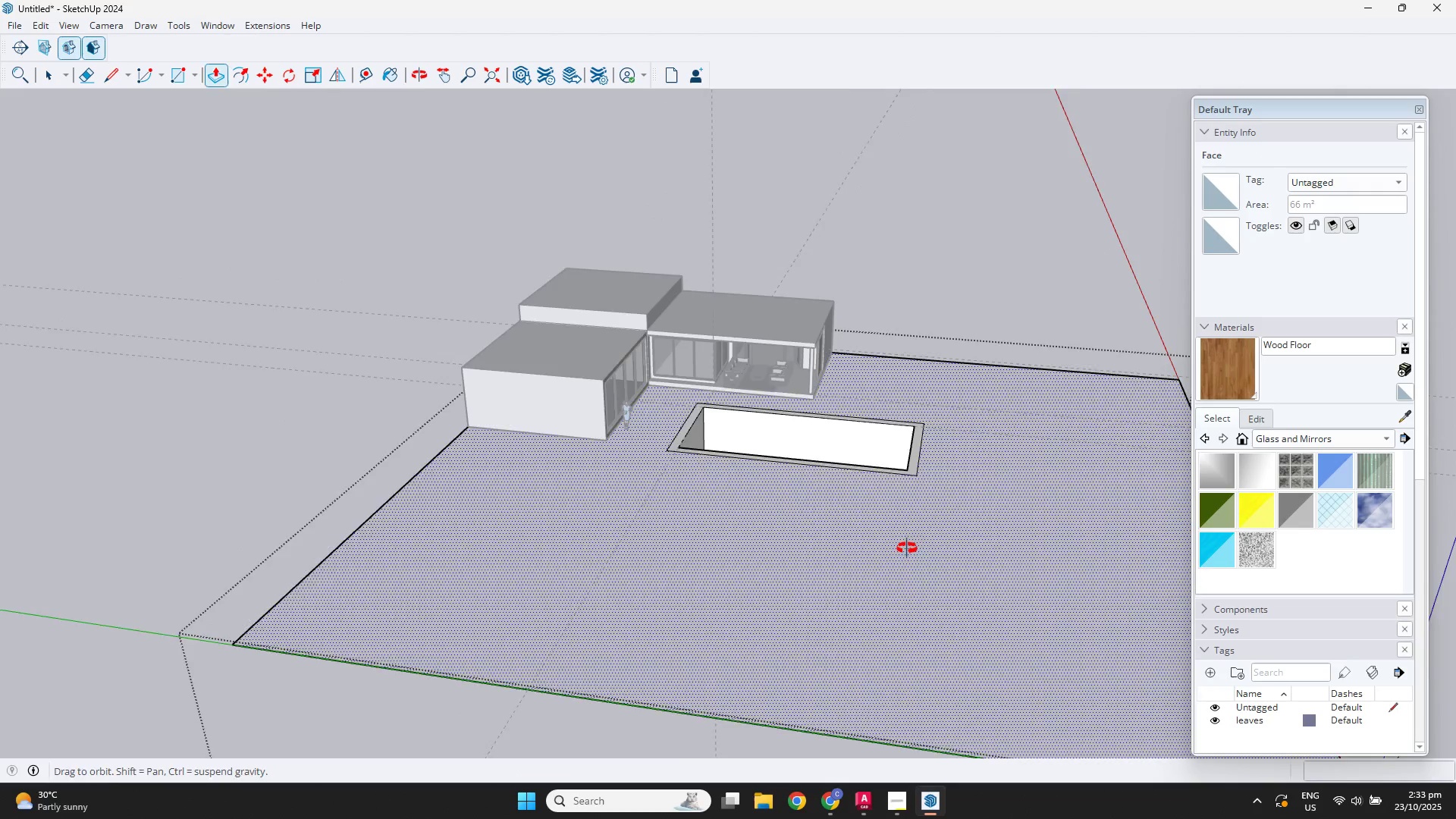 
key(Space)
 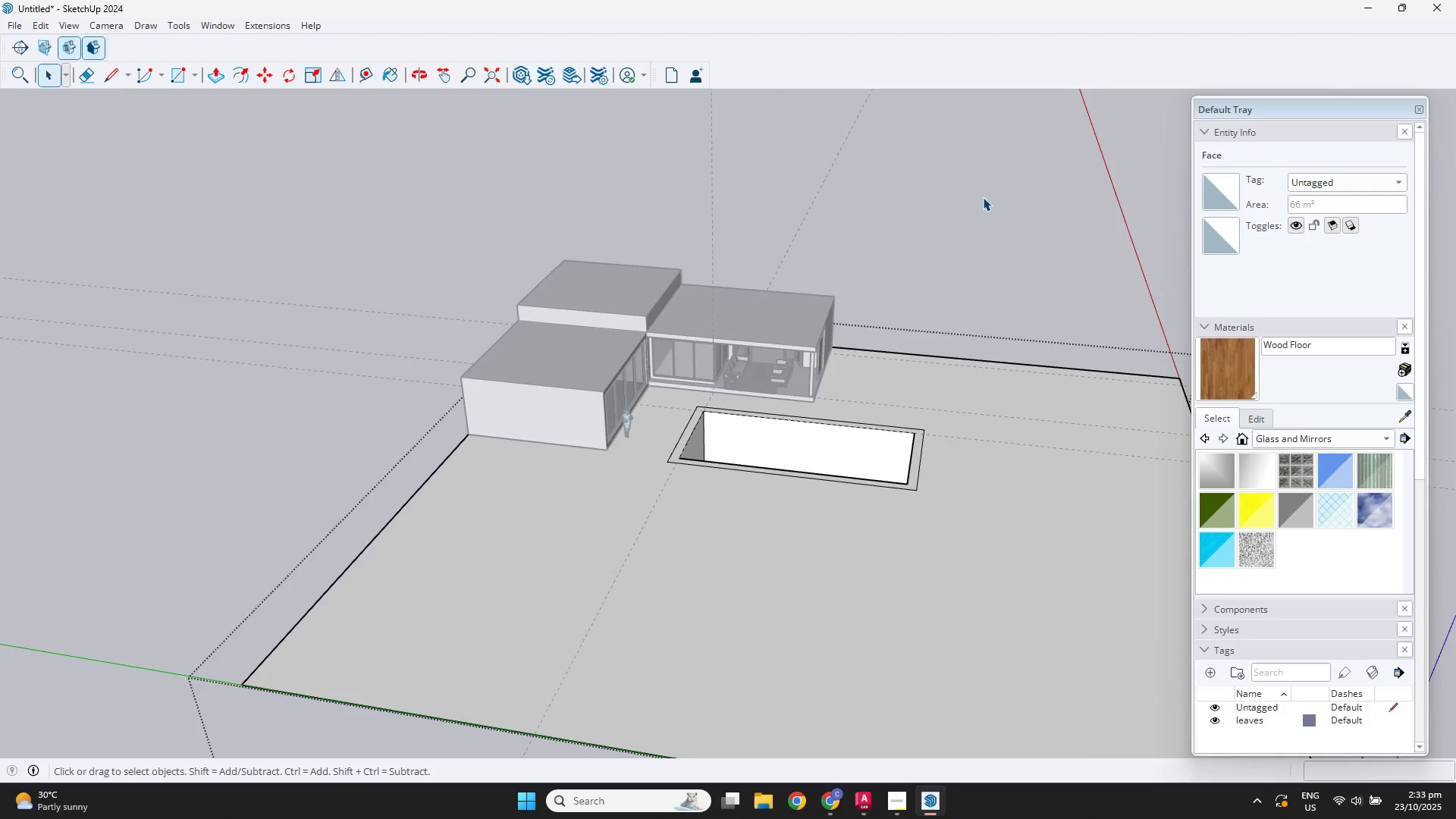 
left_click([983, 197])
 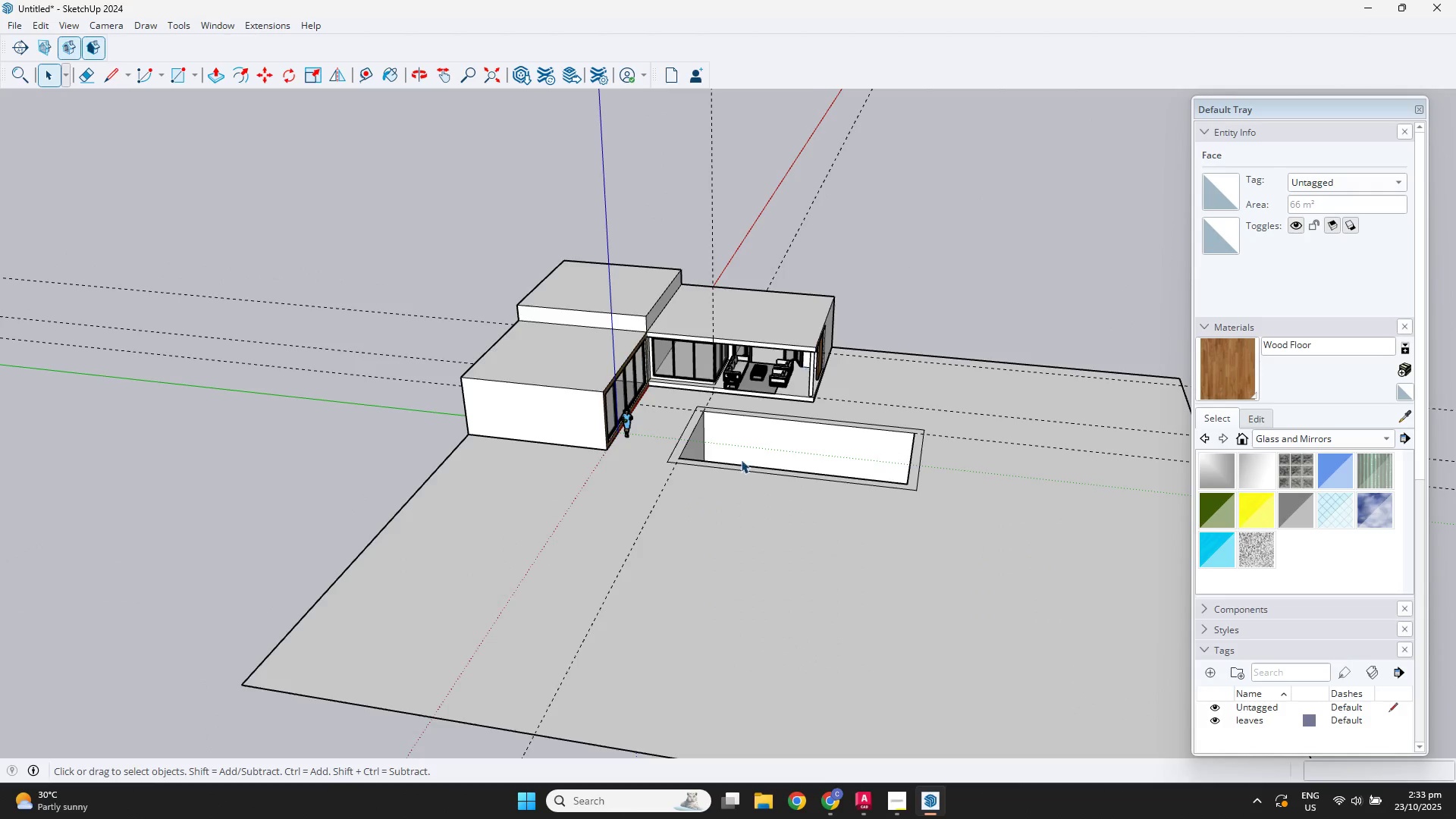 
scroll: coordinate [542, 447], scroll_direction: up, amount: 14.0
 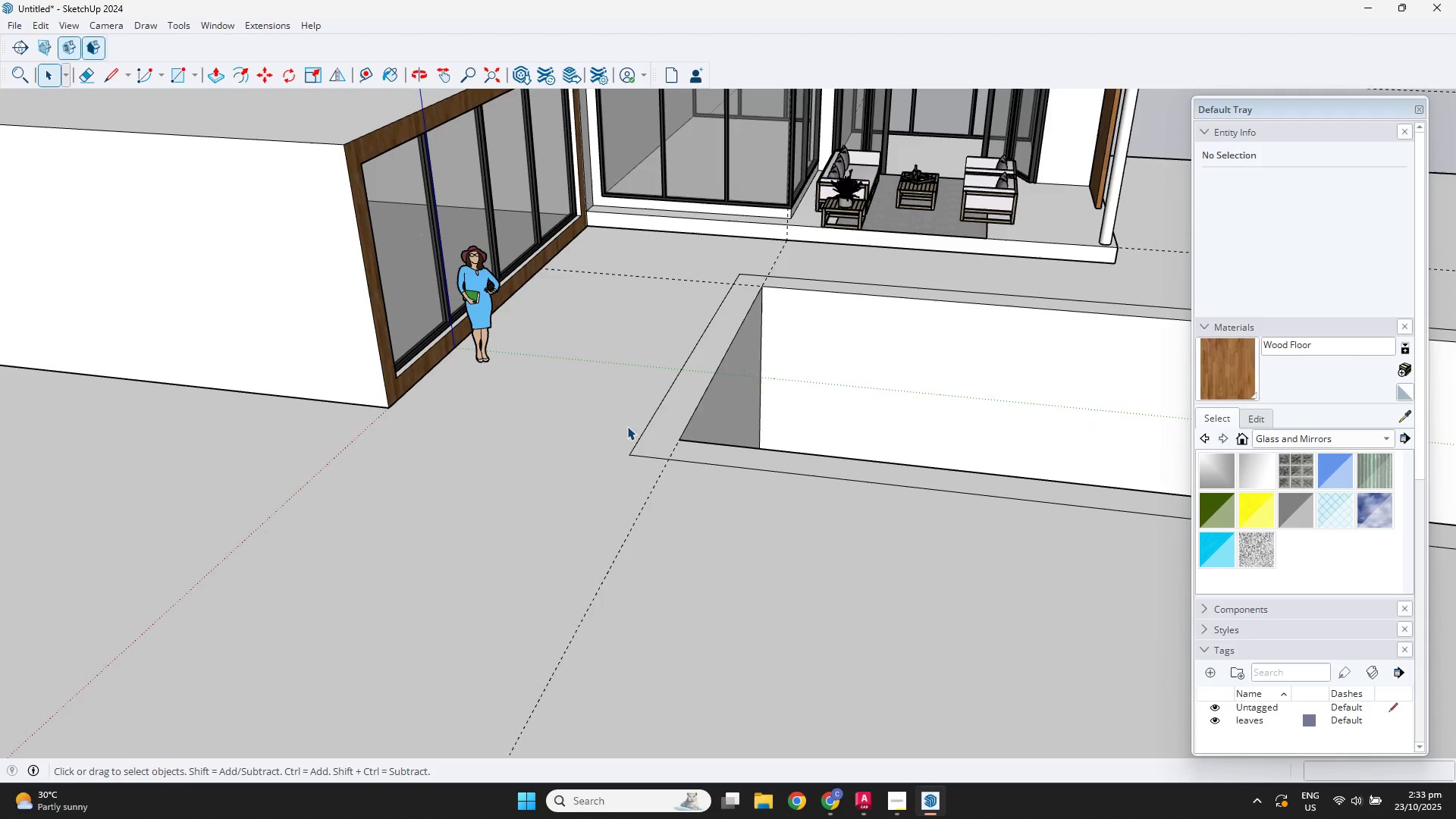 
left_click([627, 426])
 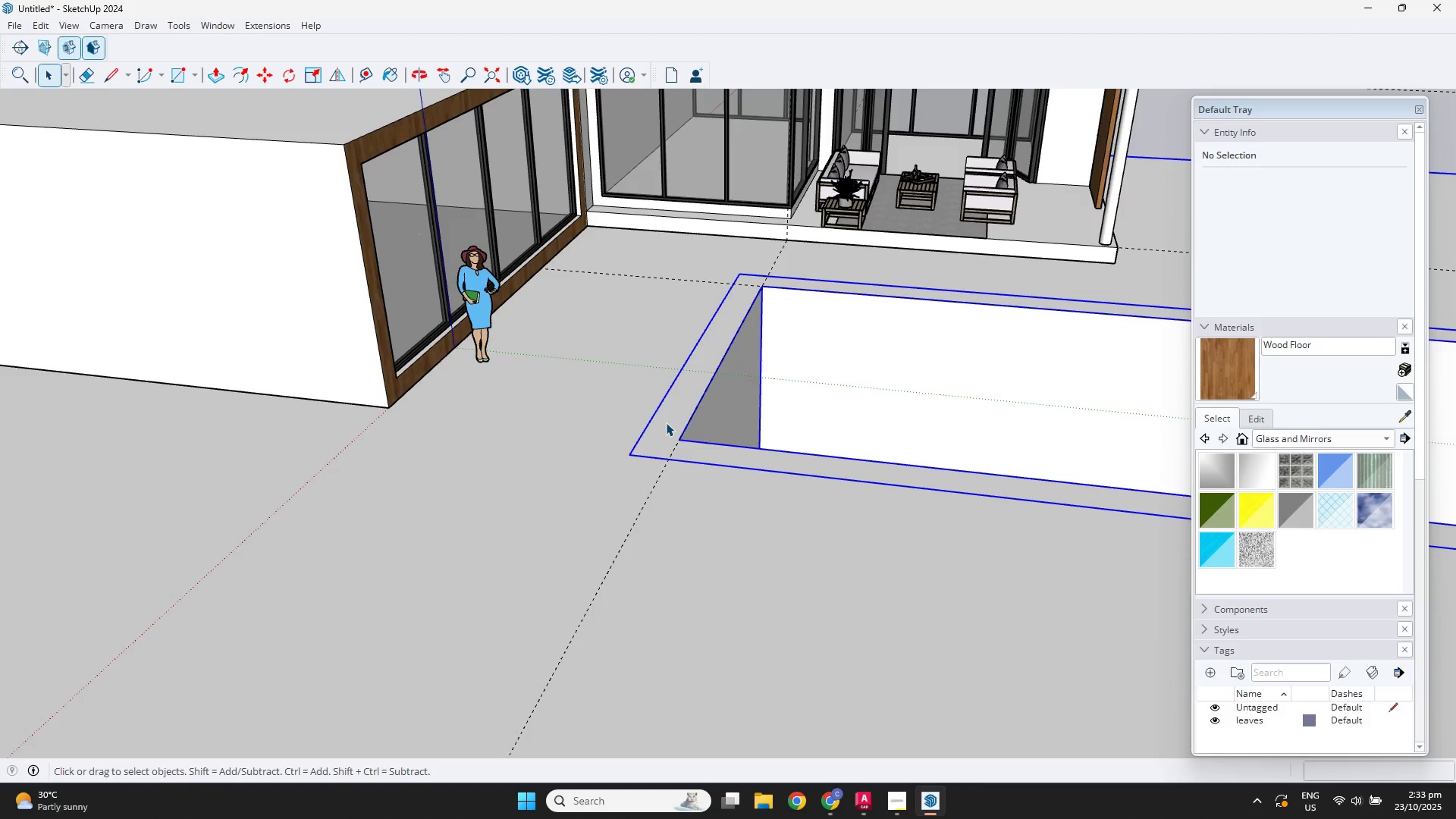 
scroll: coordinate [668, 422], scroll_direction: down, amount: 1.0
 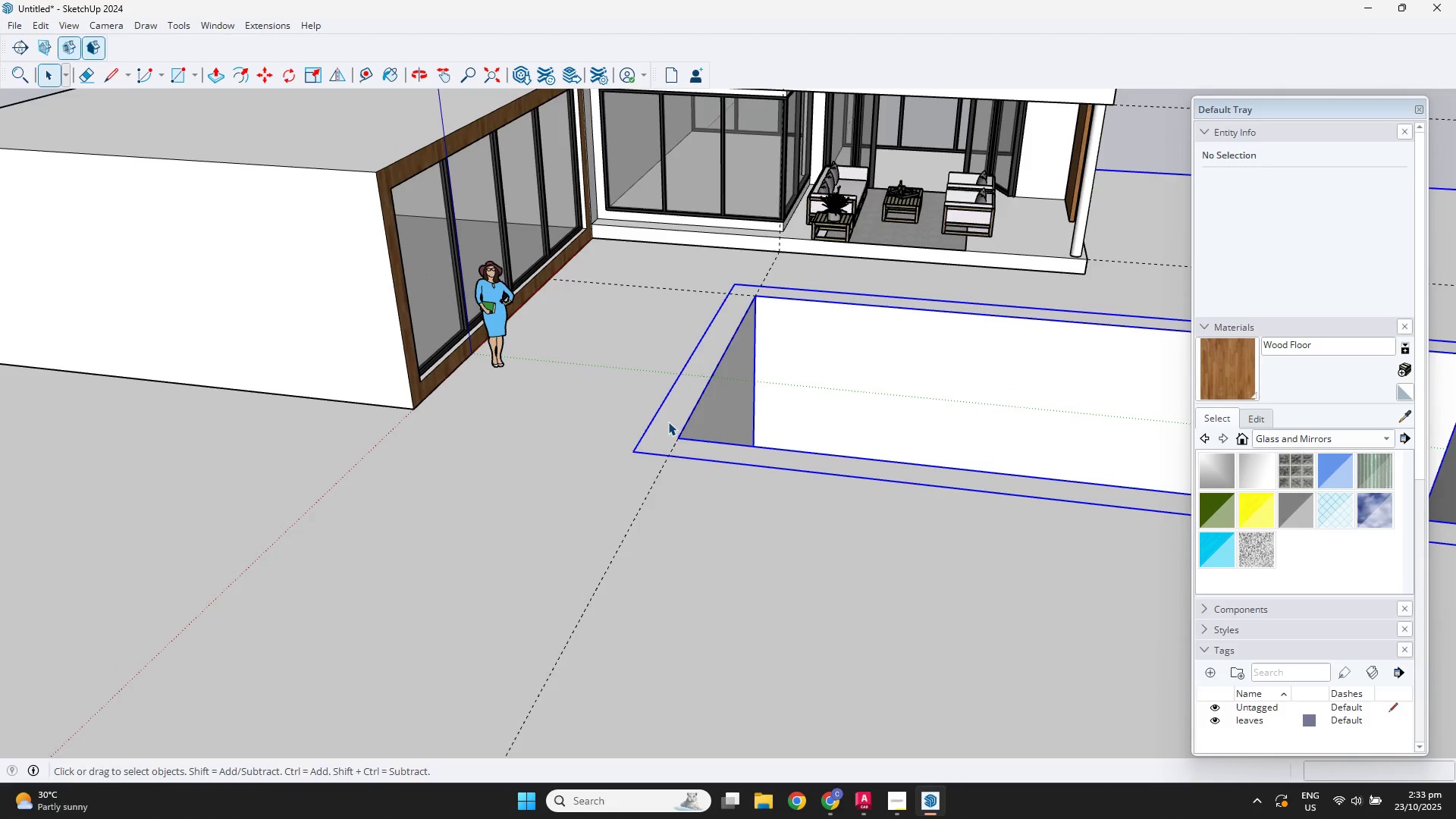 
hold_key(key=ShiftLeft, duration=0.3)
 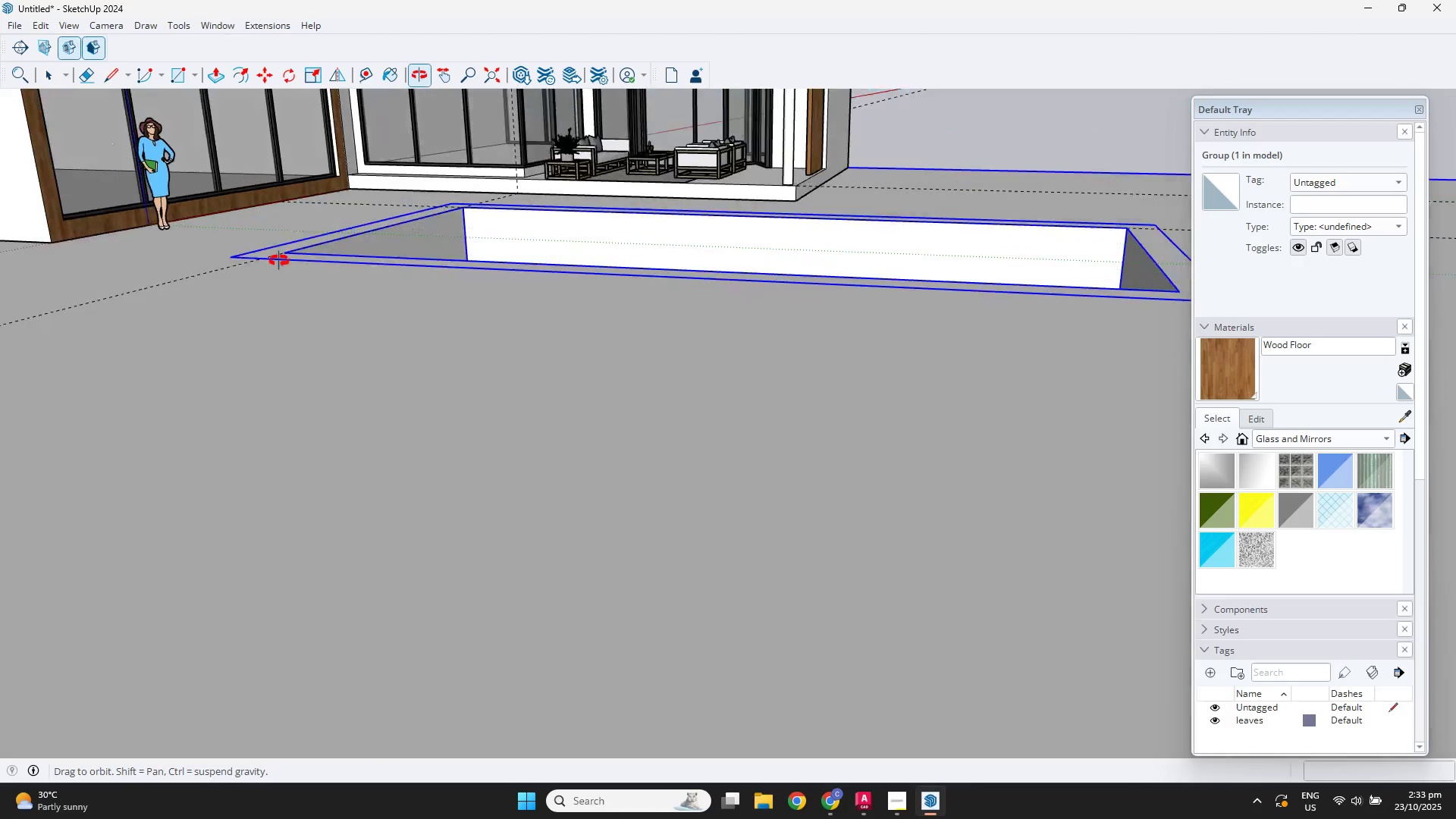 
scroll: coordinate [307, 315], scroll_direction: up, amount: 3.0
 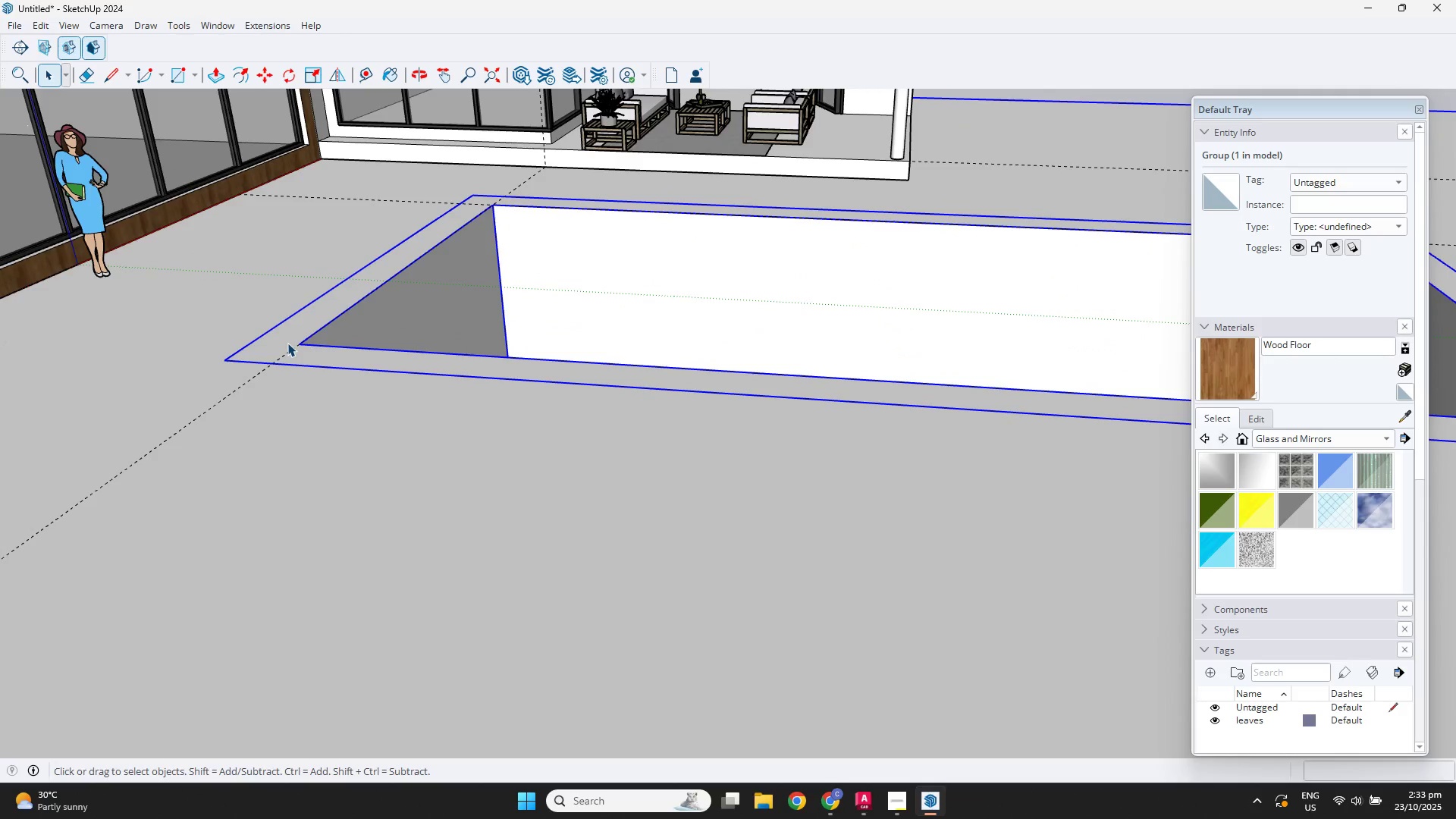 
double_click([287, 343])
 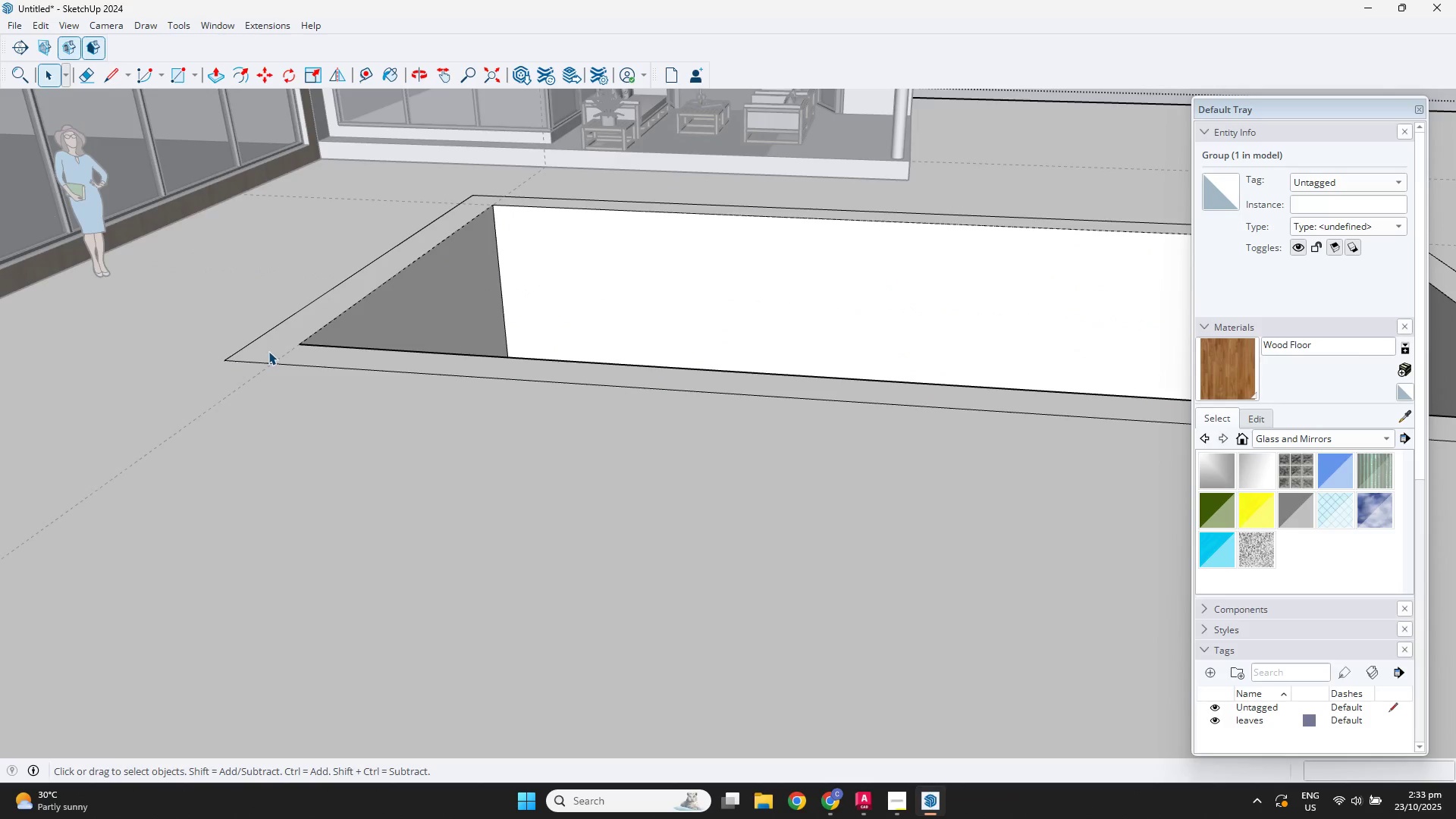 
triple_click([268, 347])
 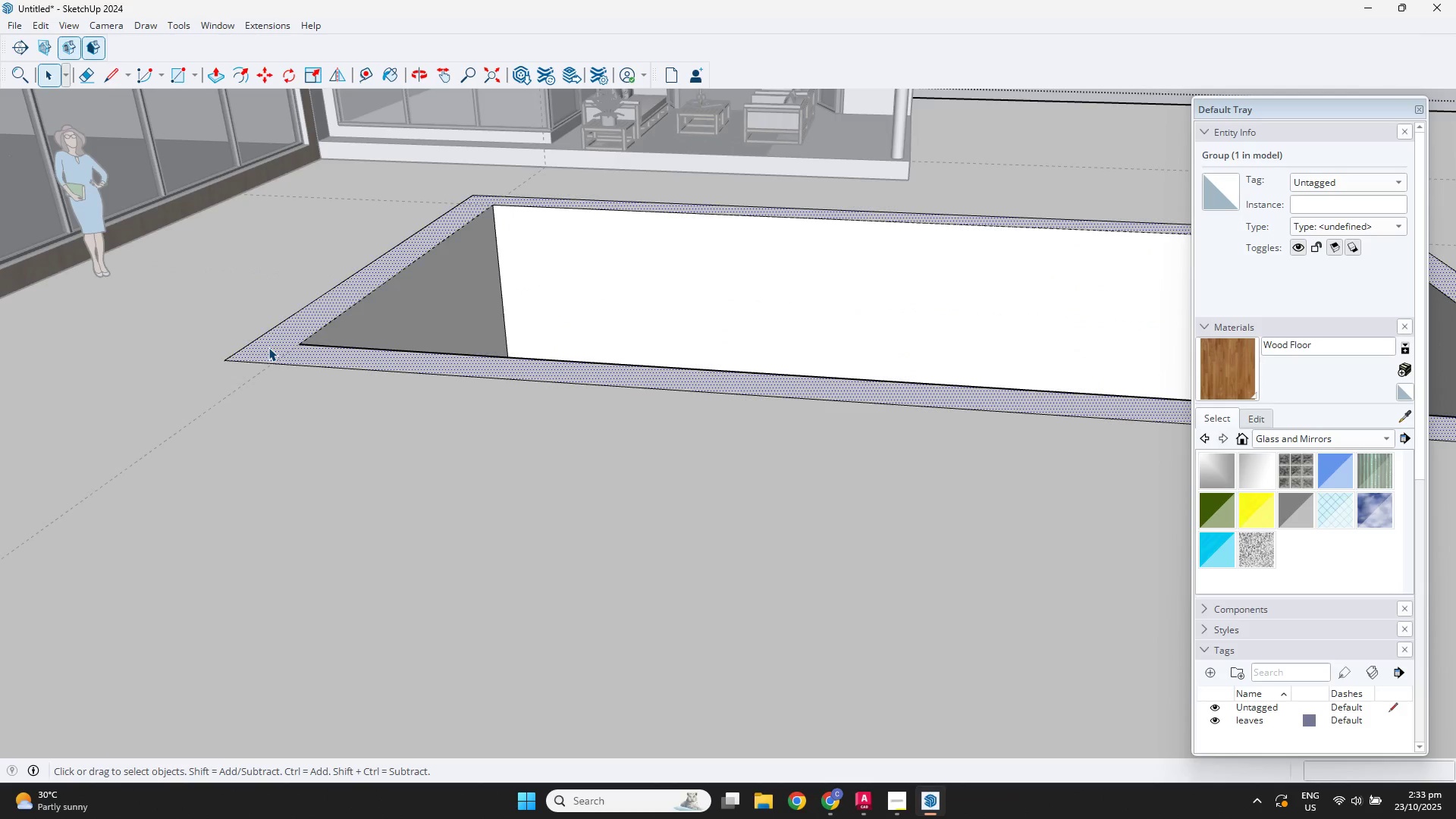 
key(P)
 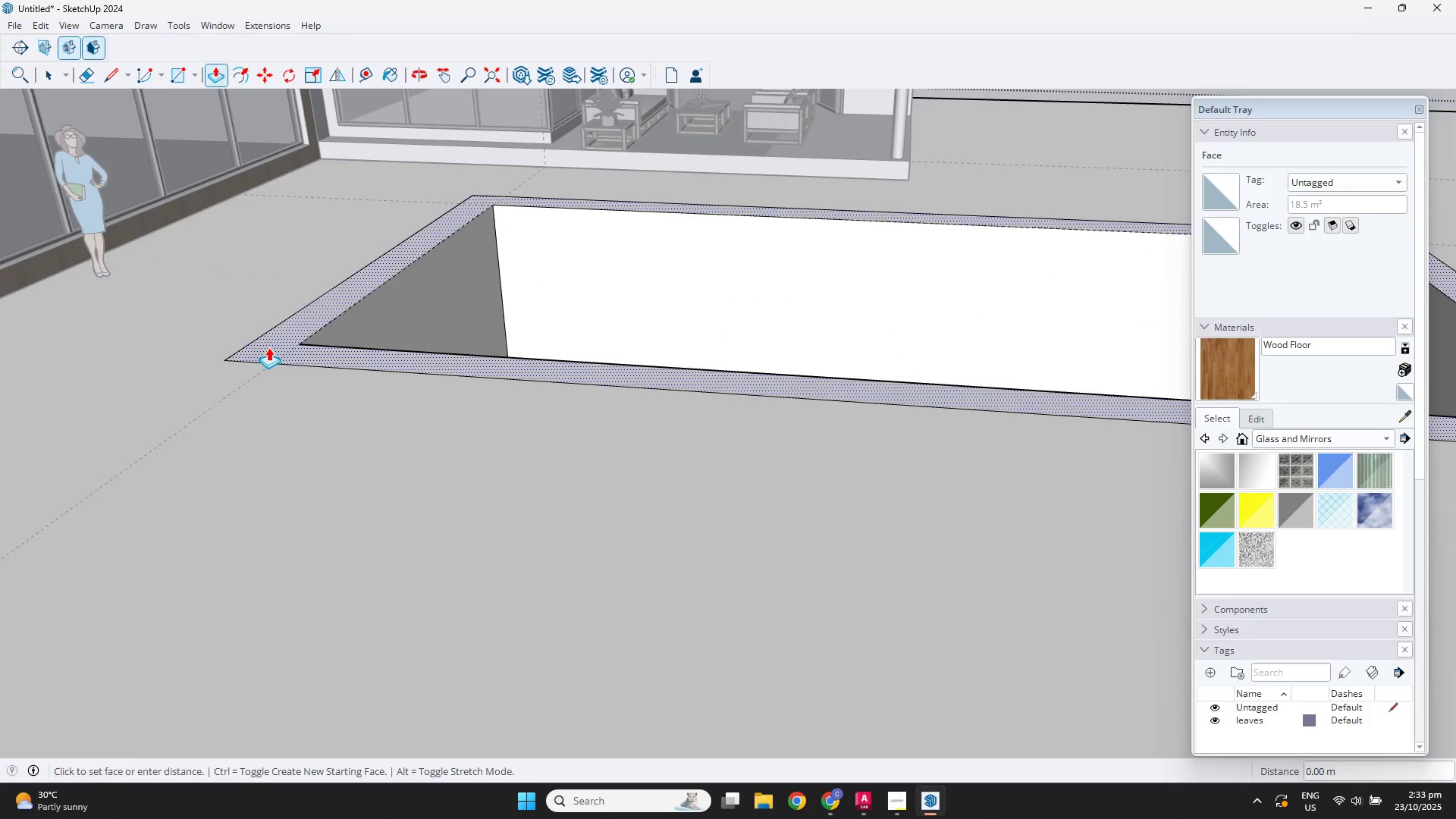 
left_click([268, 347])
 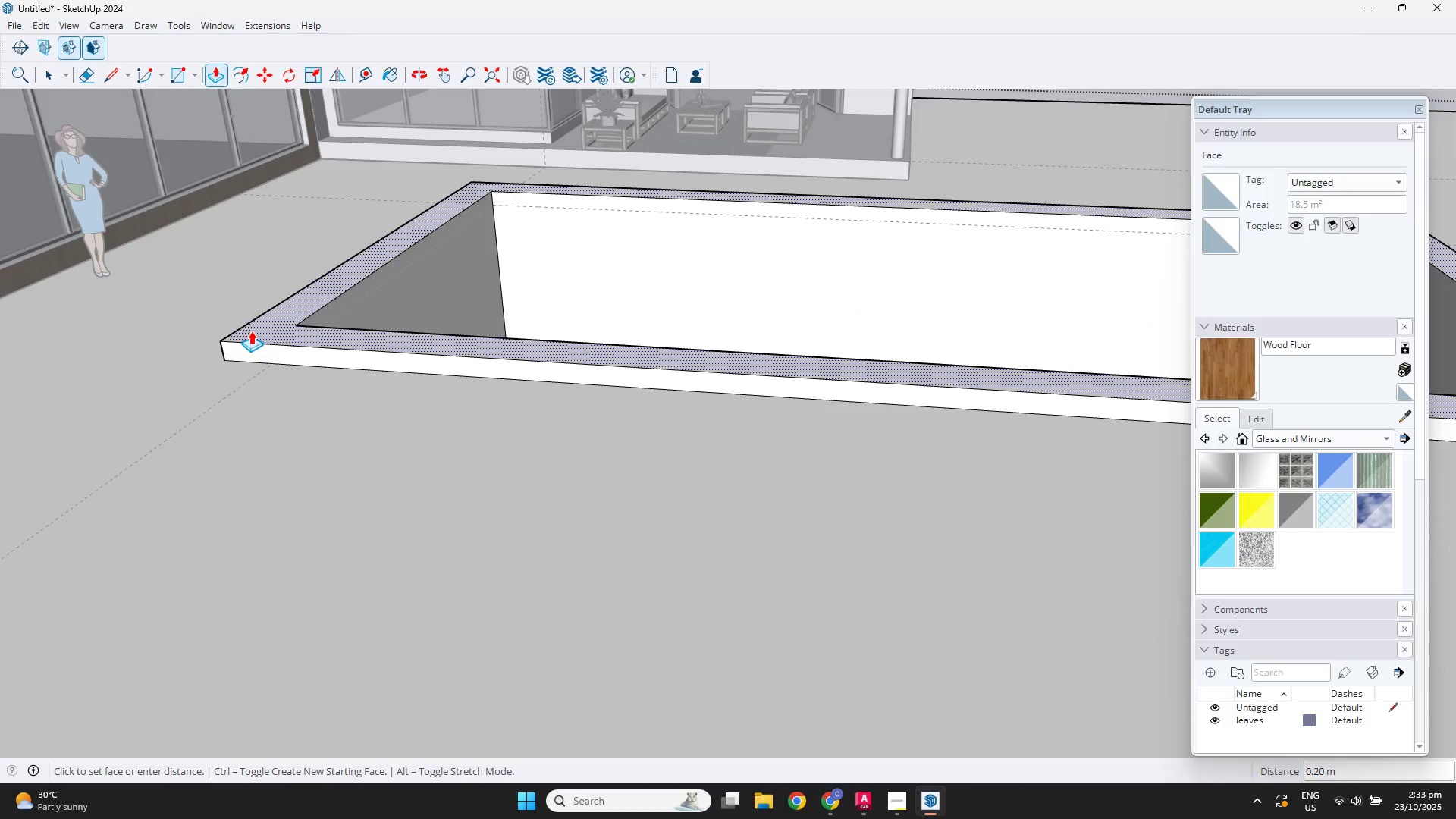 
key(NumpadDecimal)
 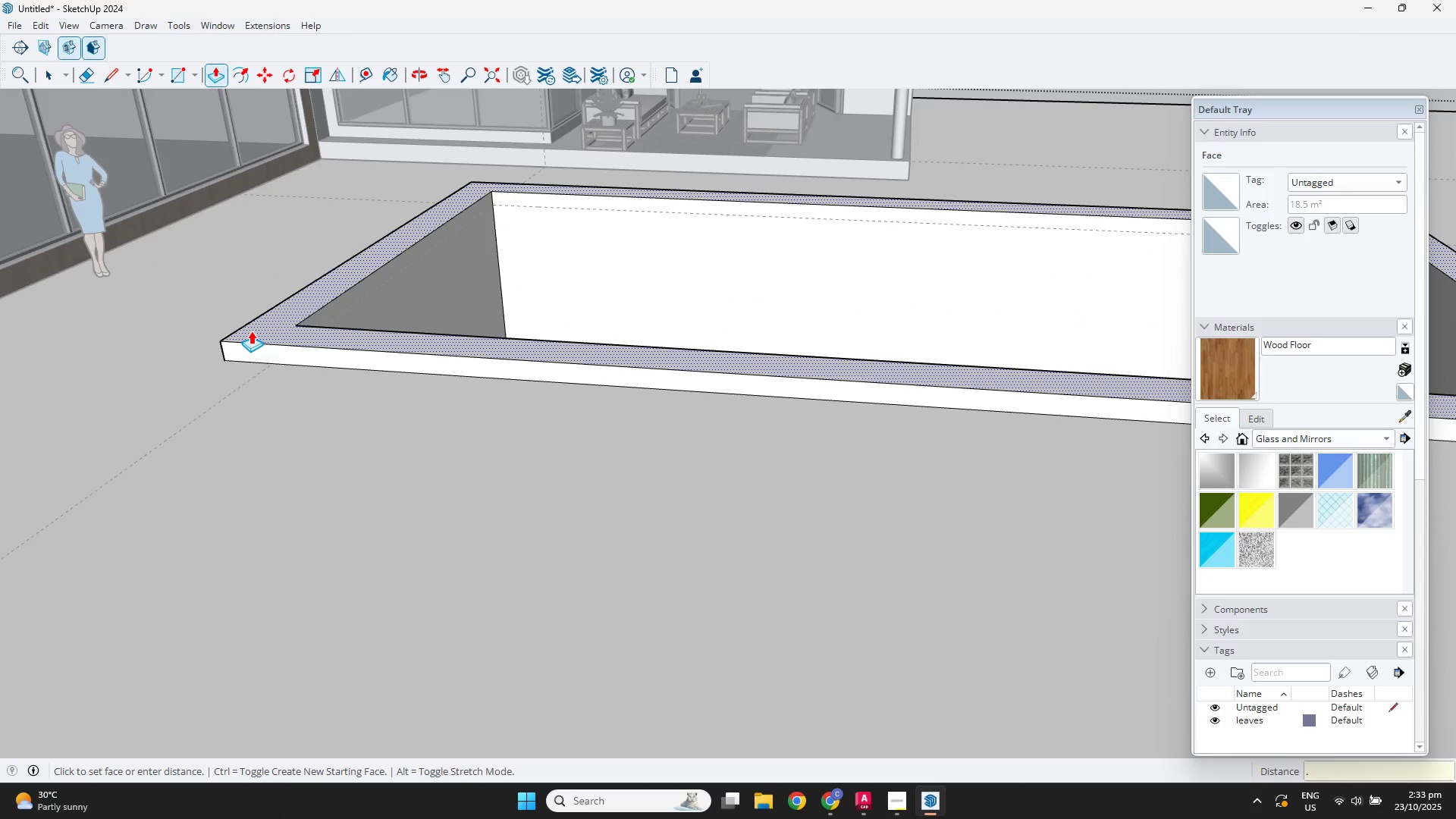 
key(Numpad2)
 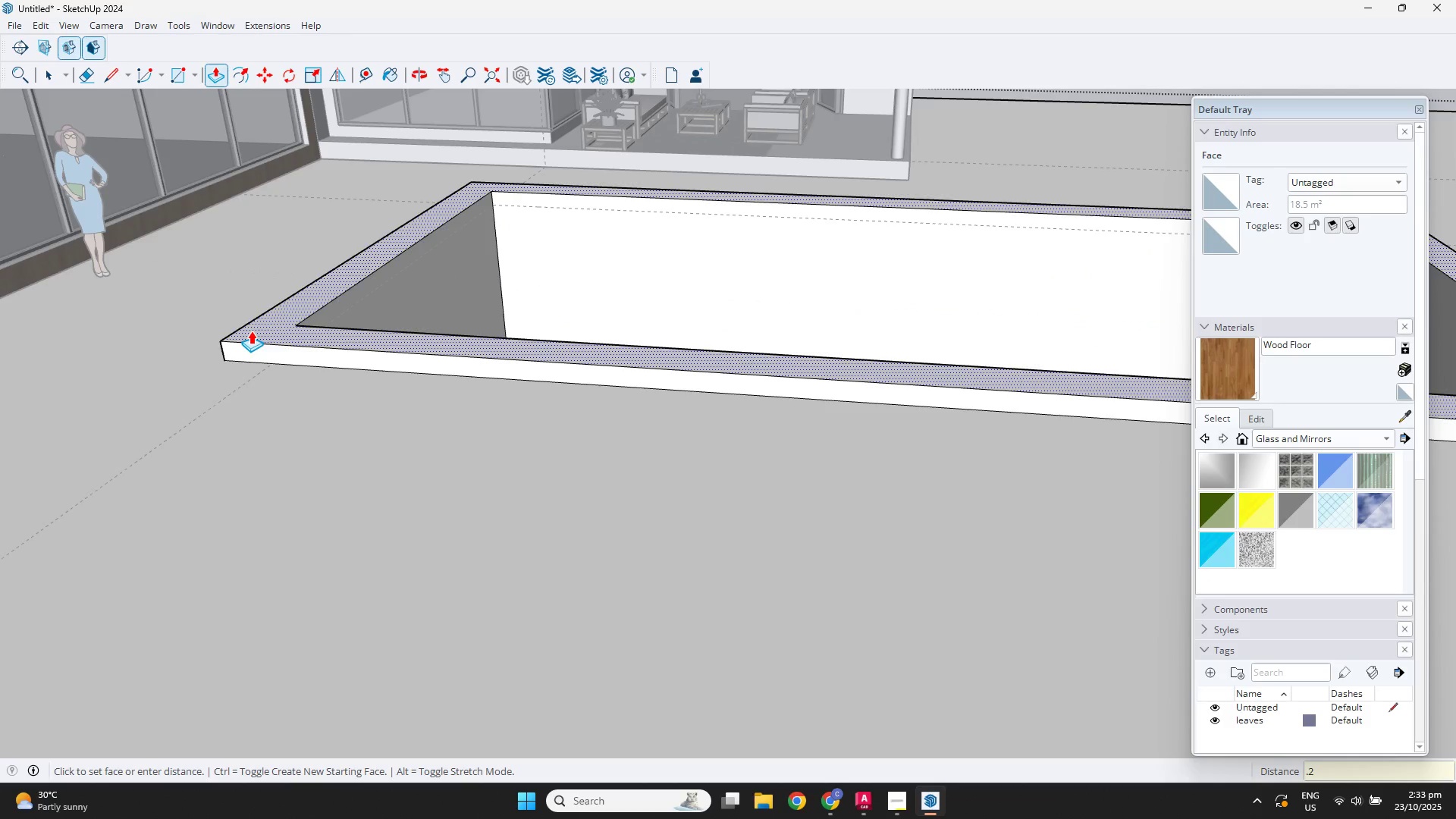 
key(NumpadEnter)
 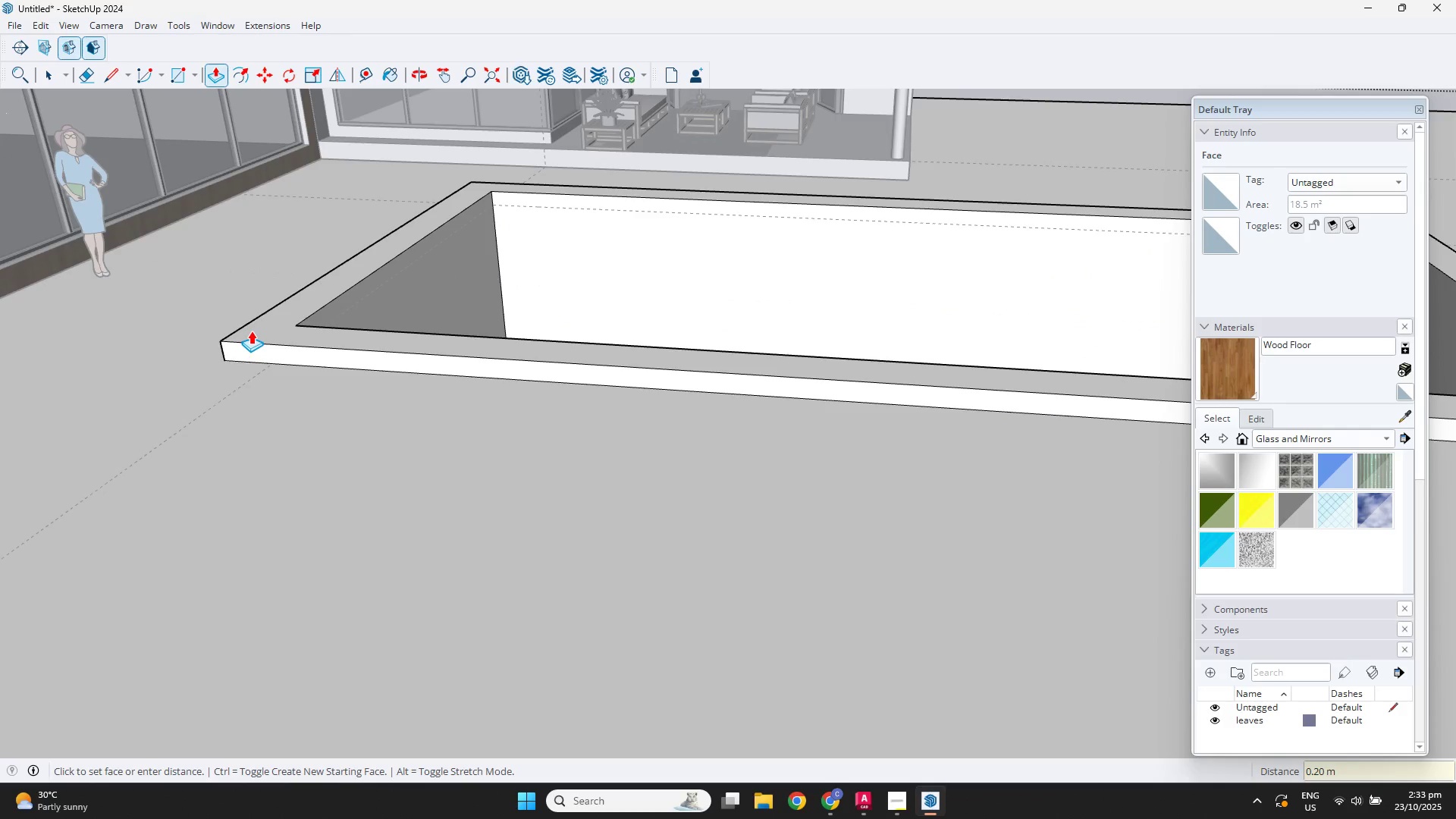 
scroll: coordinate [954, 125], scroll_direction: down, amount: 9.0
 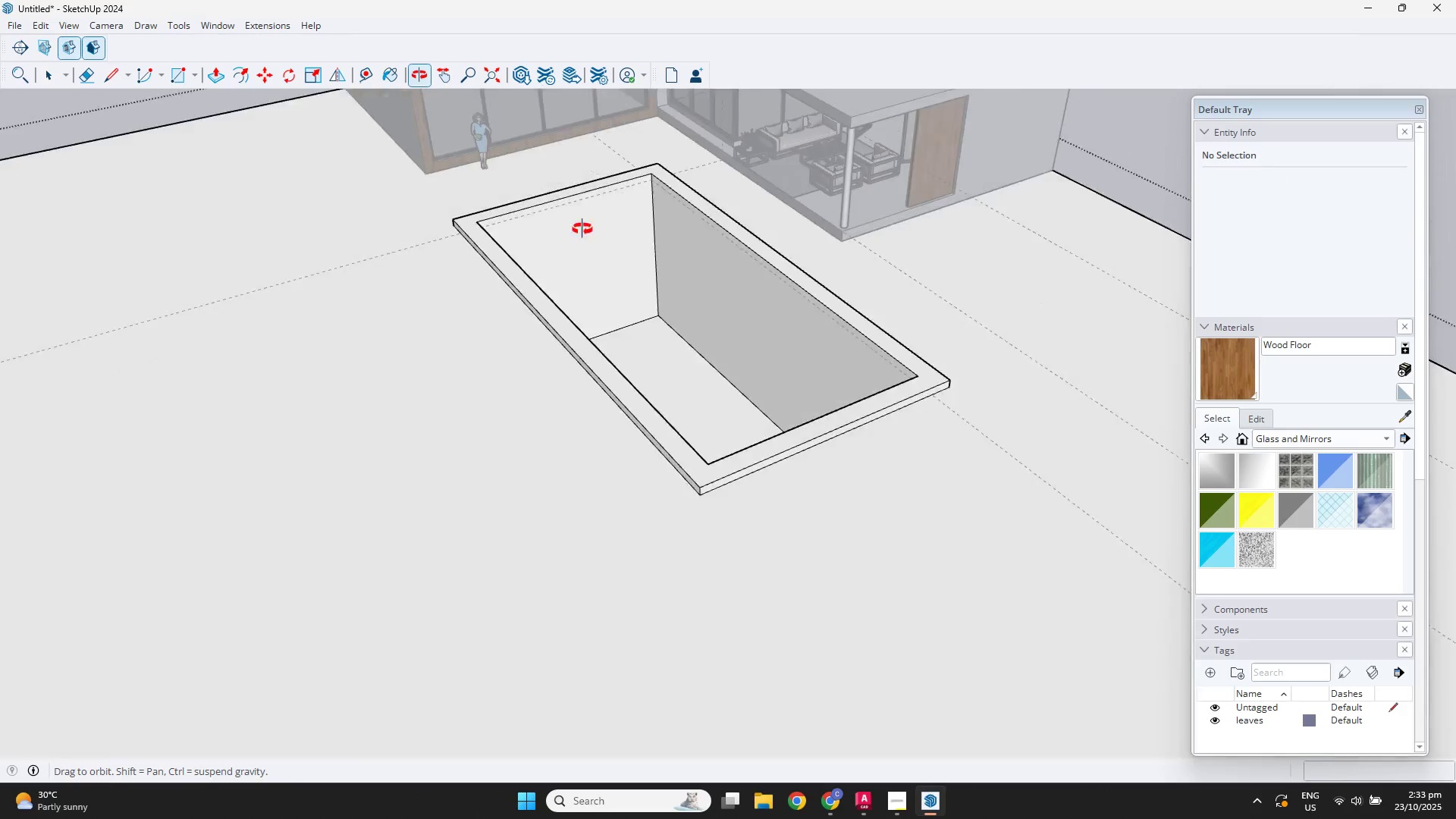 
key(Space)
 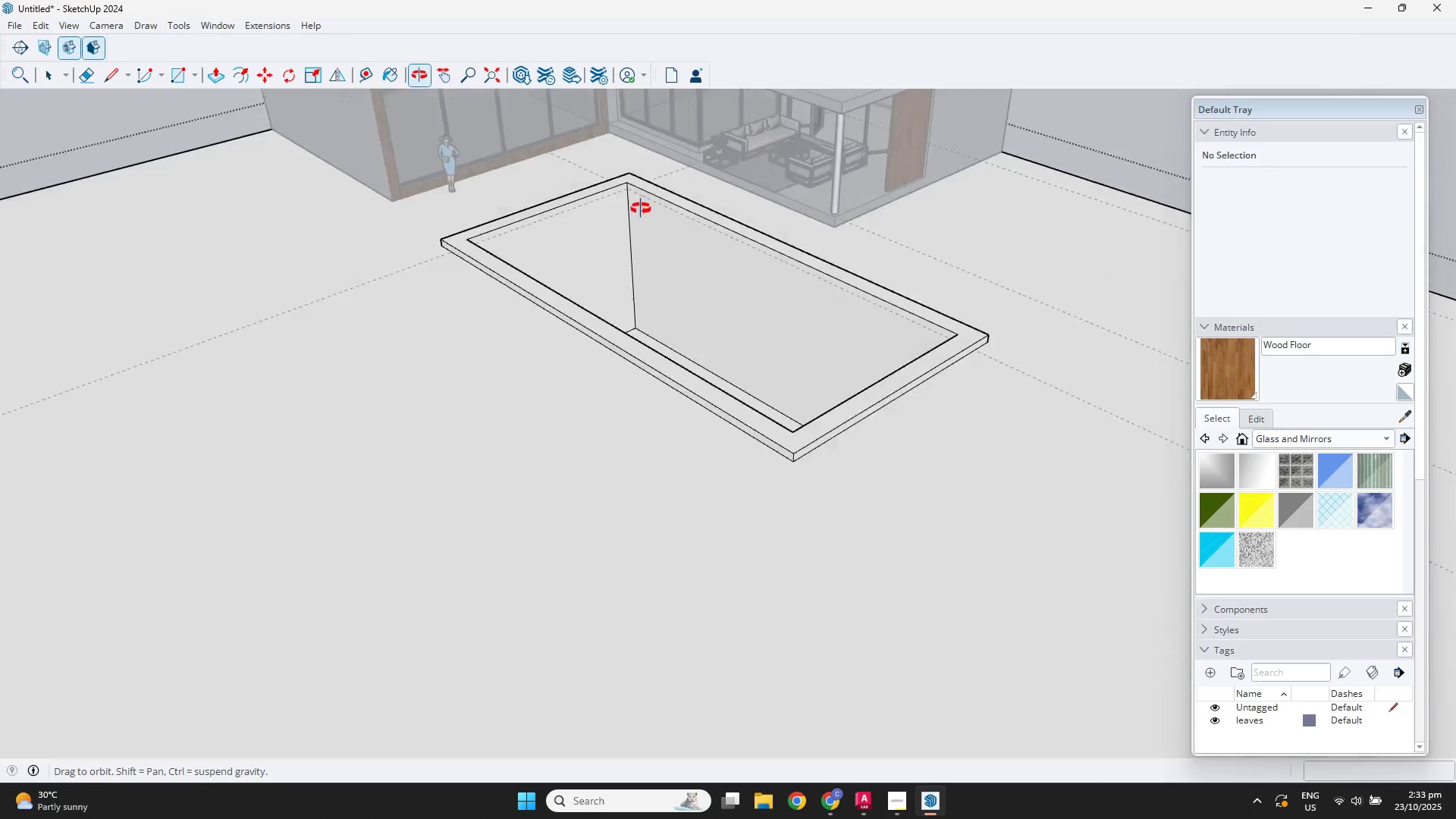 
scroll: coordinate [629, 215], scroll_direction: down, amount: 3.0
 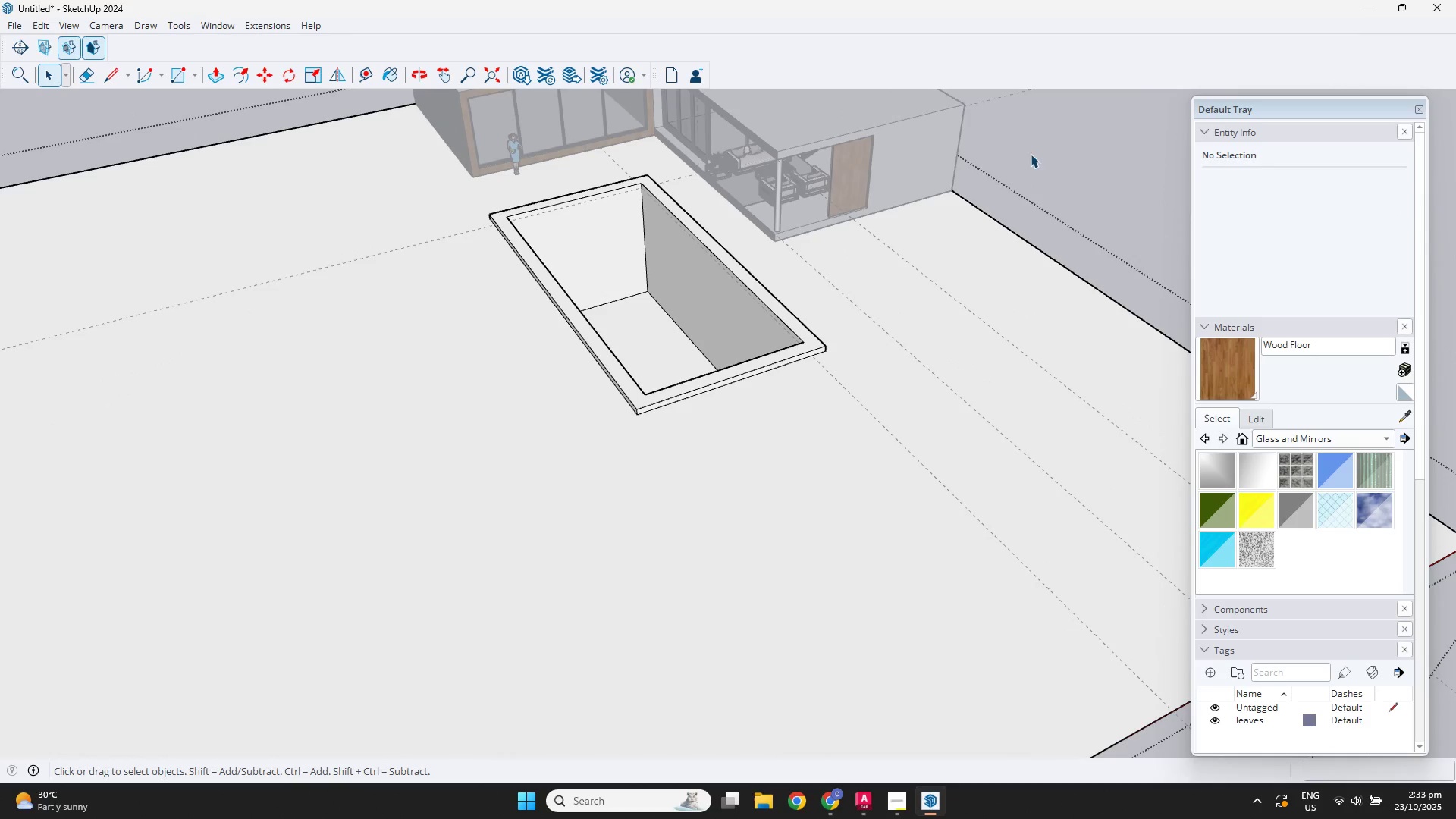 
key(Space)
 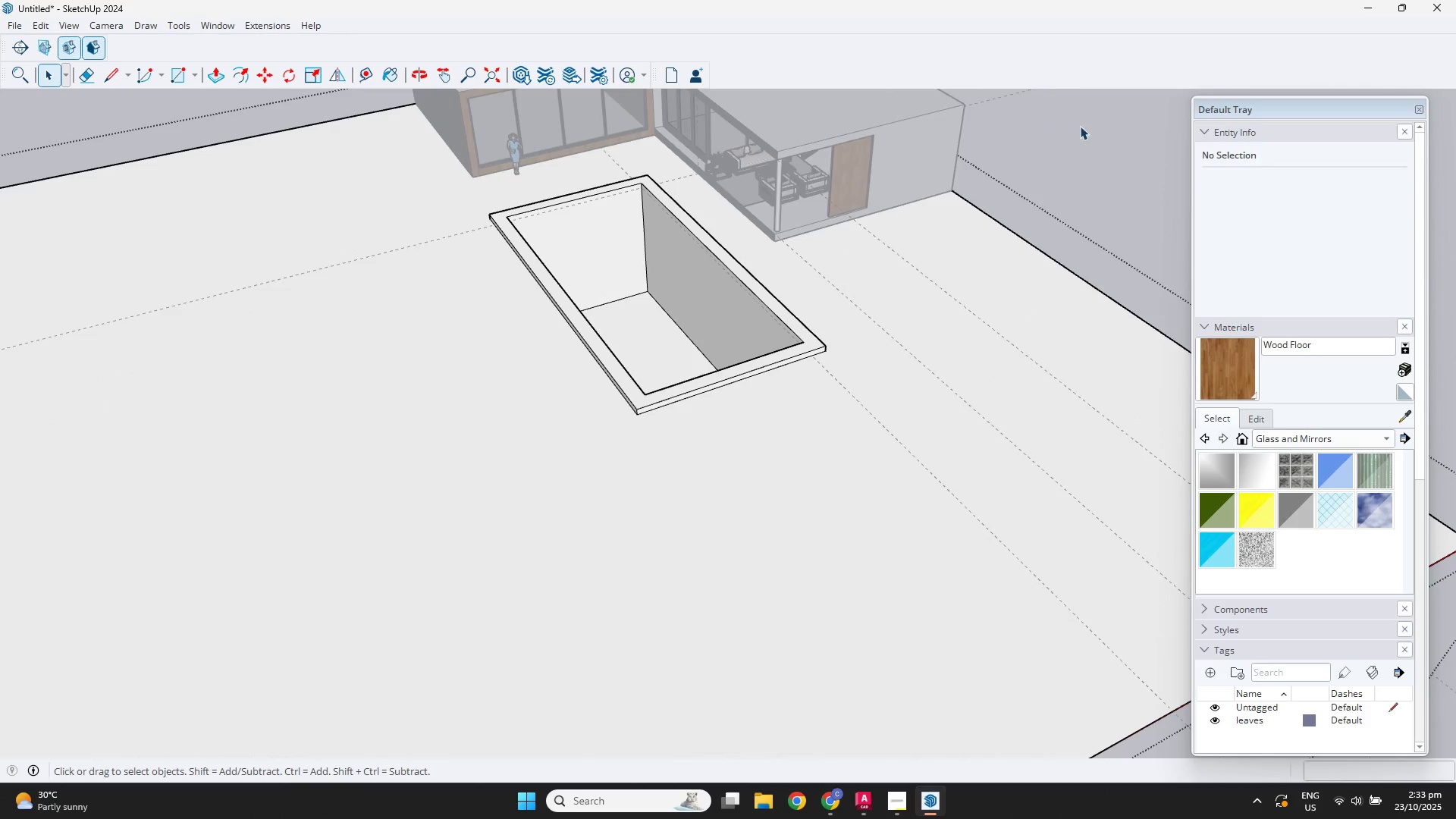 
left_click([1080, 126])
 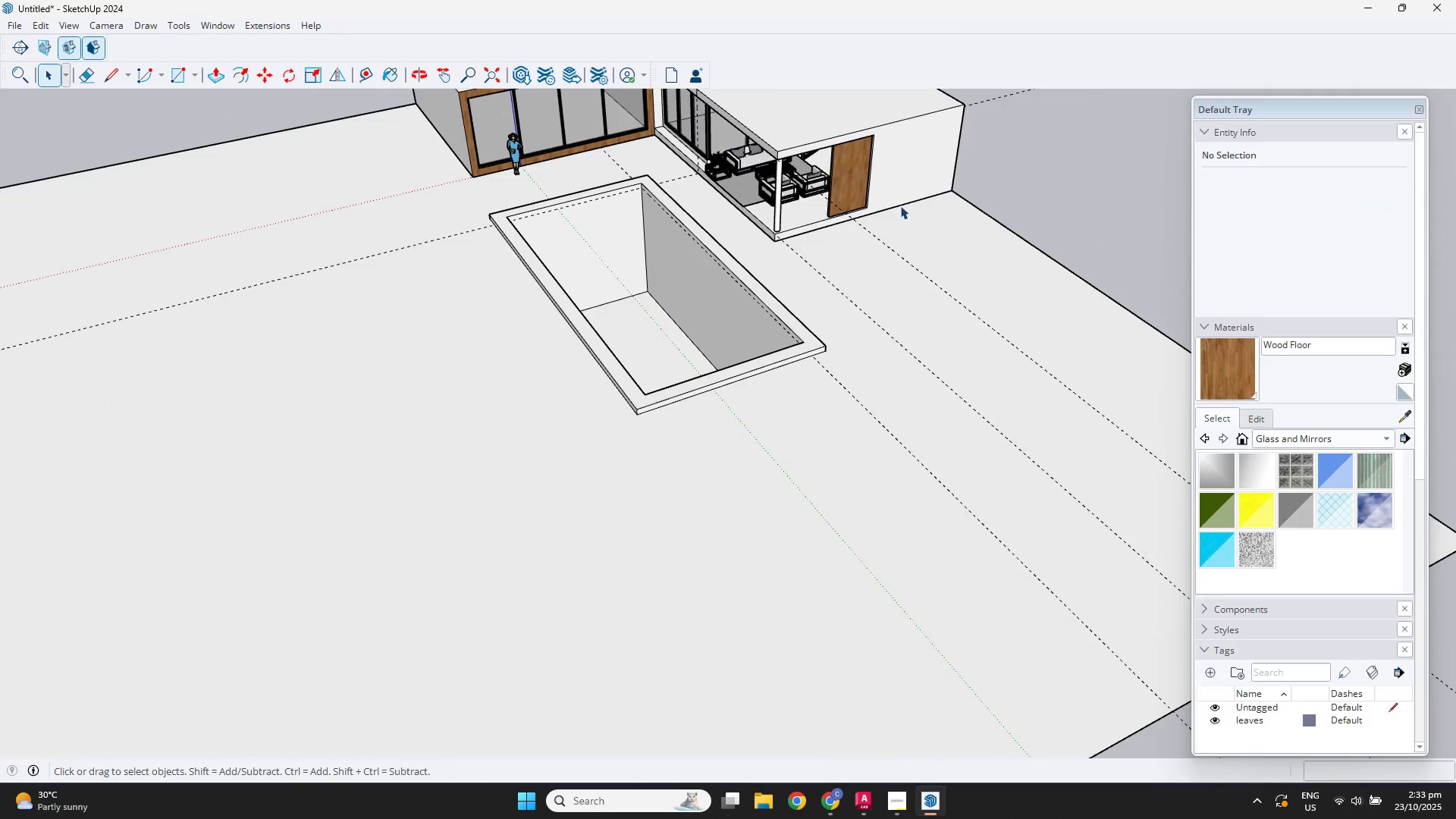 
scroll: coordinate [592, 383], scroll_direction: down, amount: 2.0
 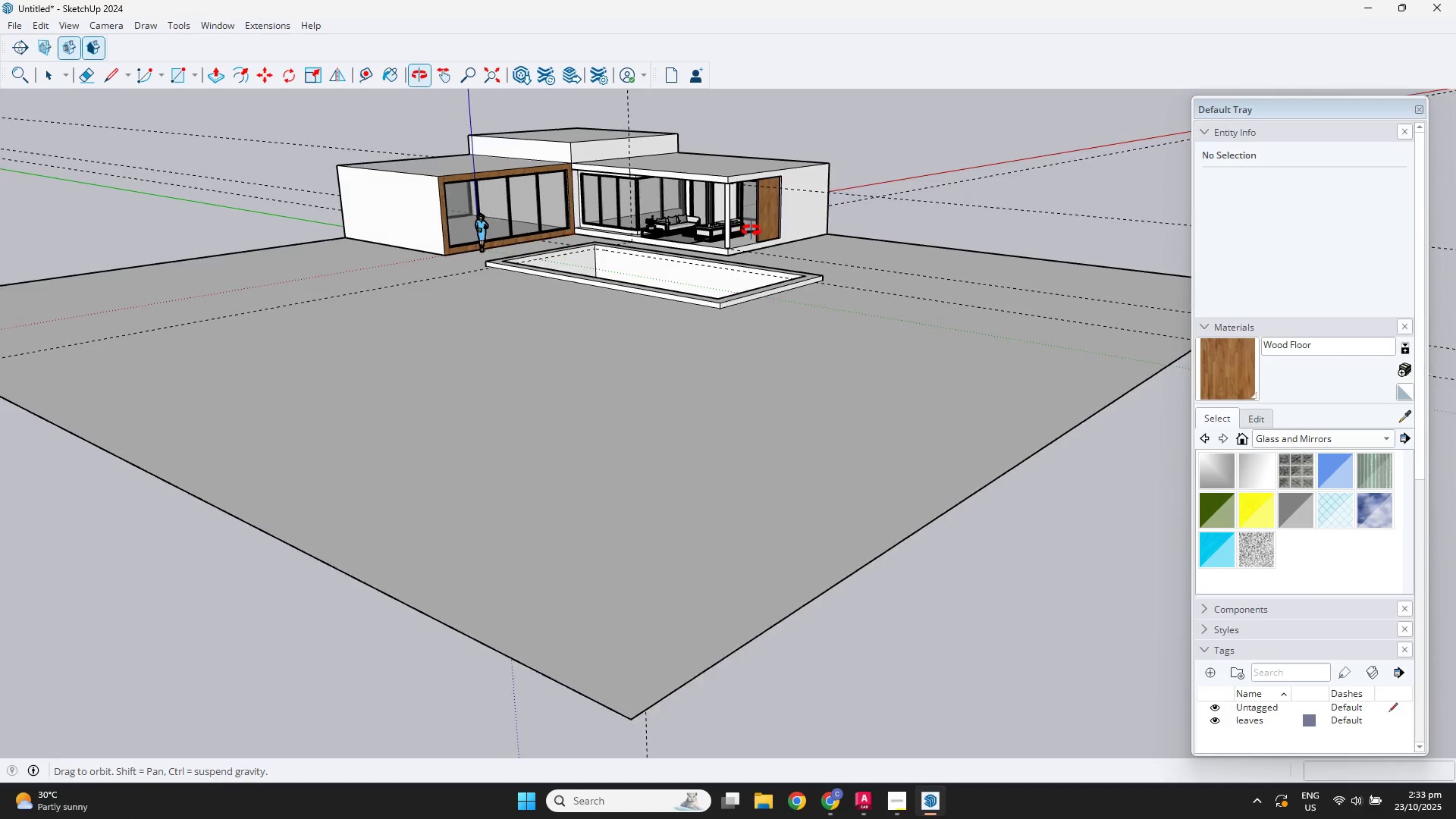 
scroll: coordinate [620, 299], scroll_direction: up, amount: 7.0
 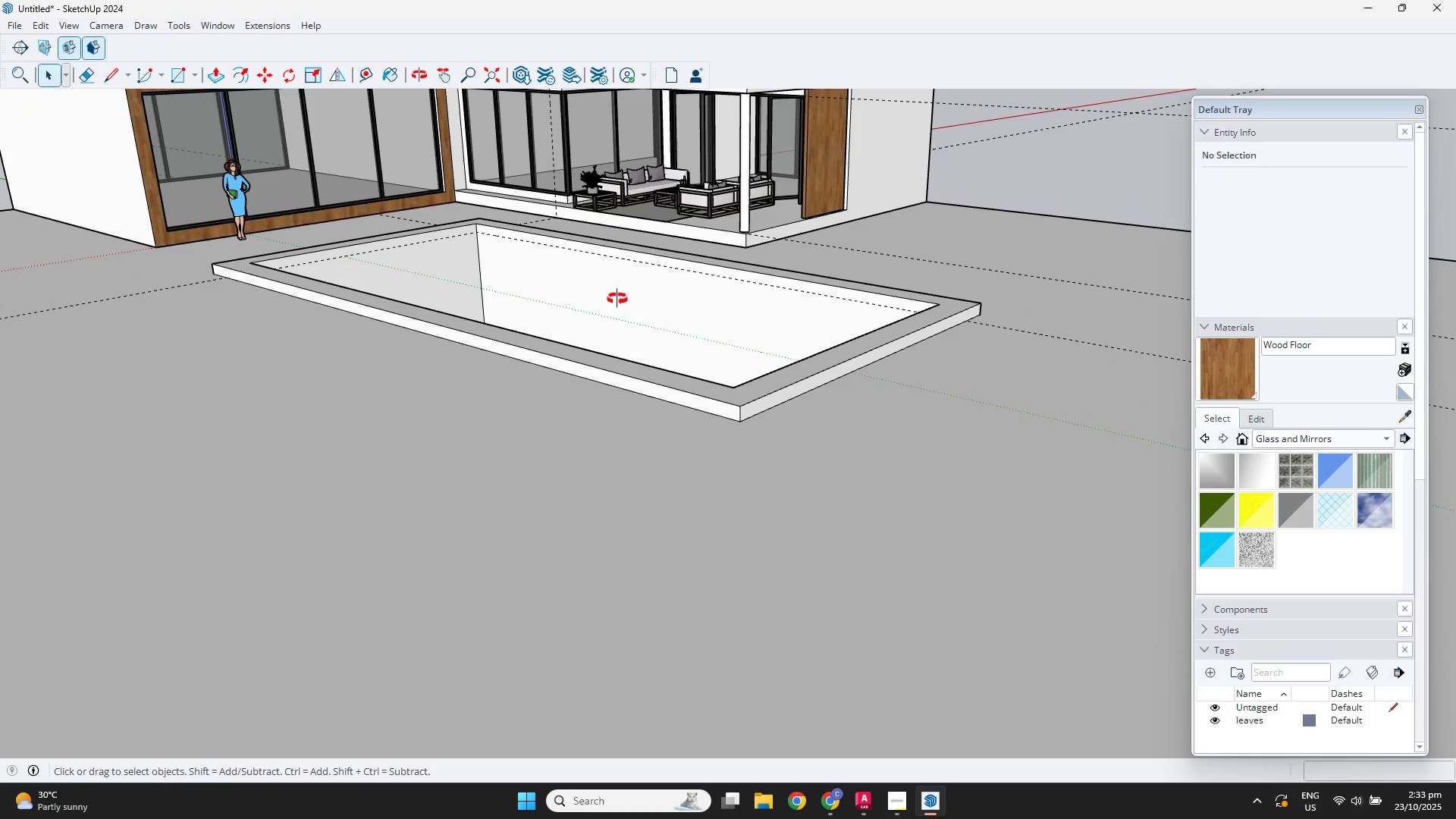 
hold_key(key=ShiftLeft, duration=0.45)
 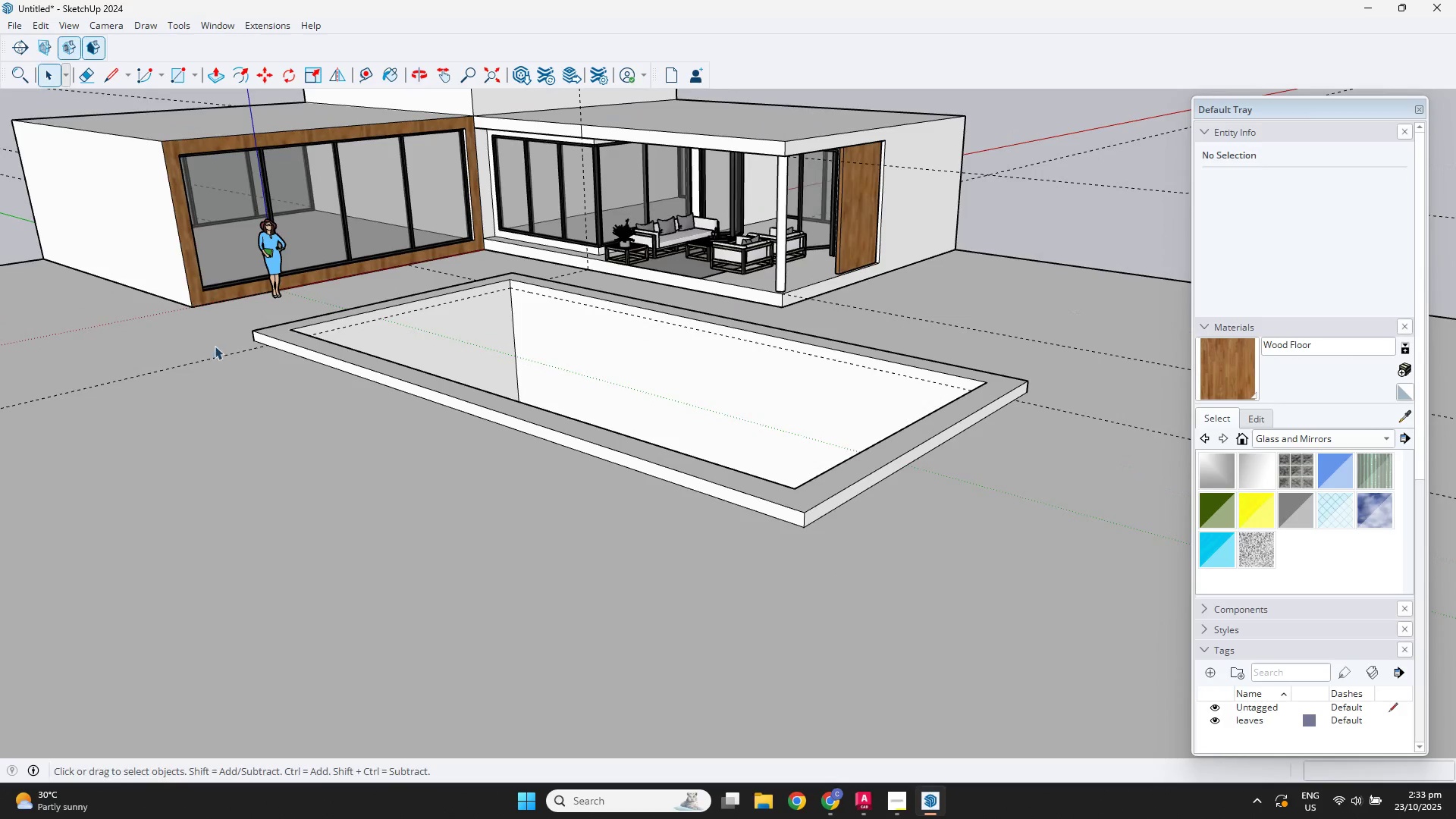 
scroll: coordinate [290, 319], scroll_direction: up, amount: 7.0
 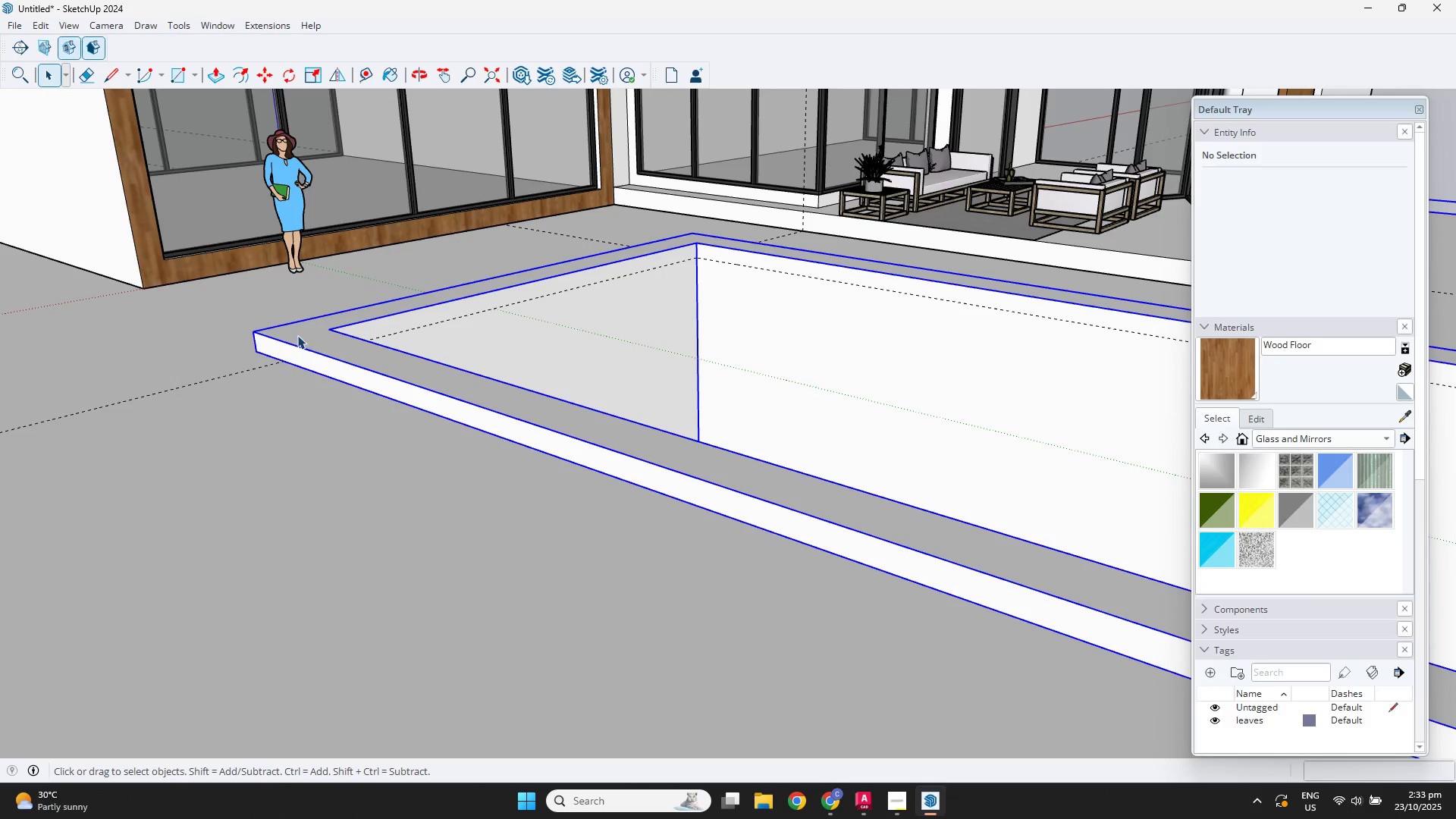 
double_click([298, 335])
 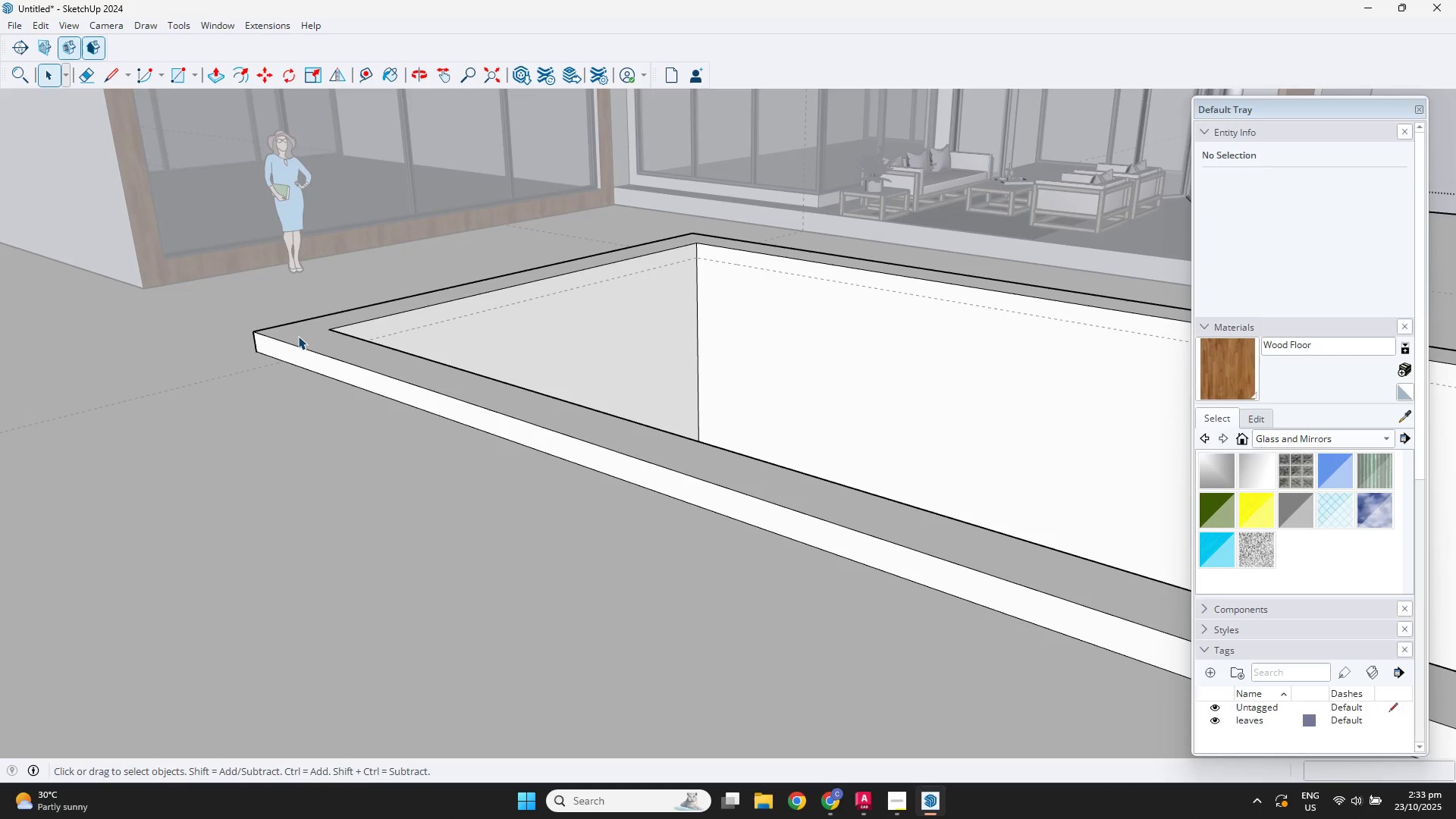 
triple_click([298, 336])
 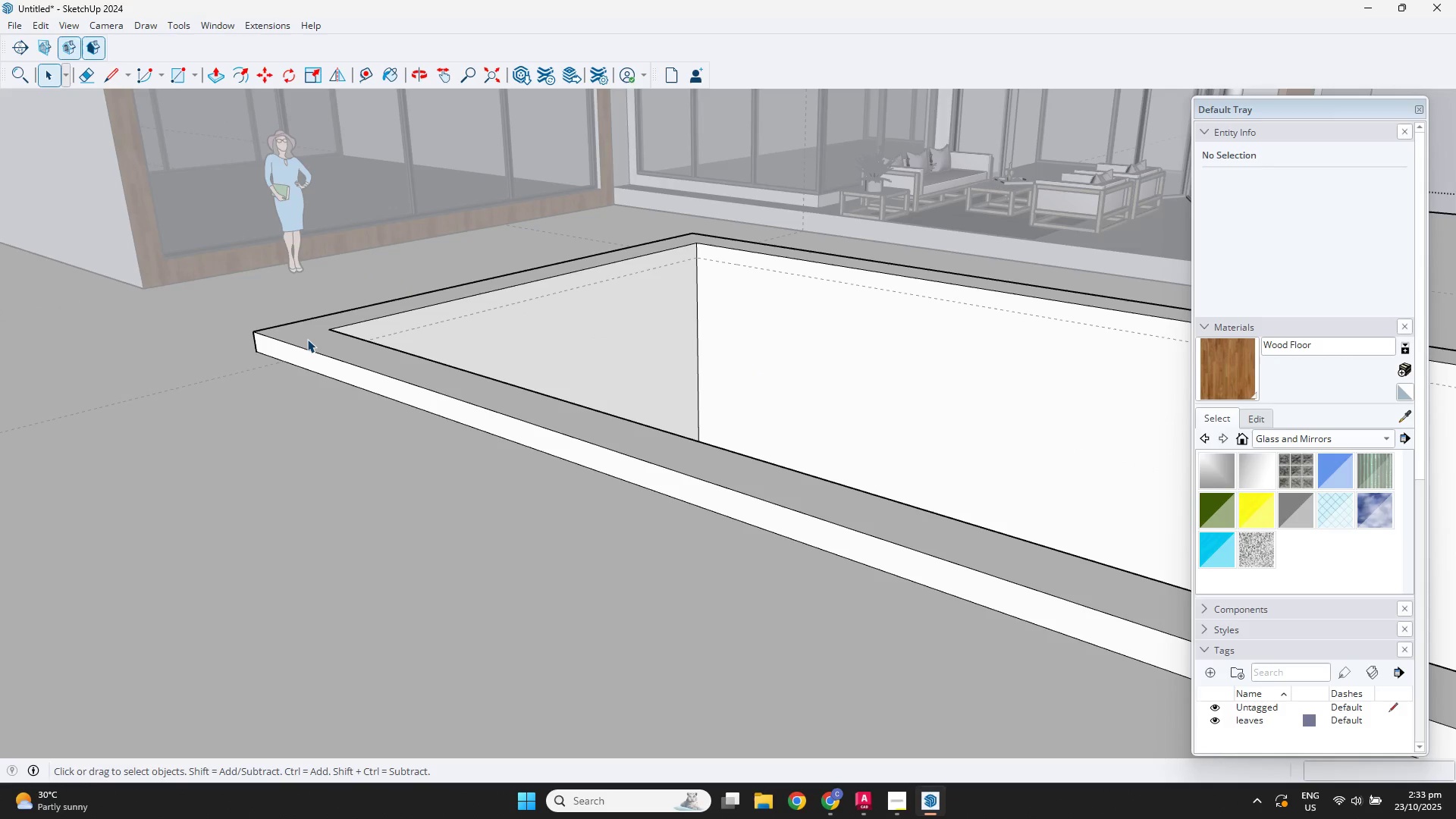 
triple_click([310, 340])
 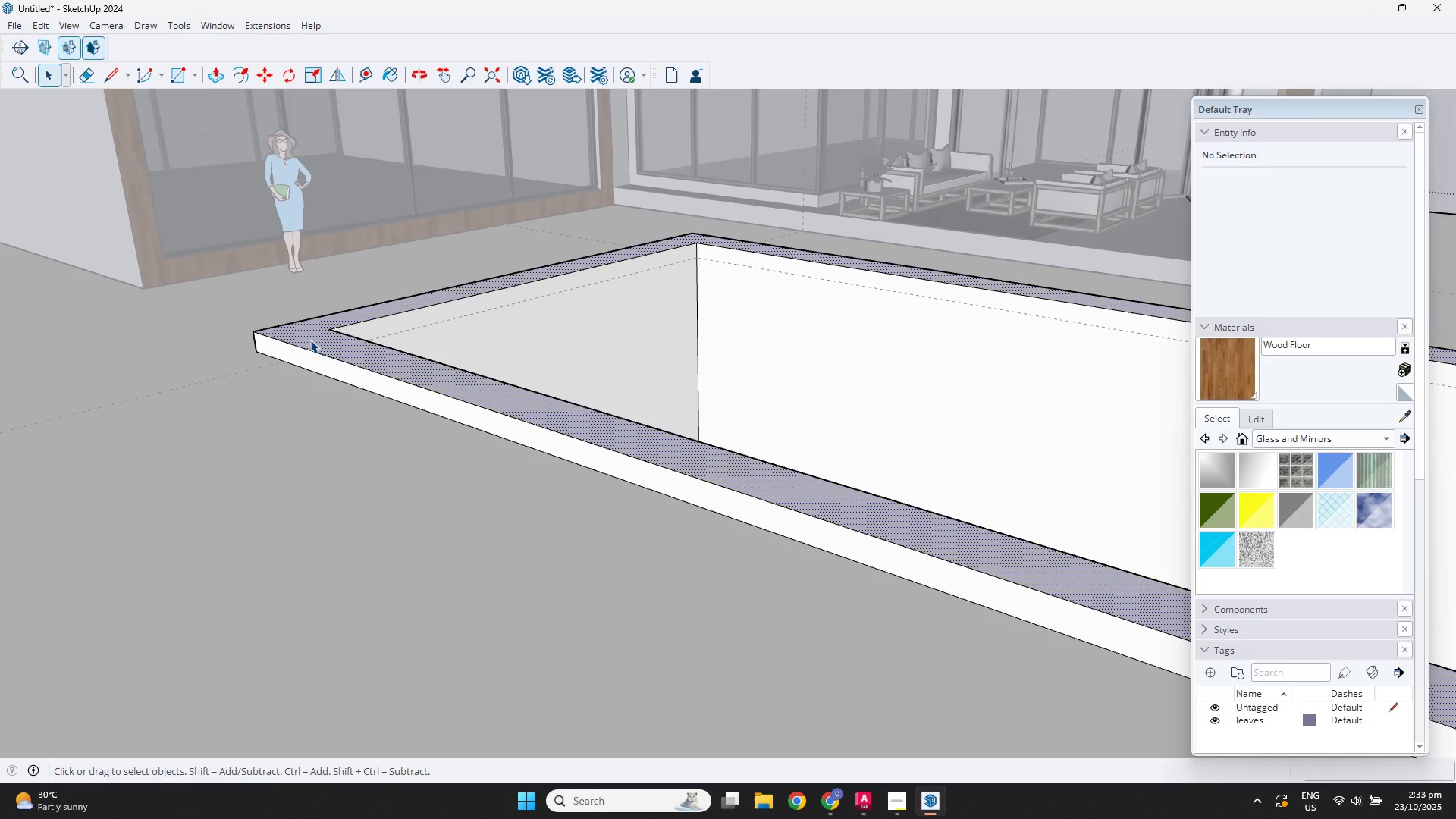 
key(P)
 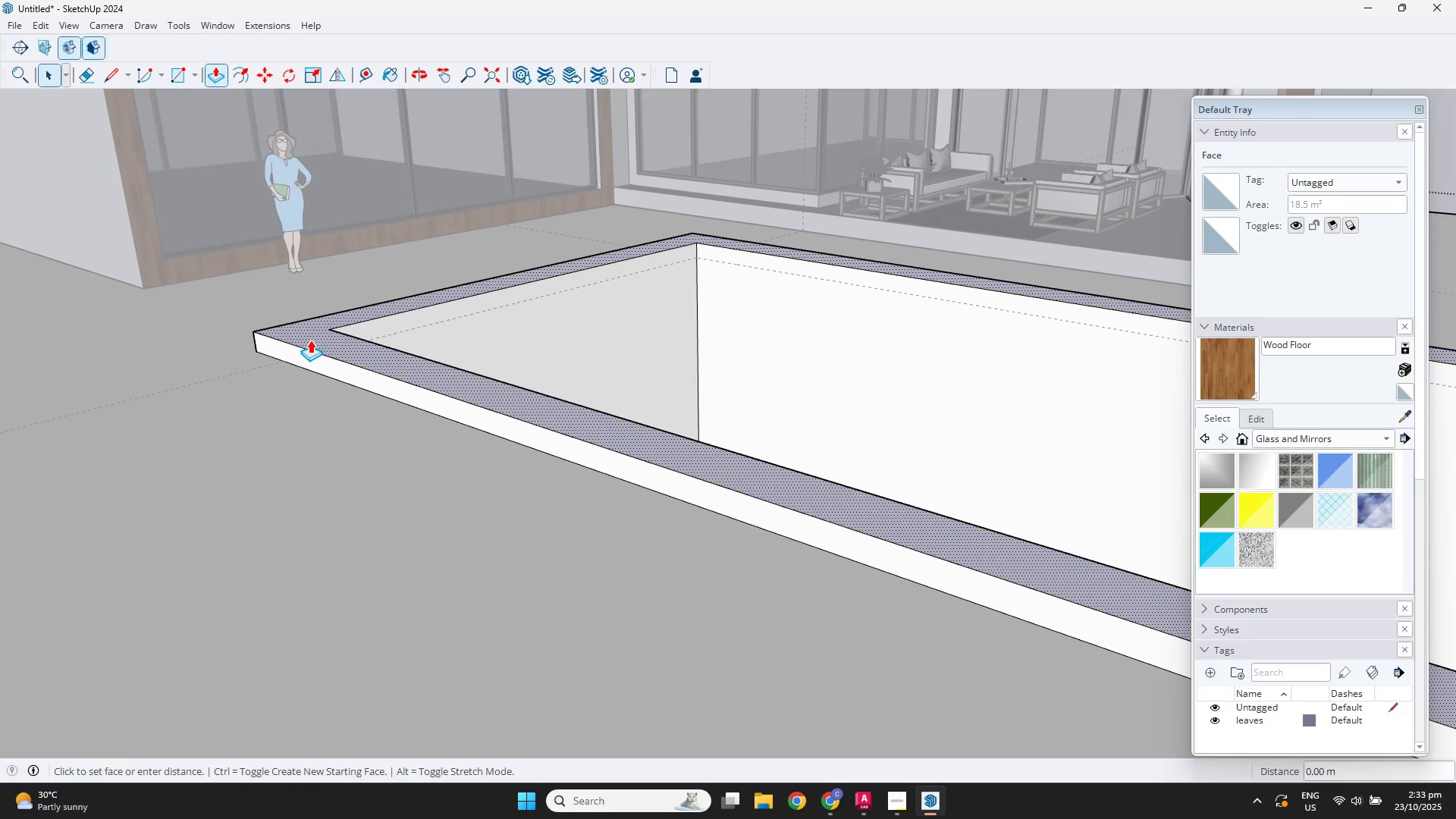 
left_click([310, 340])
 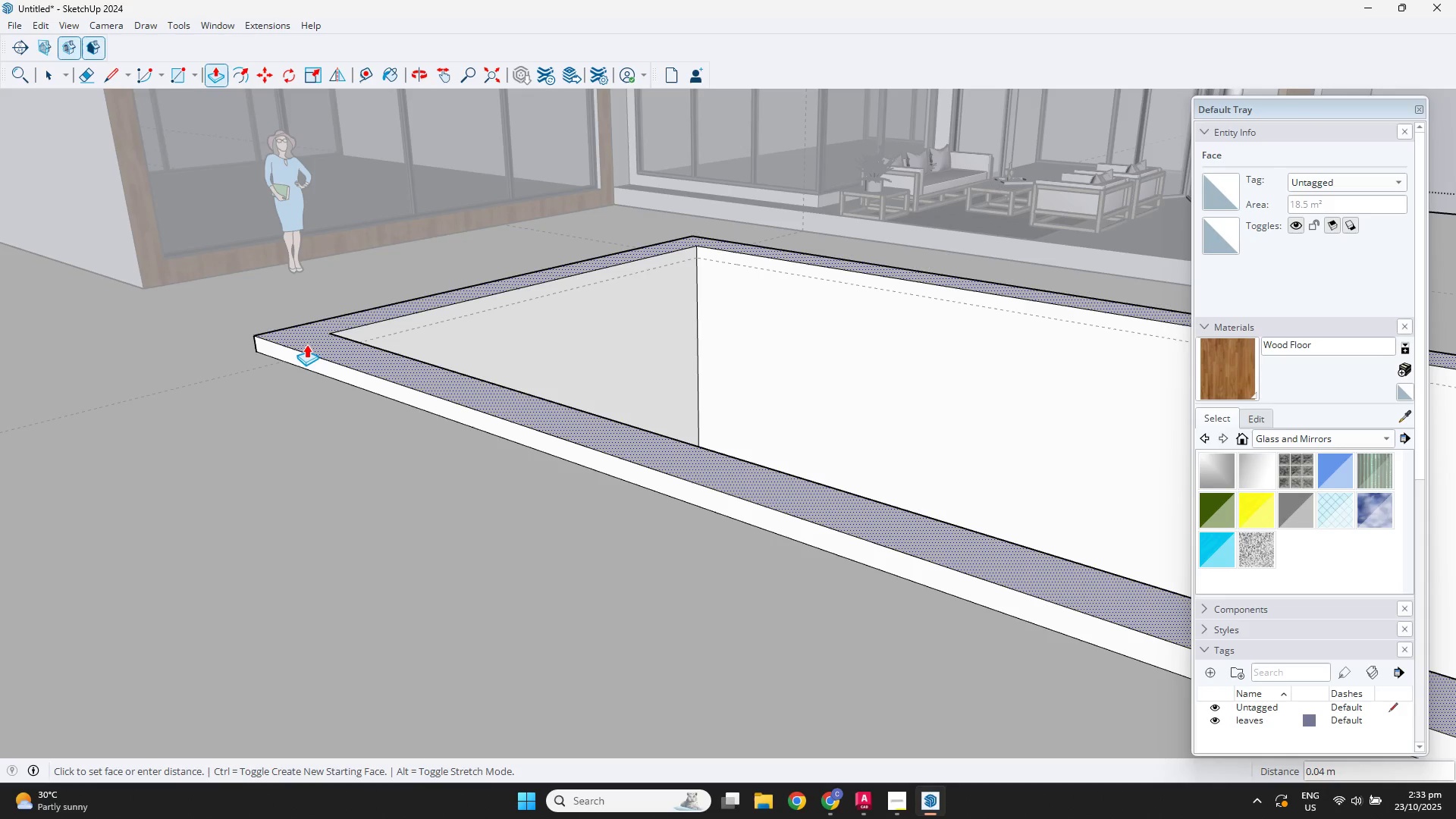 
key(NumpadDecimal)
 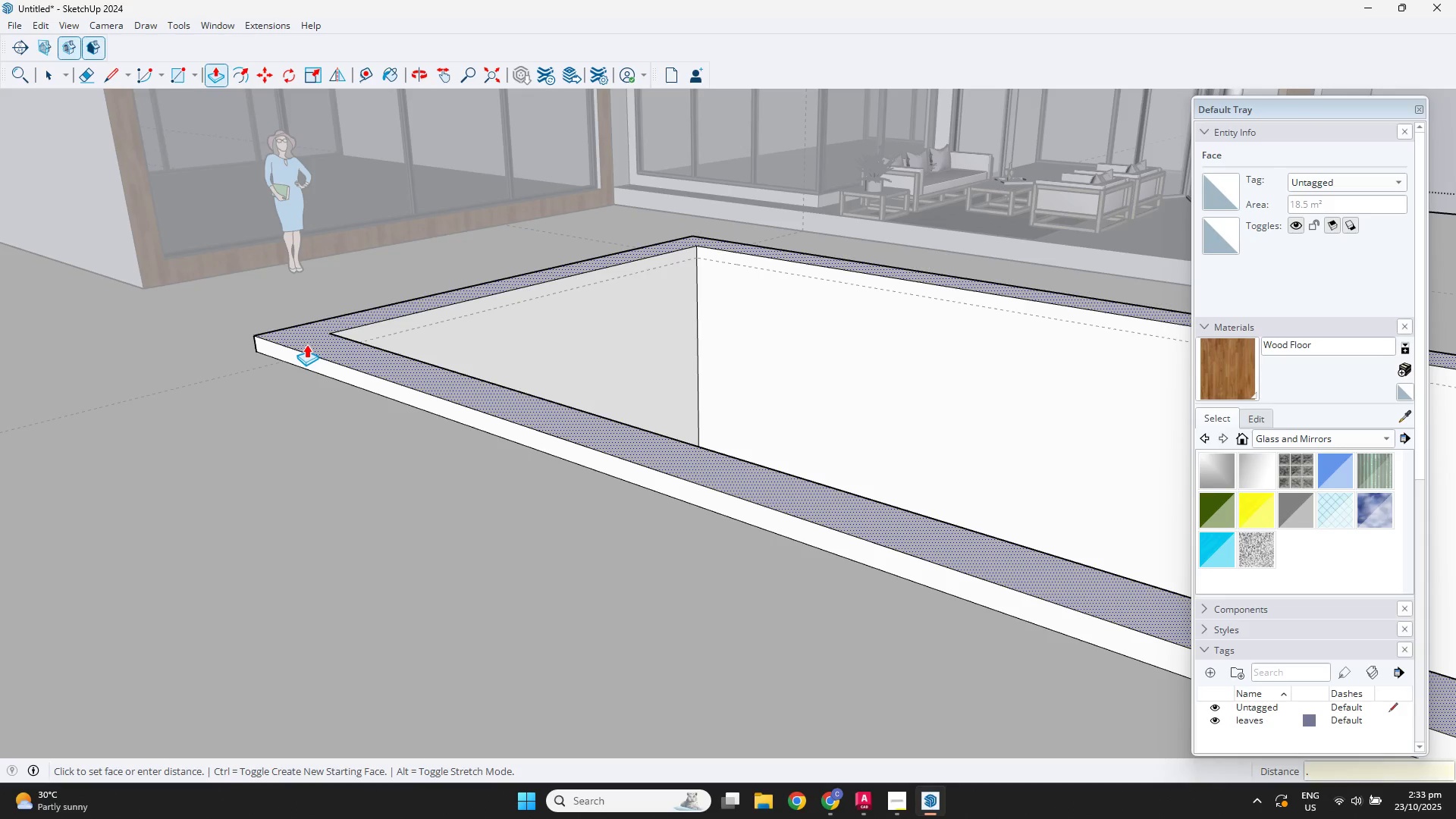 
key(Numpad1)
 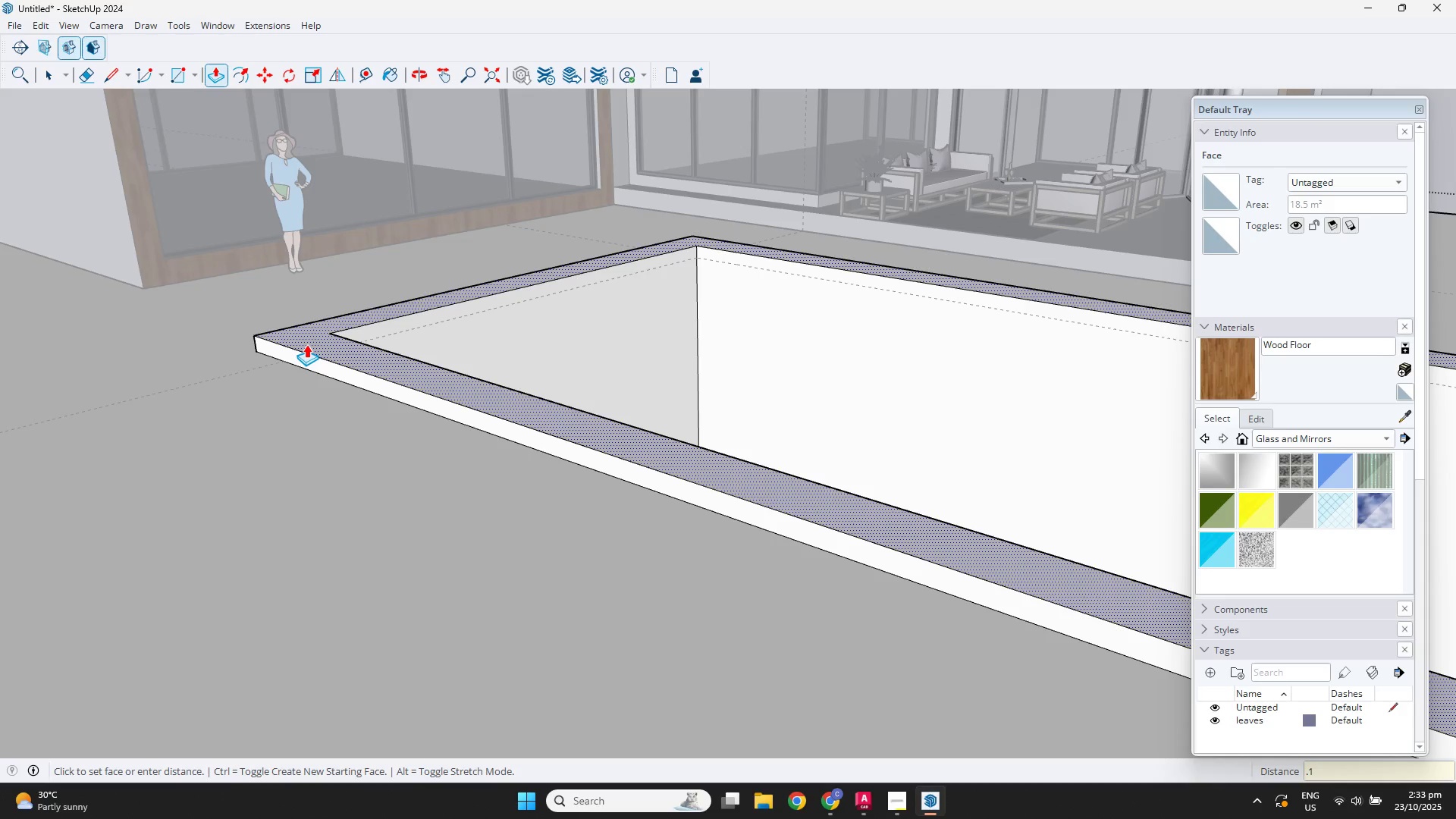 
key(NumpadEnter)
 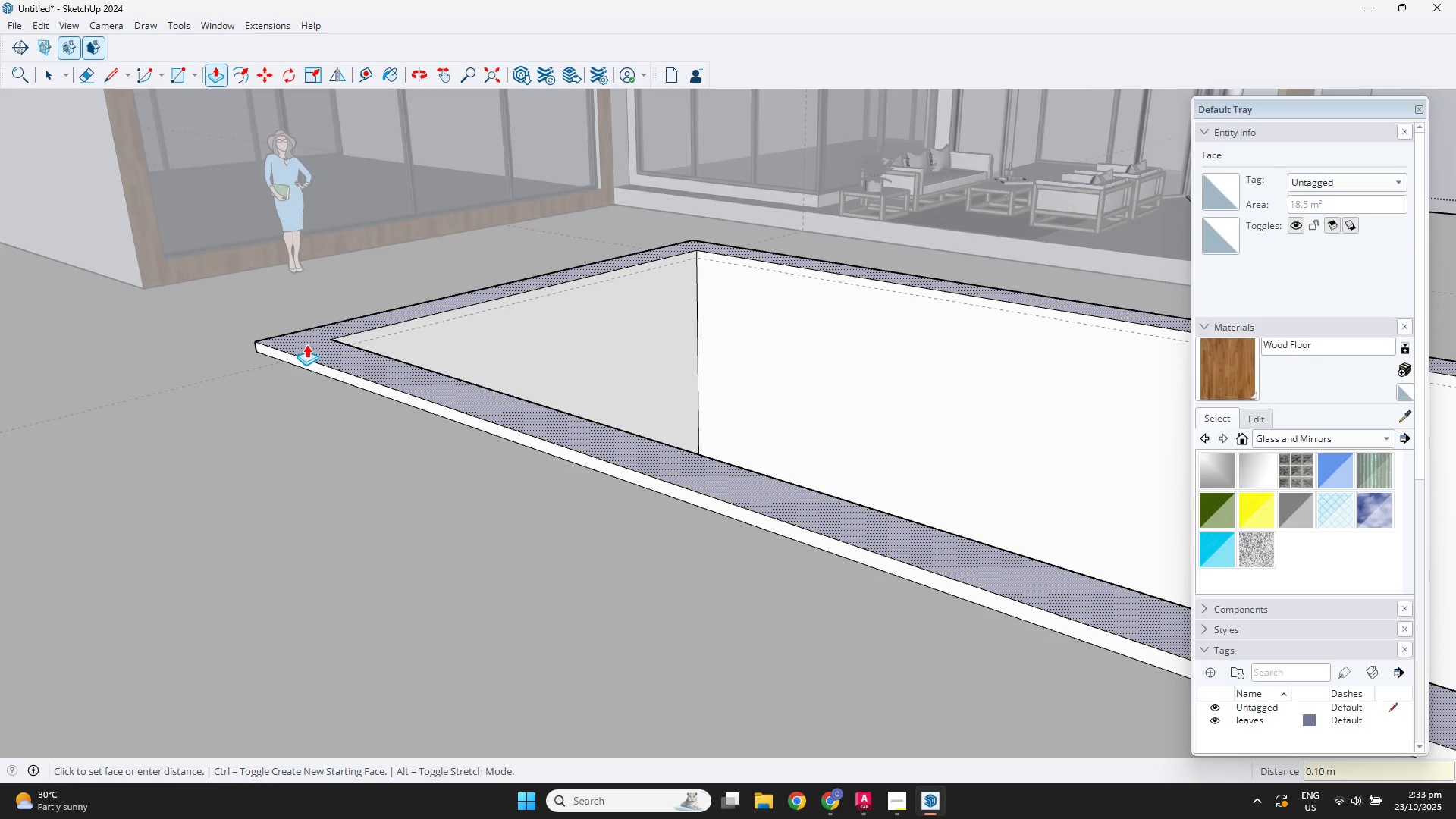 
scroll: coordinate [308, 346], scroll_direction: down, amount: 6.0
 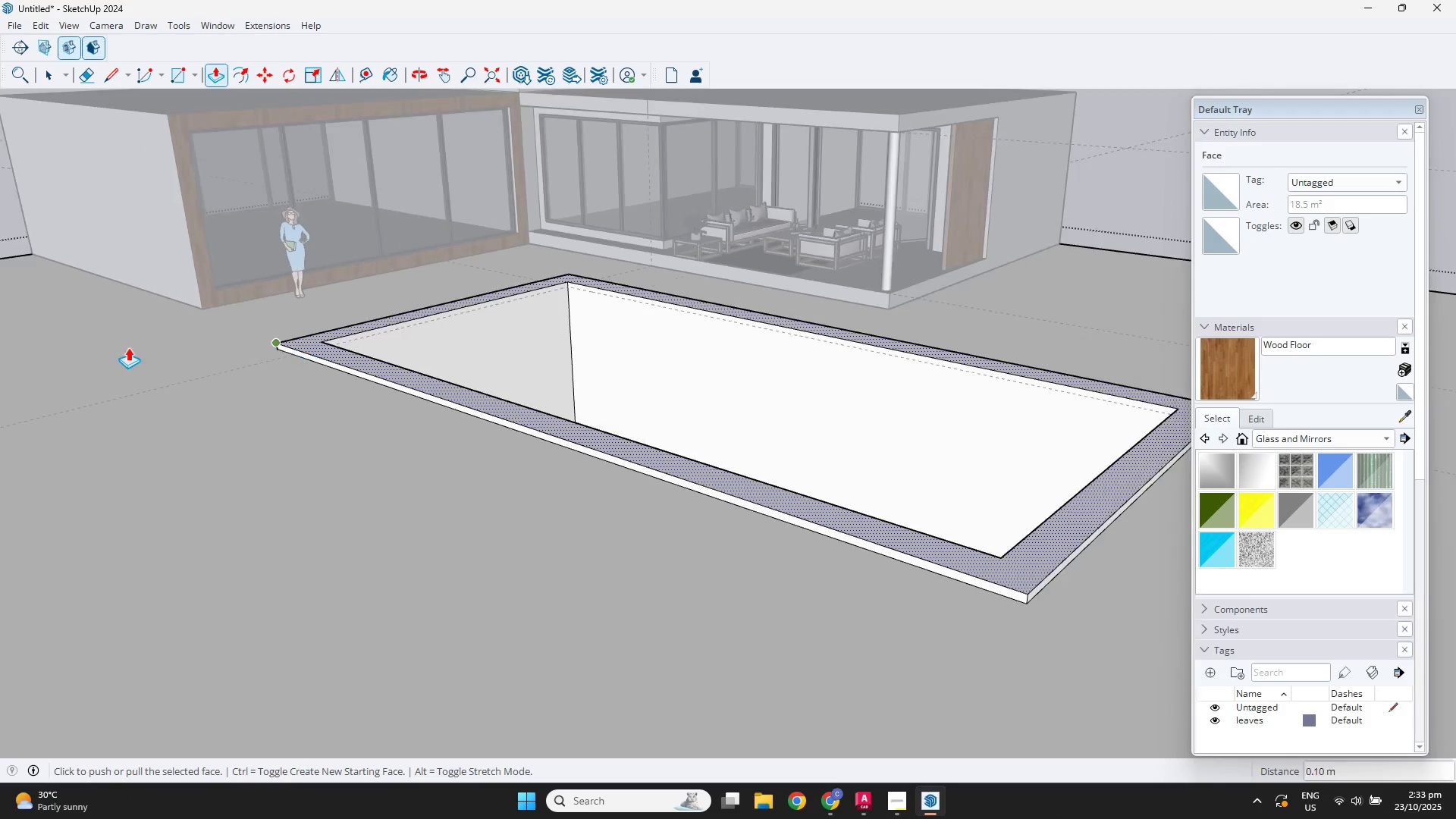 
key(Space)
 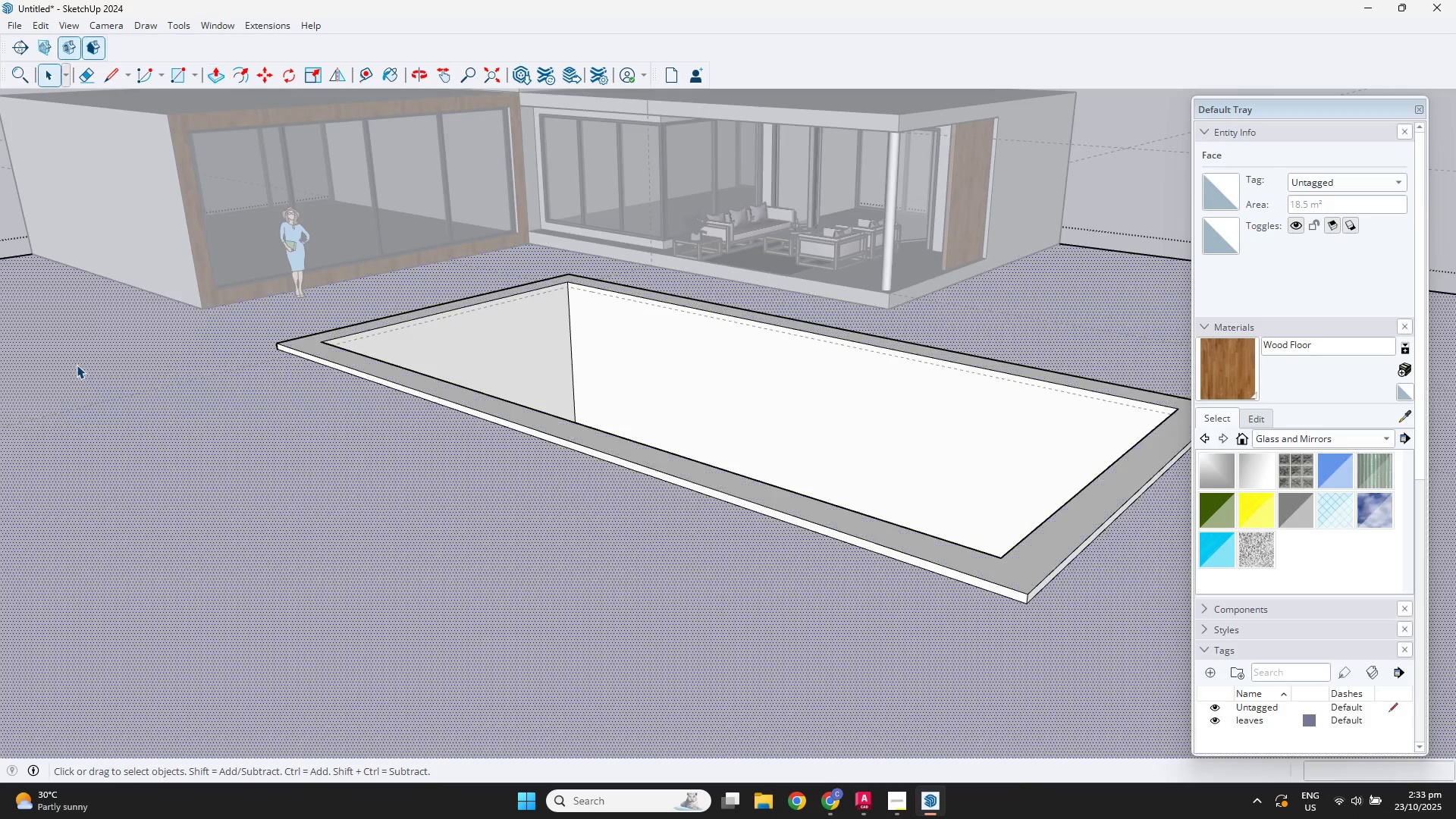 
scroll: coordinate [152, 352], scroll_direction: down, amount: 4.0
 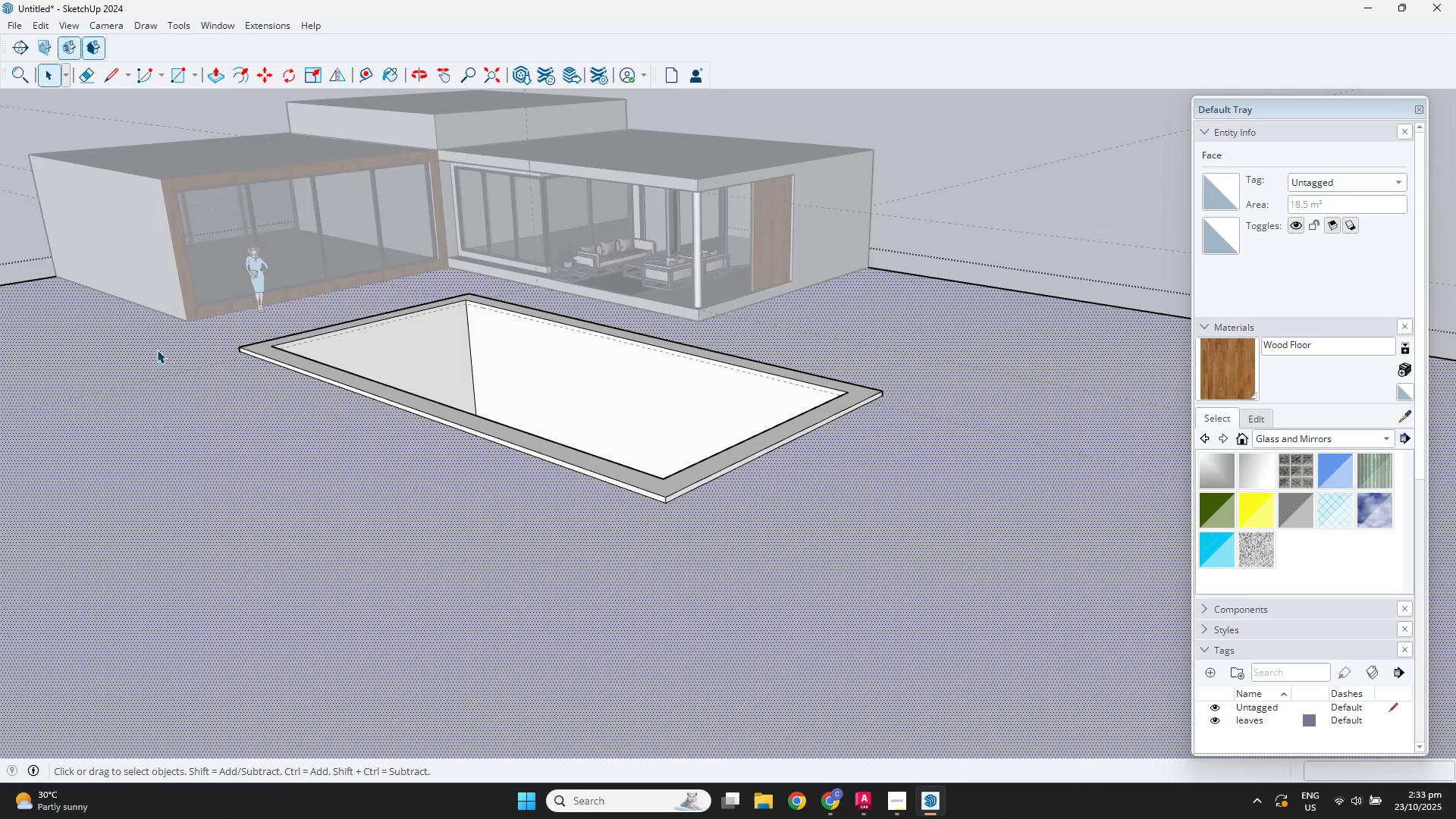 
key(Escape)
 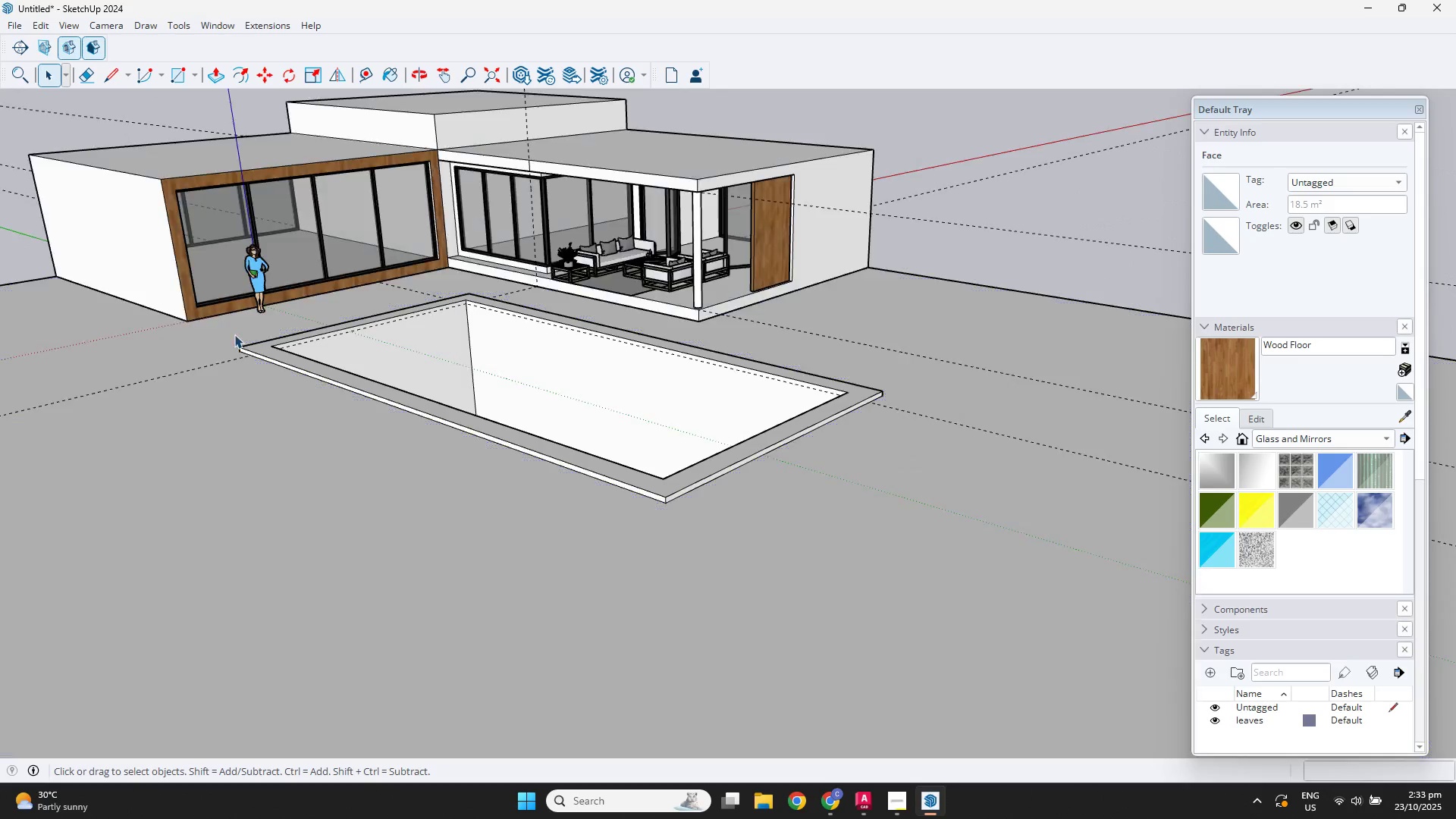 
key(Escape)
 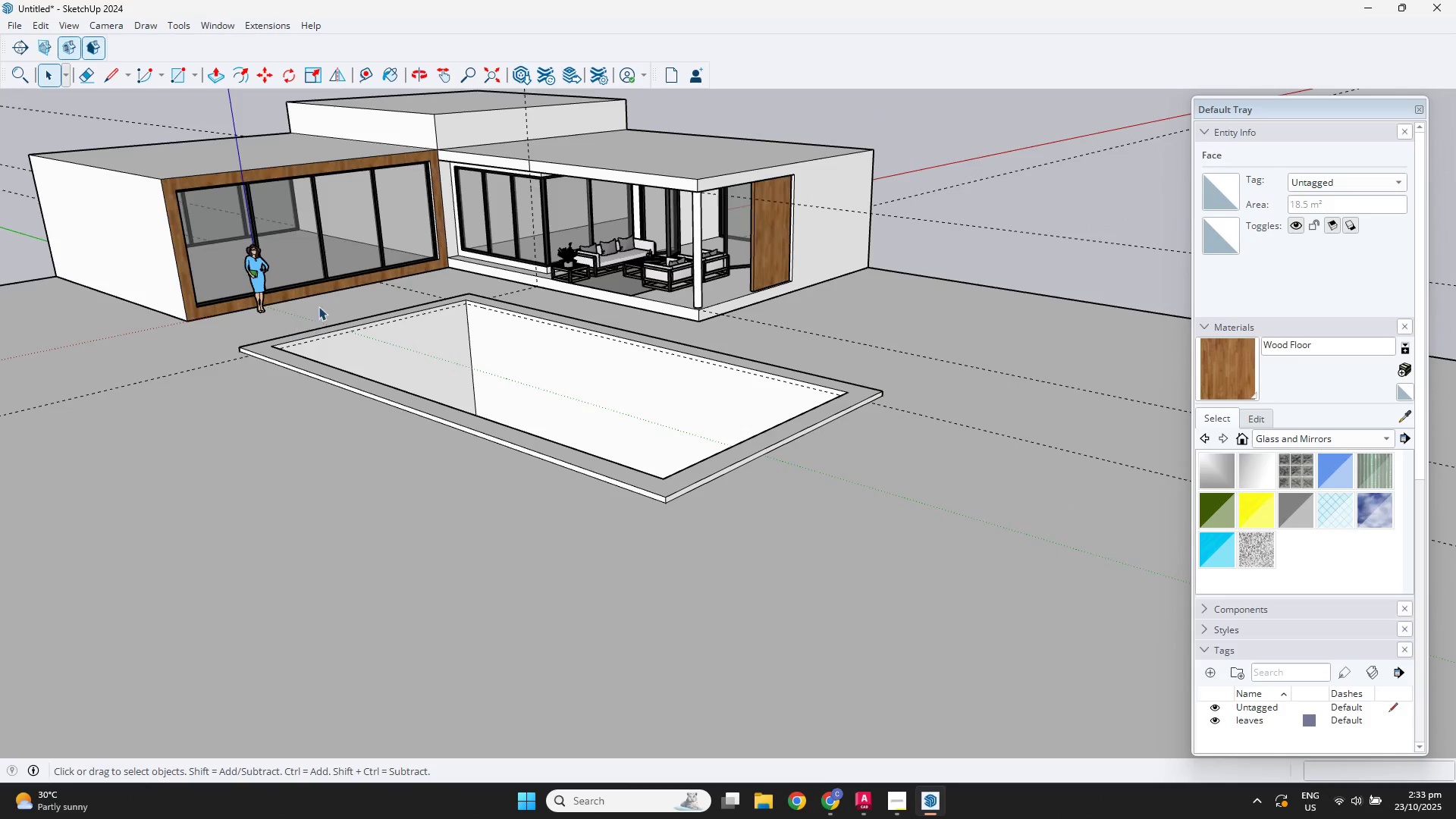 
key(Escape)
 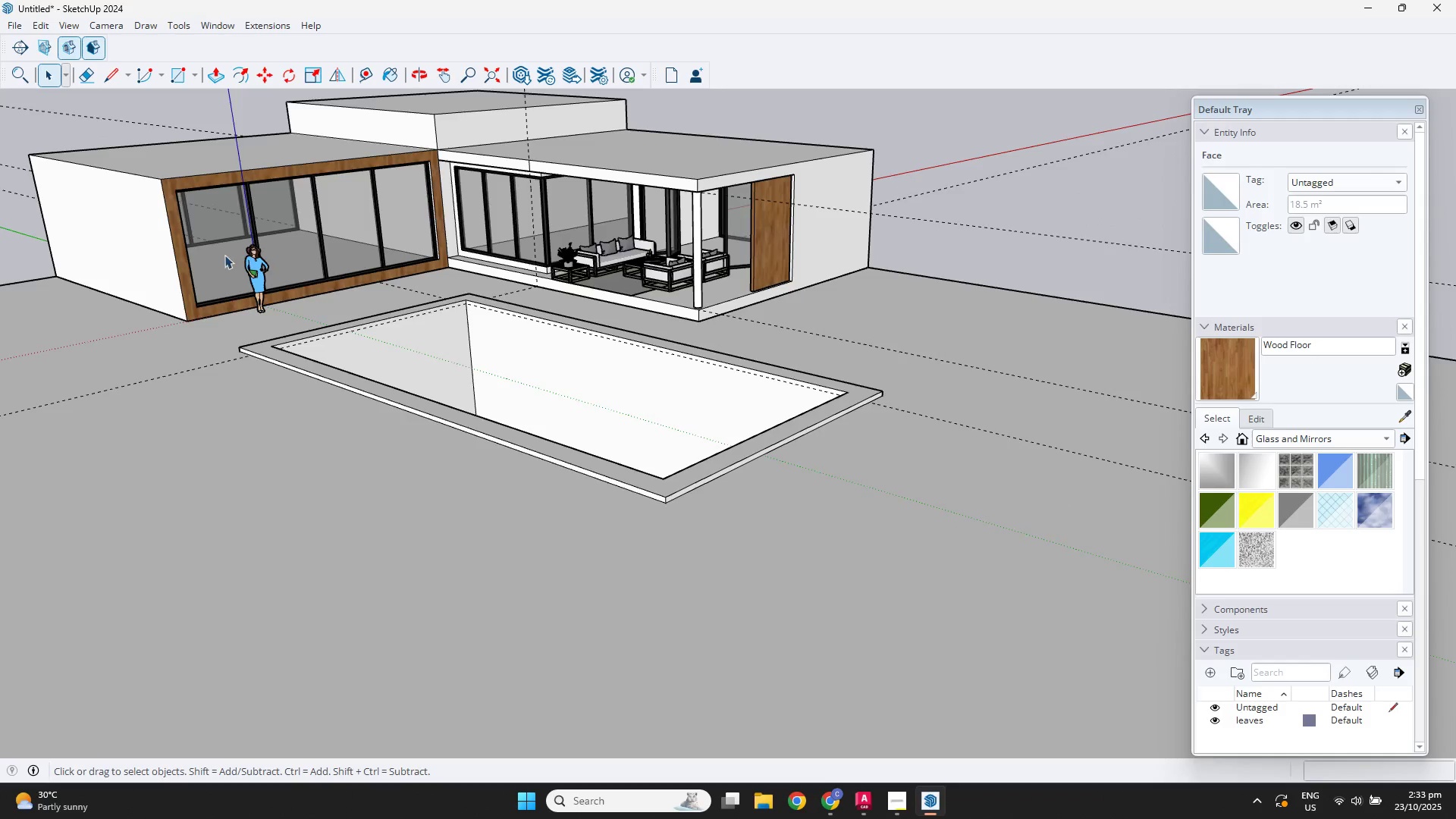 
scroll: coordinate [133, 239], scroll_direction: down, amount: 2.0
 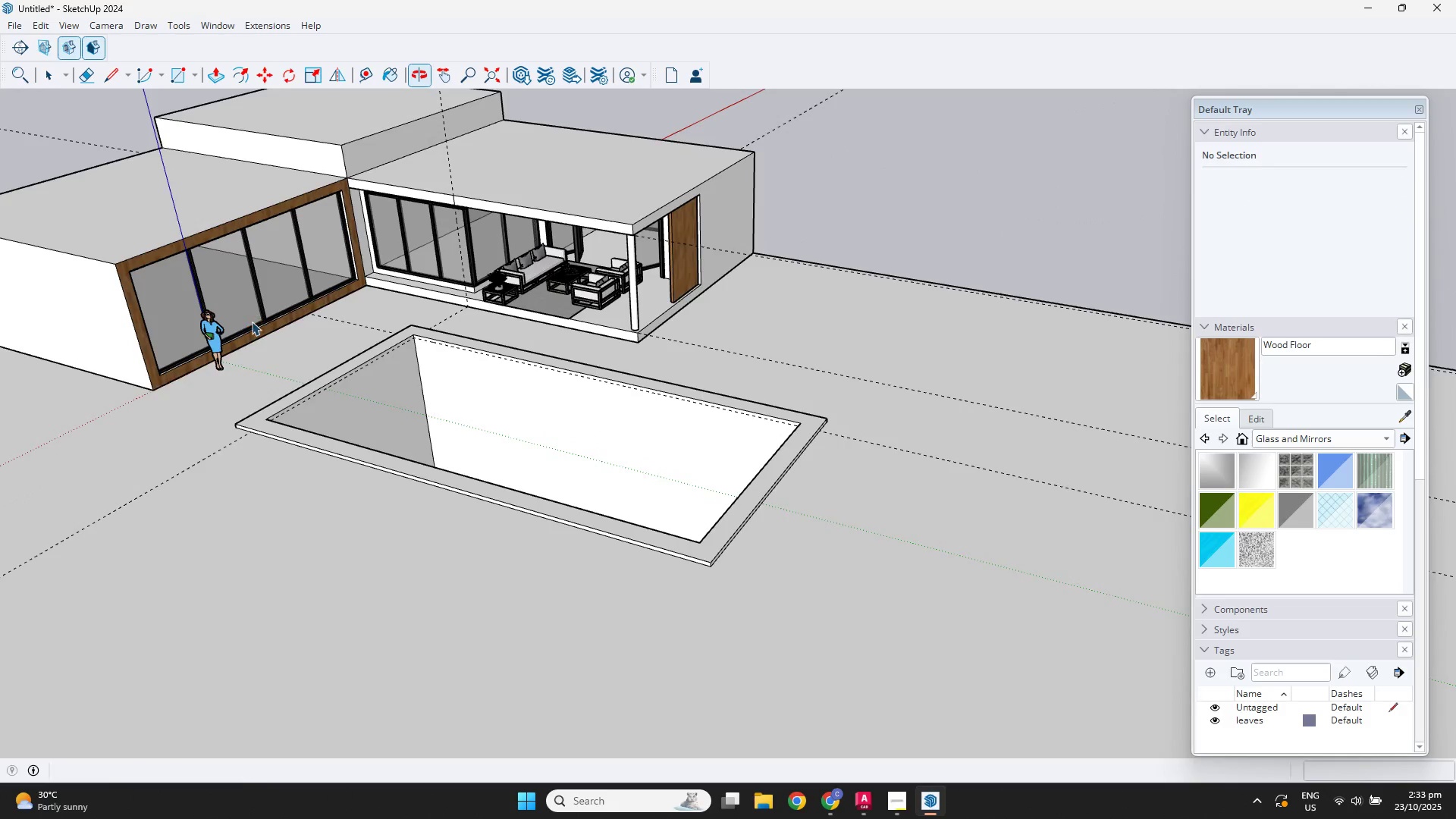 
scroll: coordinate [375, 401], scroll_direction: up, amount: 3.0
 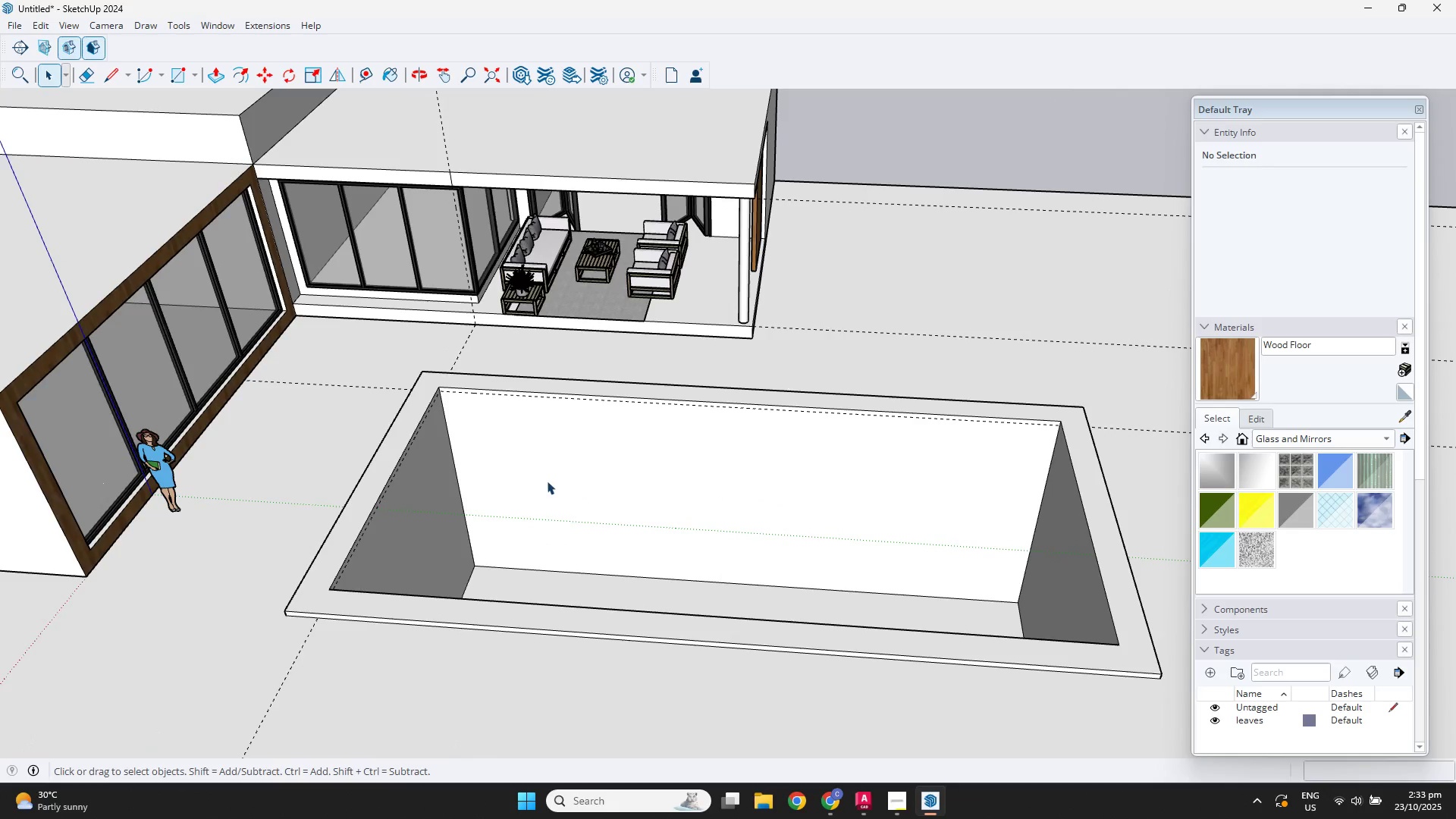 
key(R)
 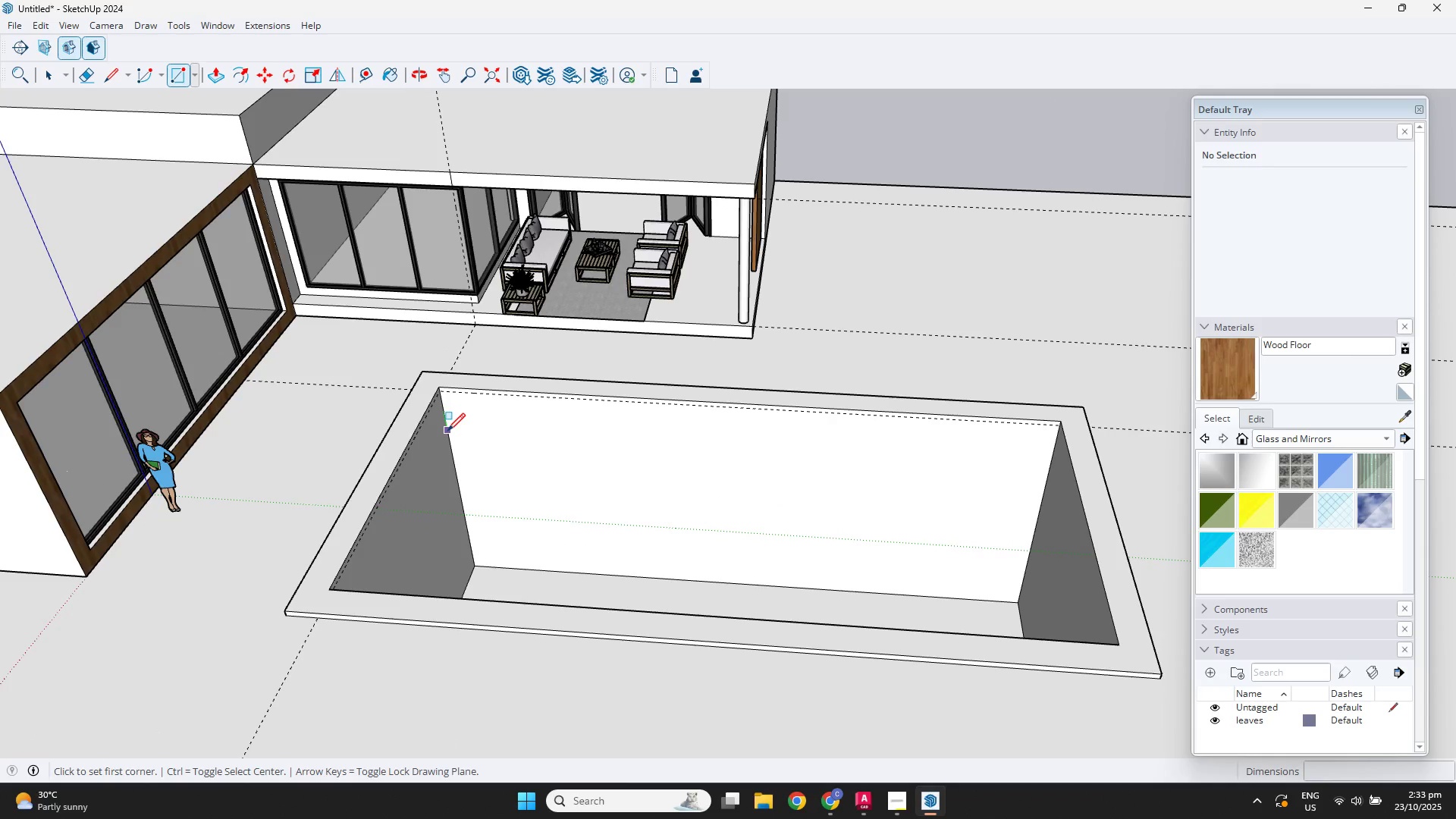 
scroll: coordinate [904, 554], scroll_direction: down, amount: 2.0
 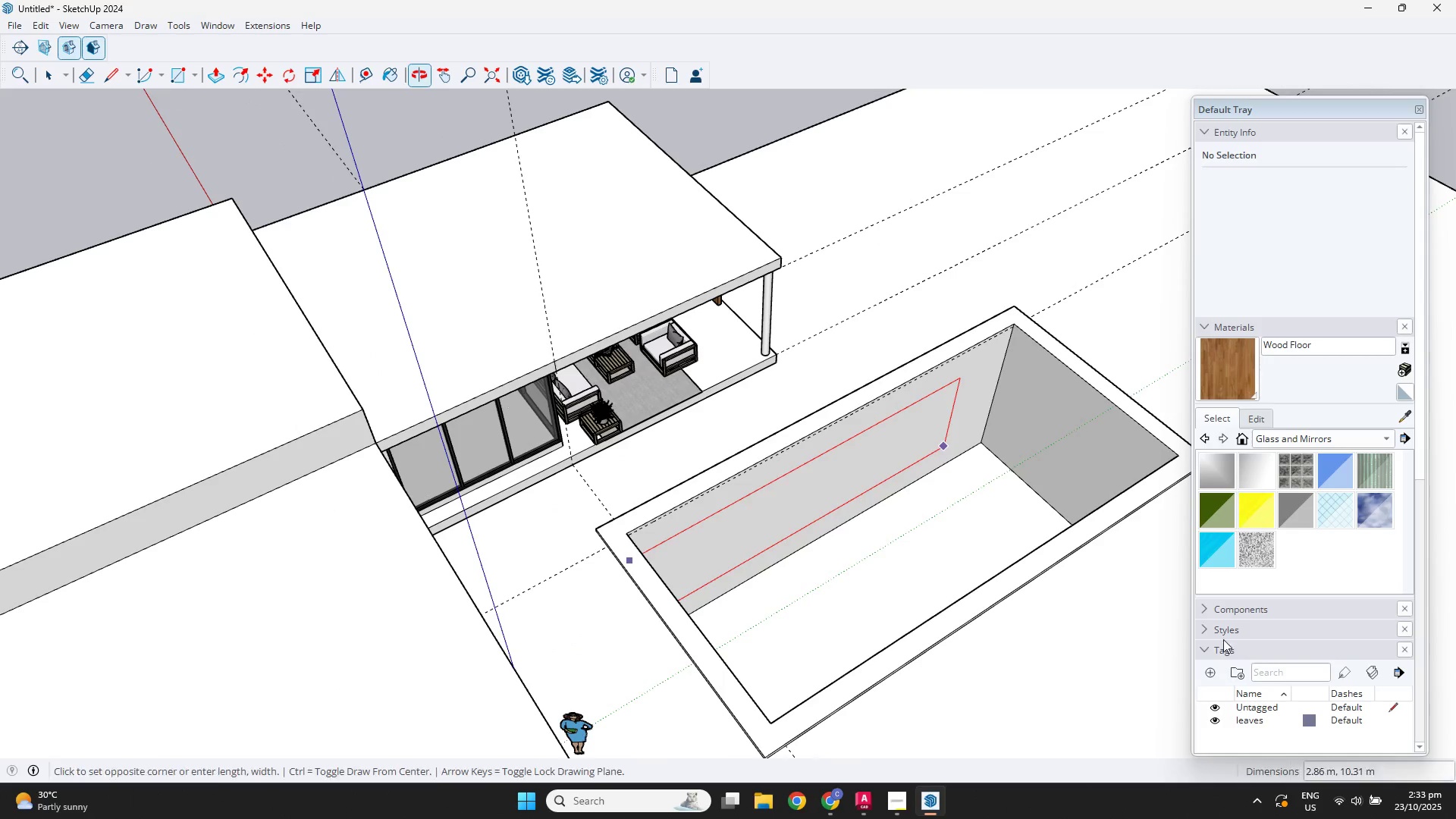 
scroll: coordinate [1051, 433], scroll_direction: up, amount: 3.0
 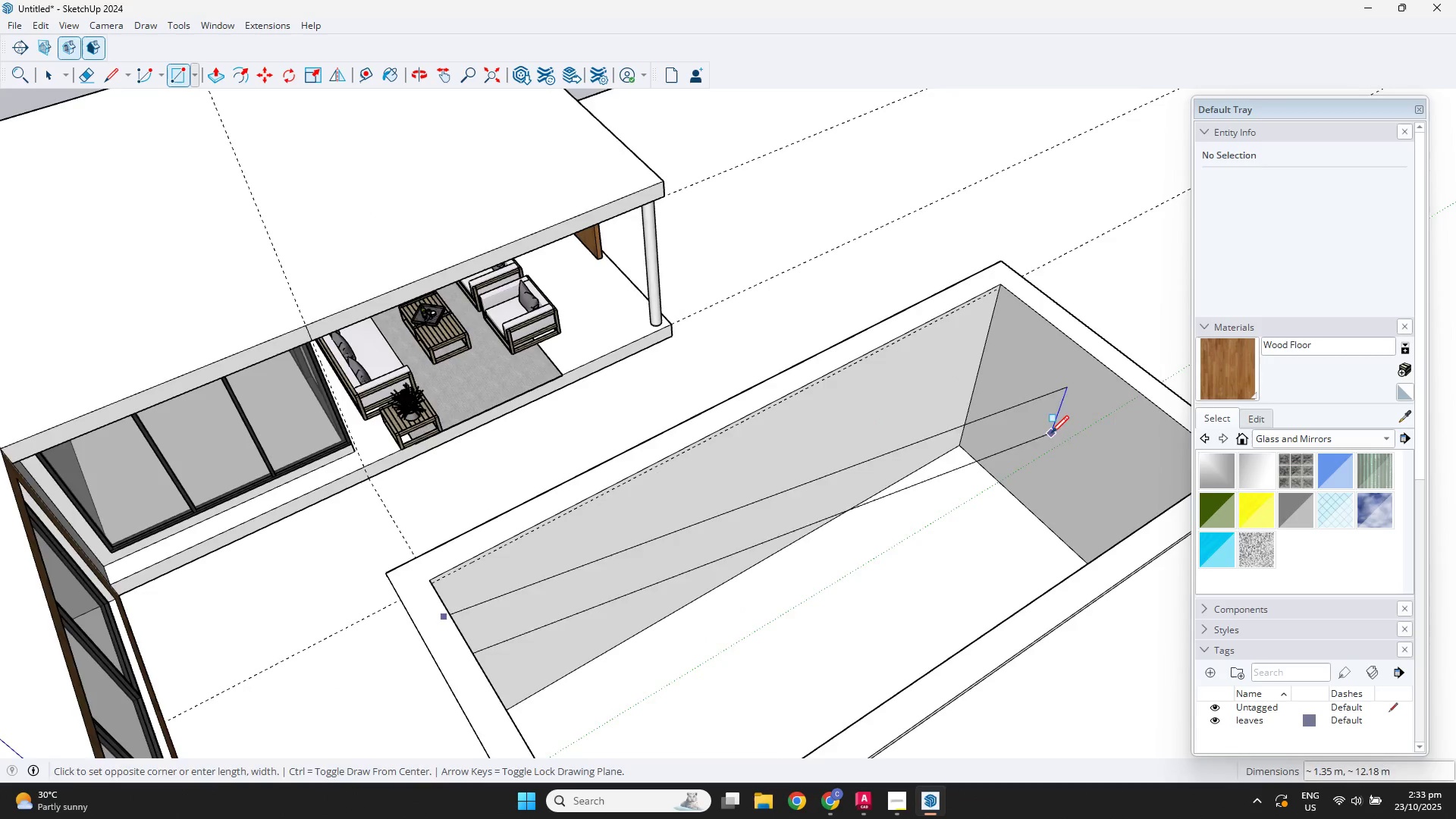 
hold_key(key=ShiftLeft, duration=0.34)
 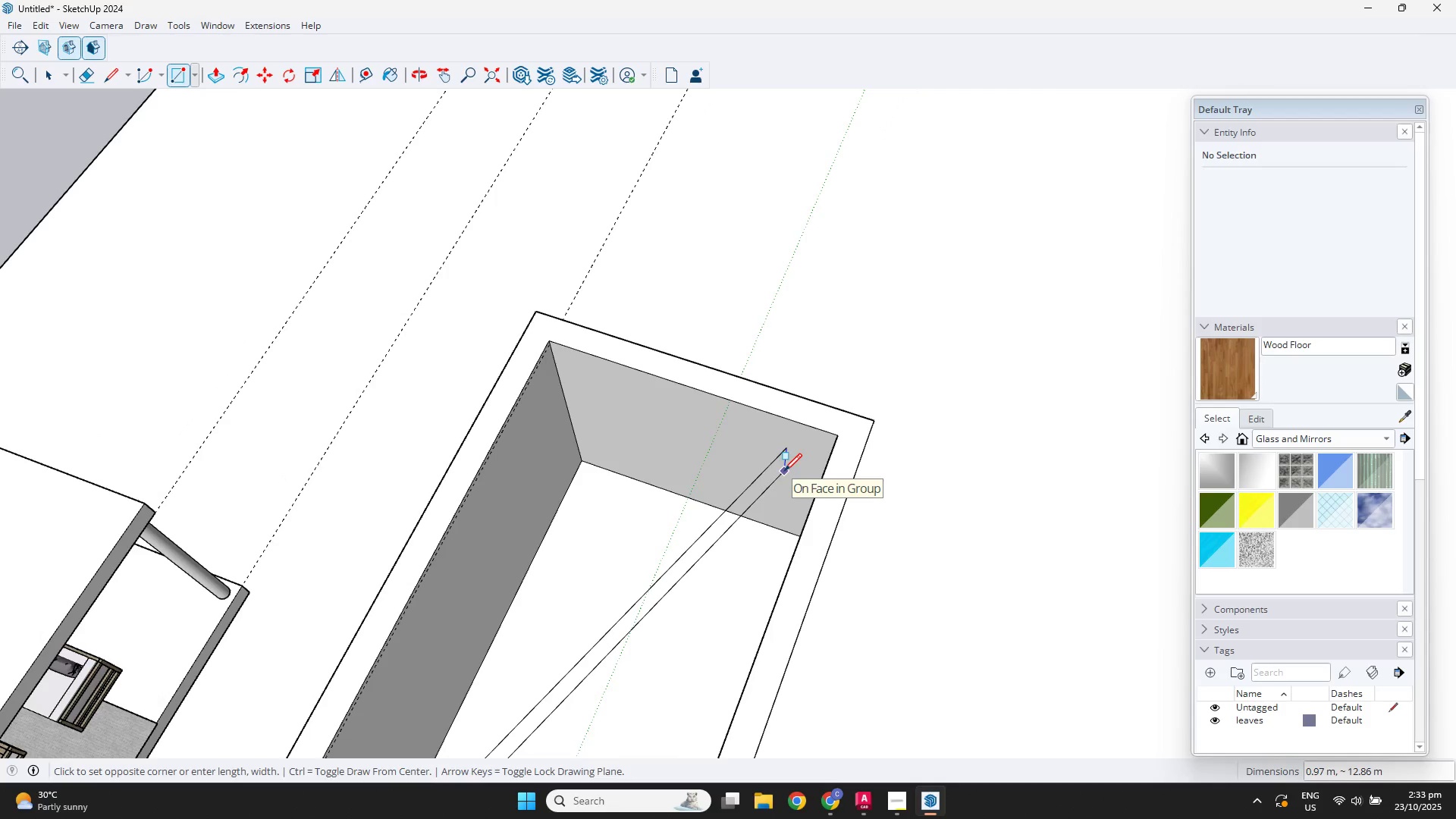 
key(ArrowUp)
 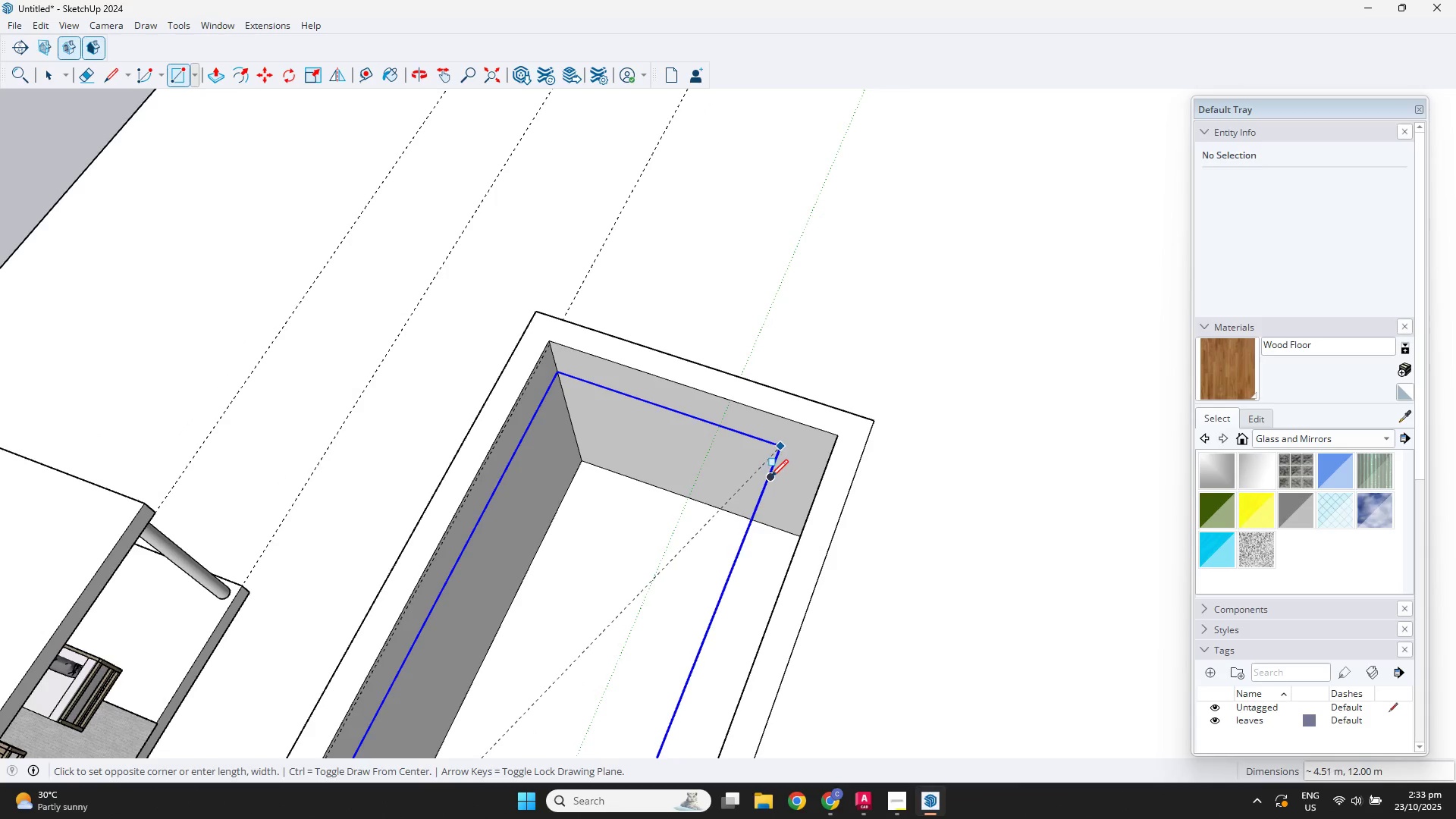 
scroll: coordinate [815, 445], scroll_direction: up, amount: 5.0
 